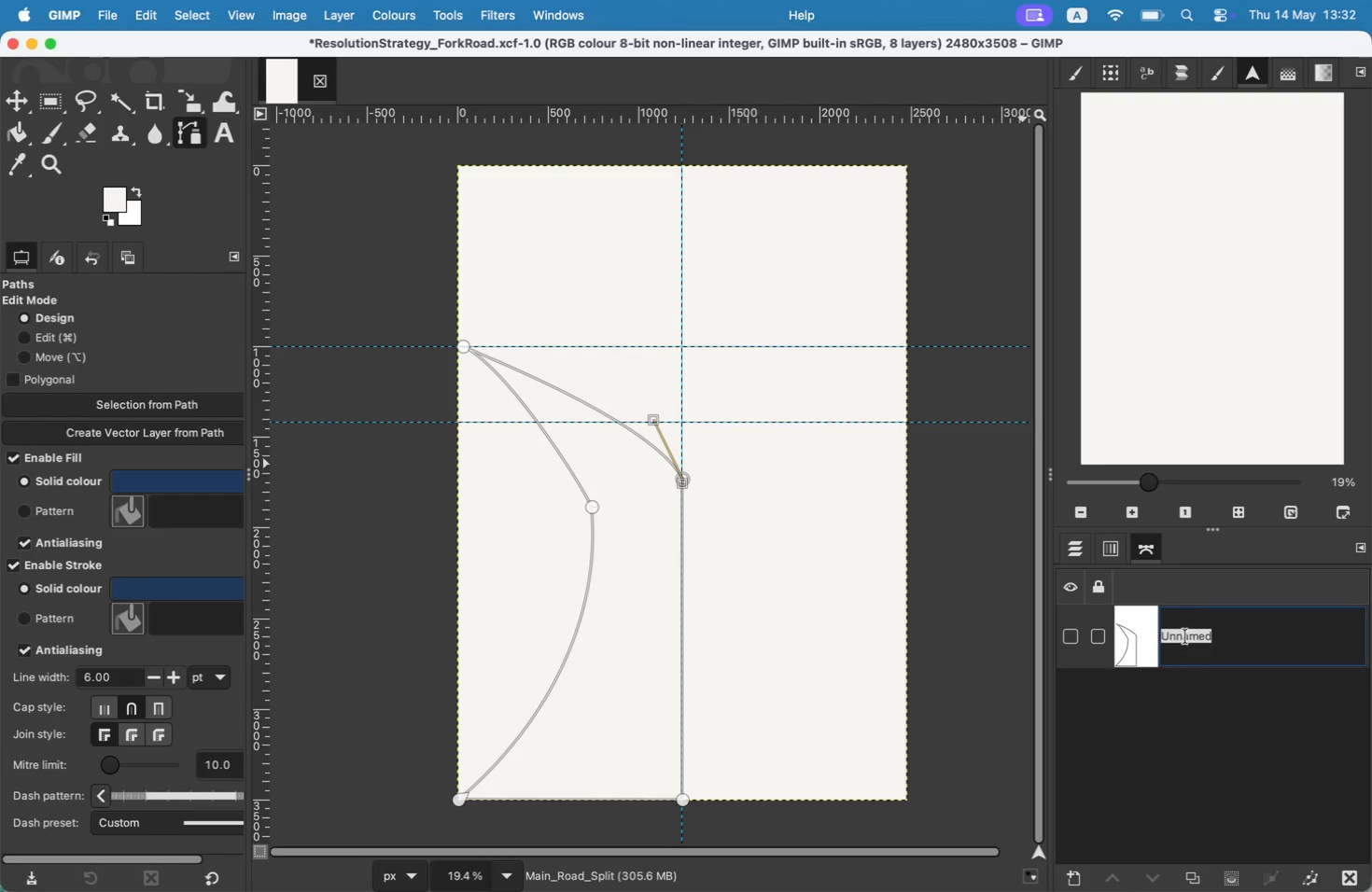 
type(Courtcourt_Path)
key(Backspace)
key(Backspace)
key(Backspace)
key(Backspace)
type(path)
 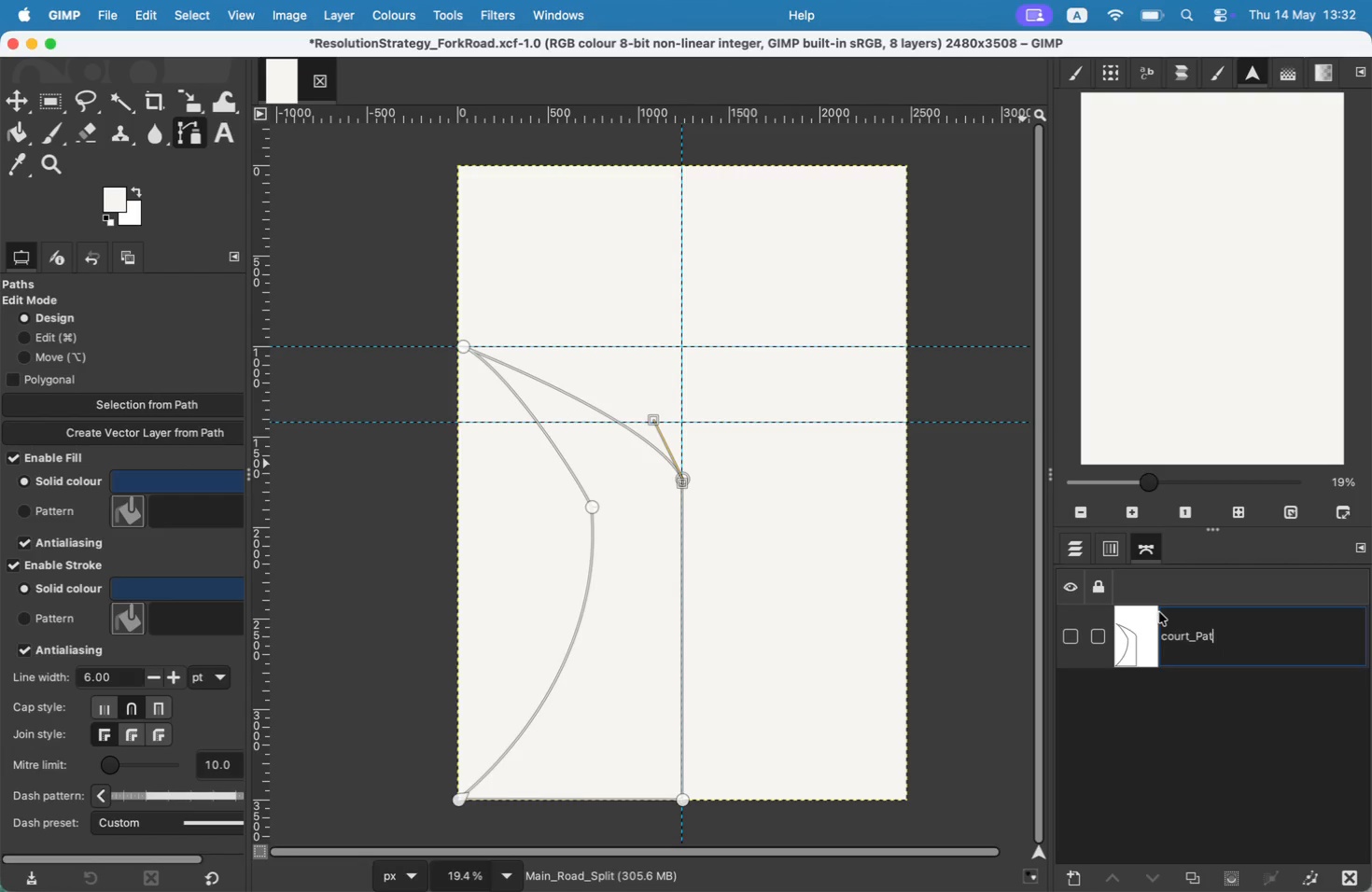 
 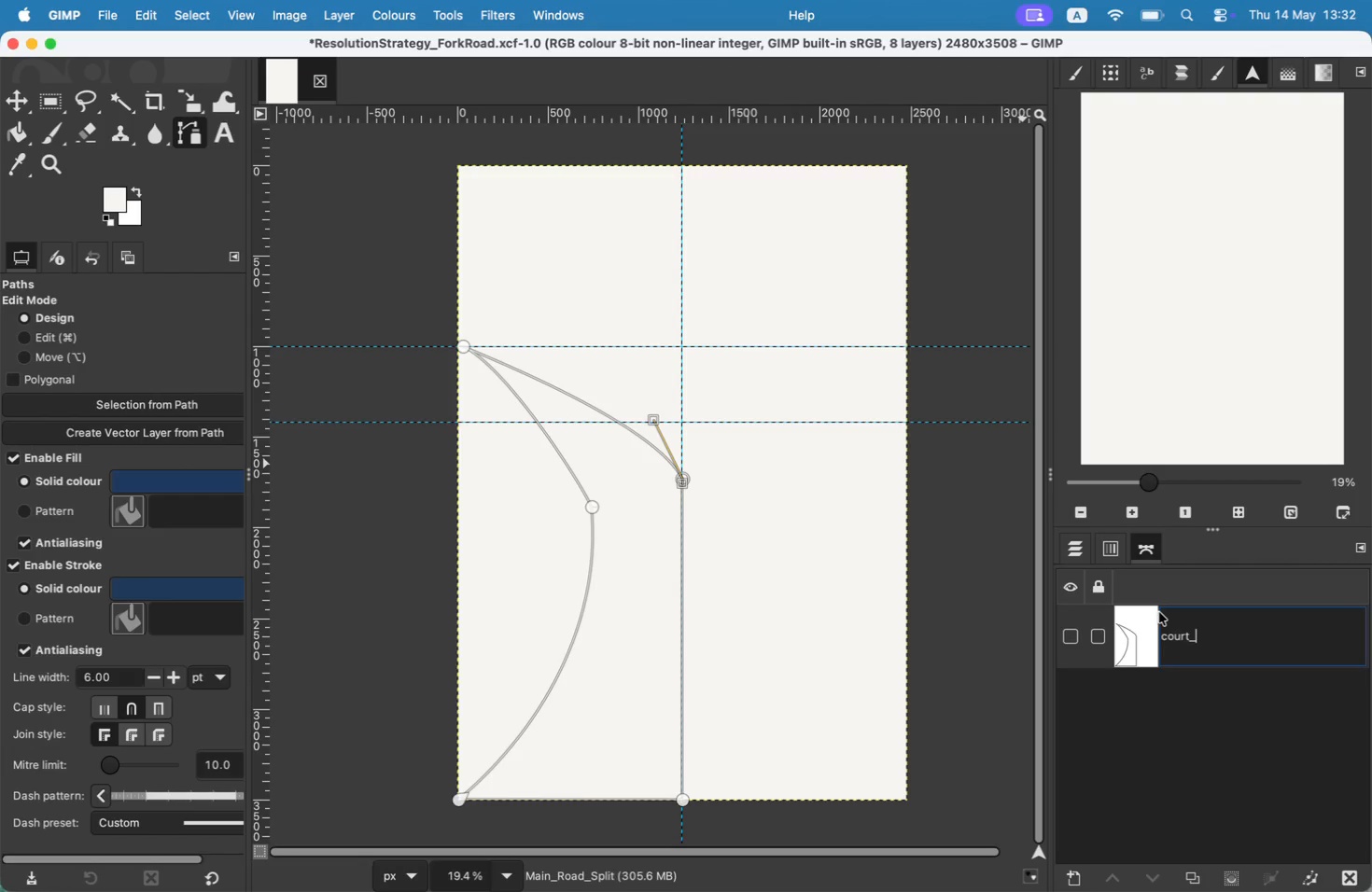 
key(Enter)
 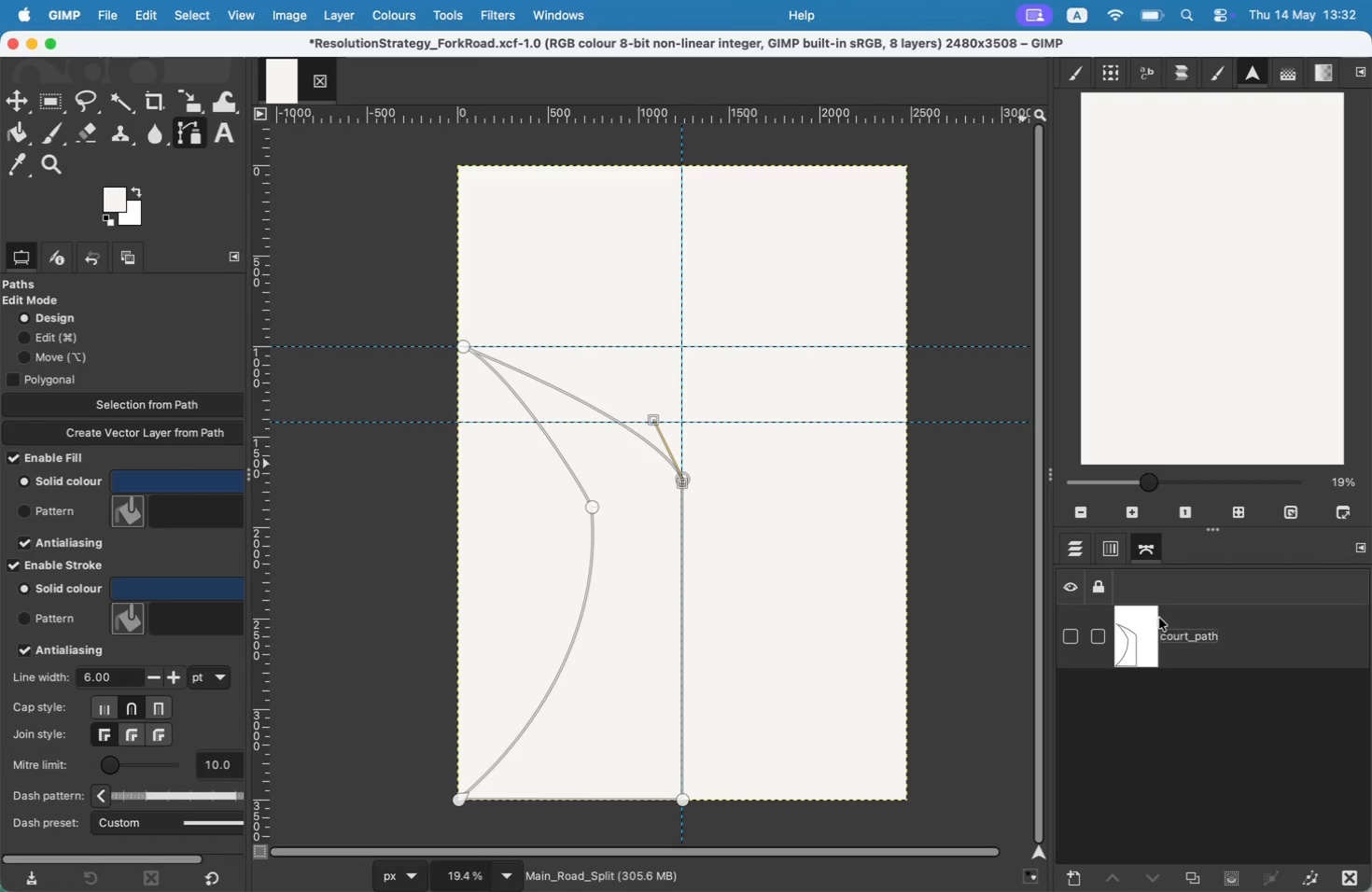 
right_click([1169, 636])
 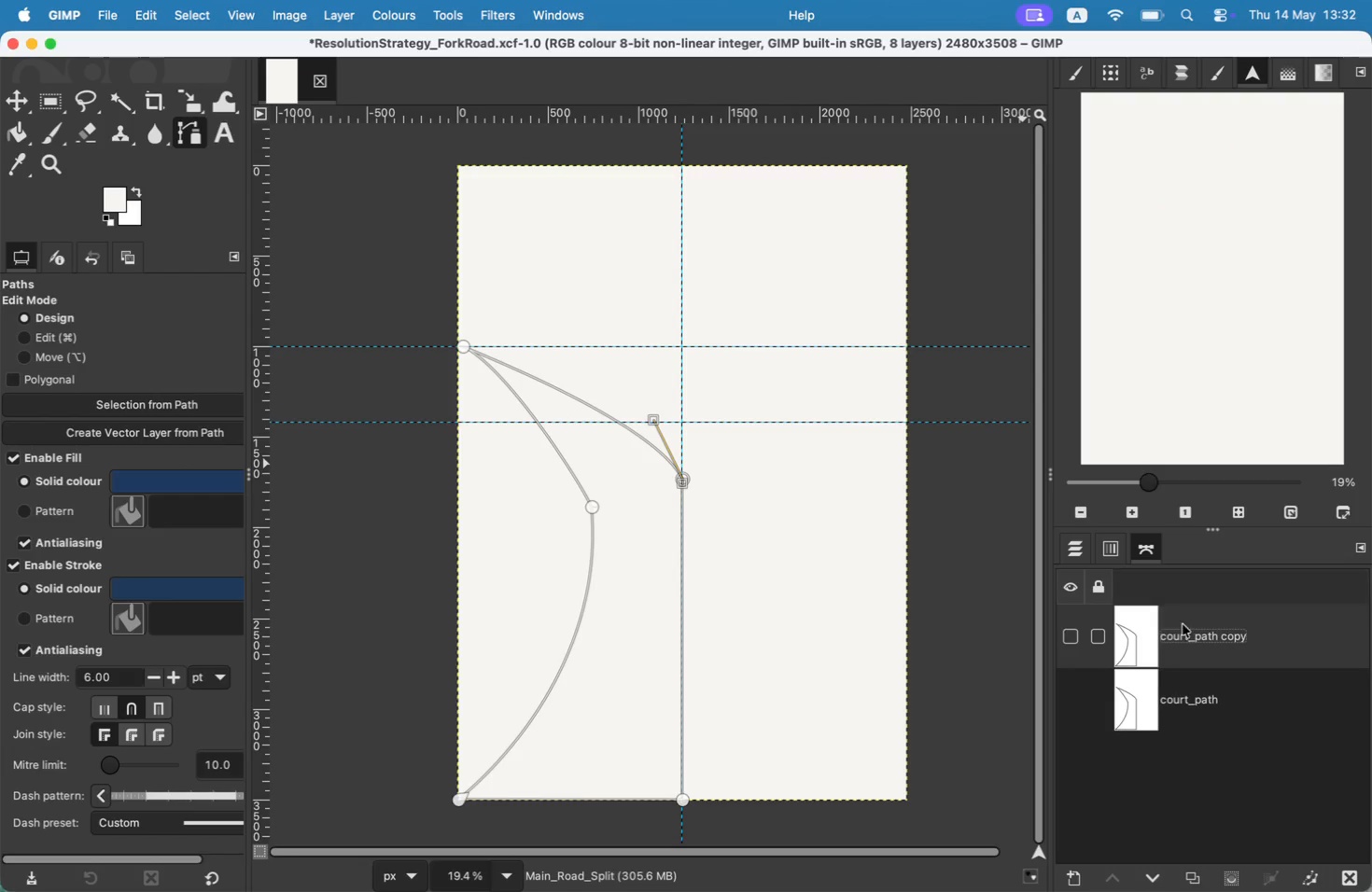 
double_click([1196, 638])
 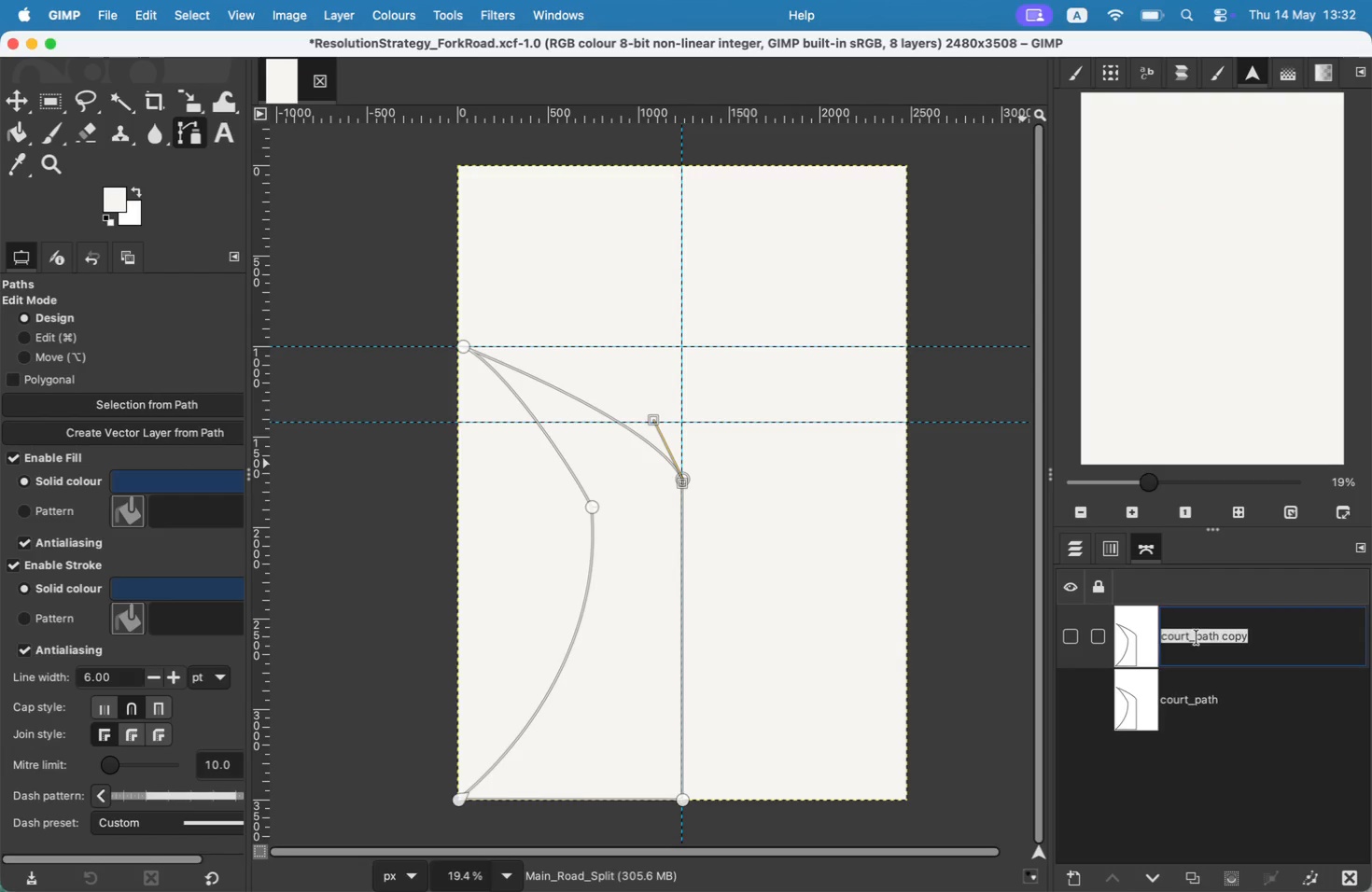 
key(ArrowRight)
 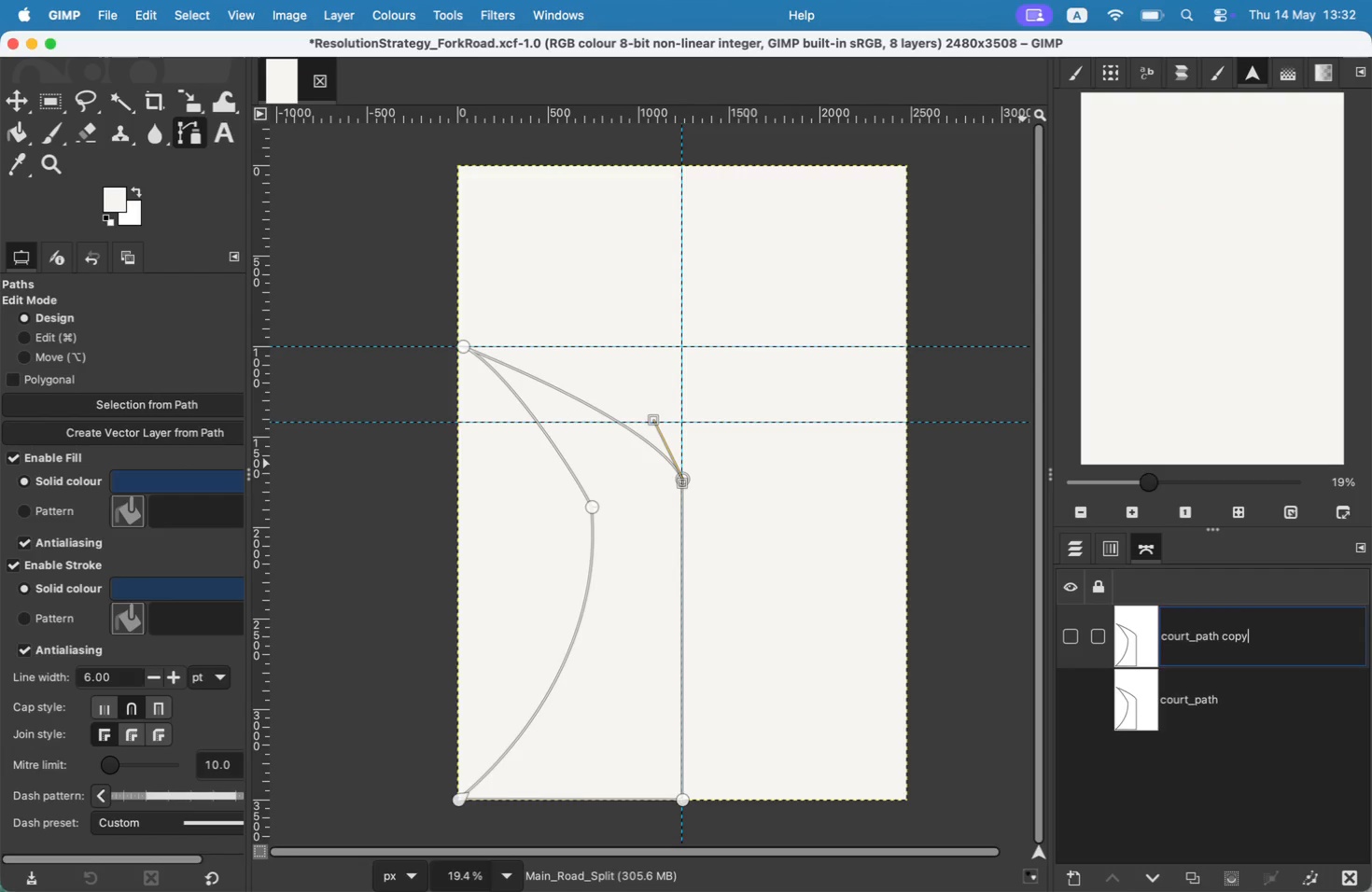 
key(Backspace)
 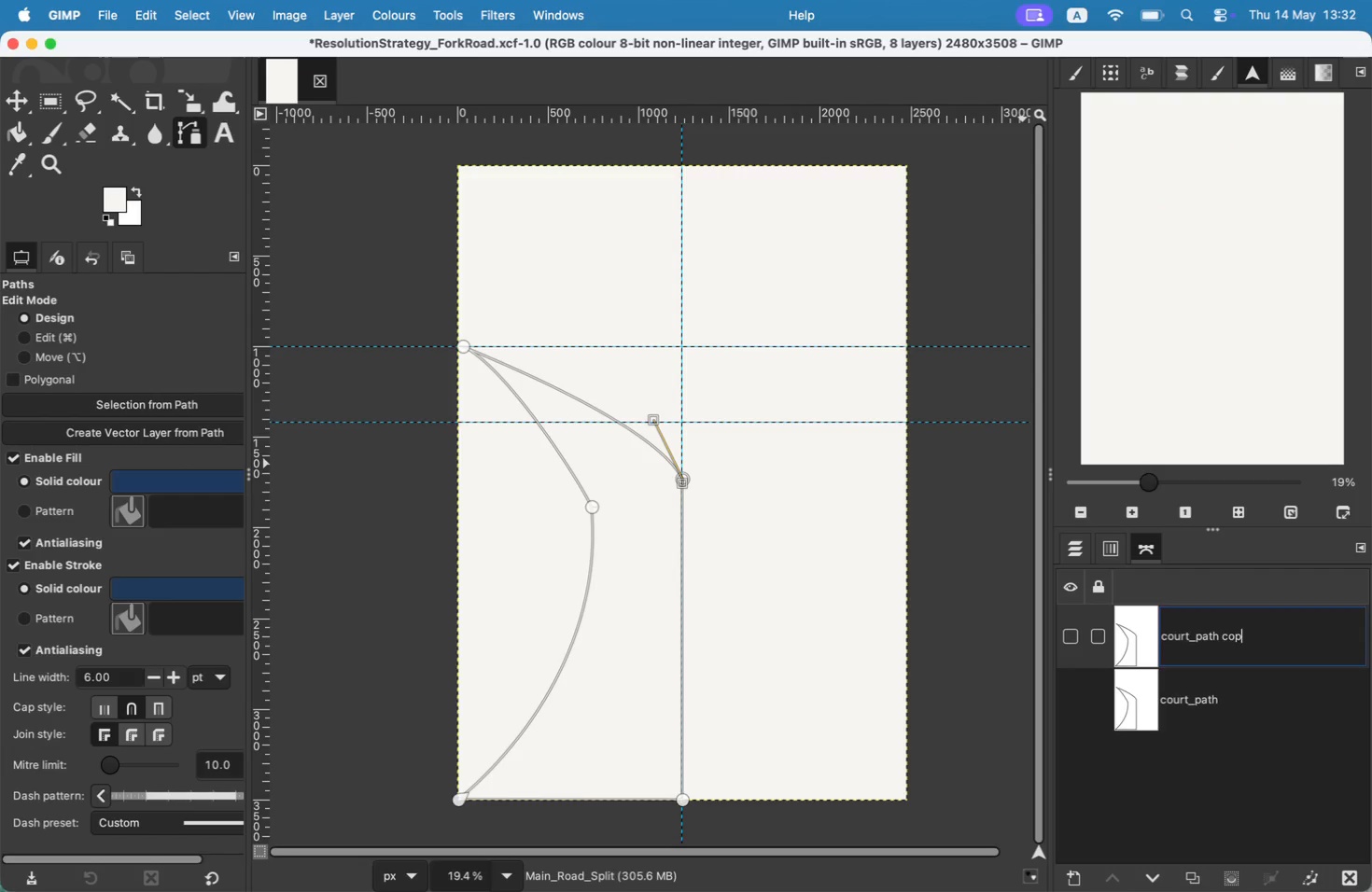 
key(Backspace)
 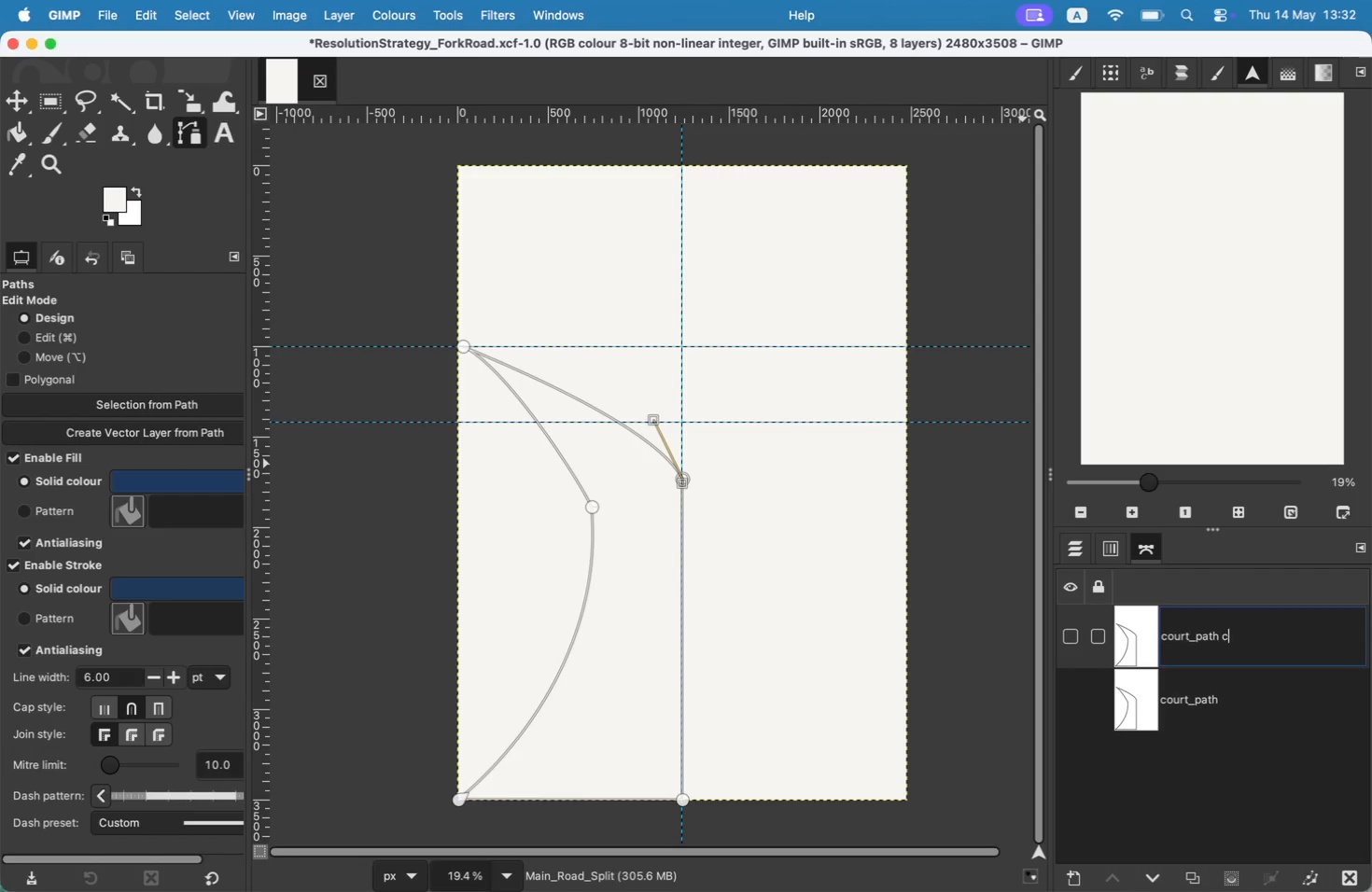 
key(Backspace)
 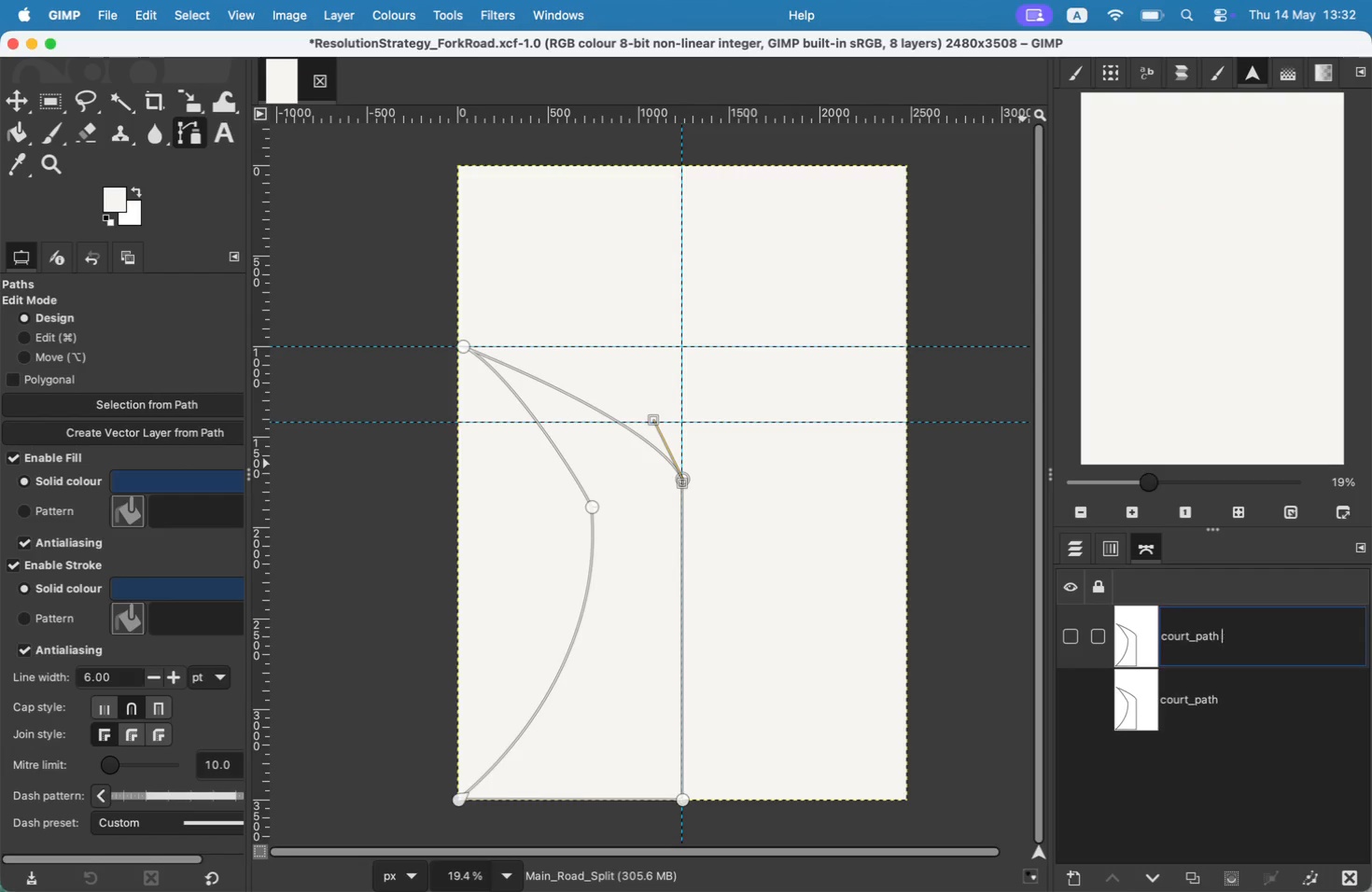 
key(Backspace)
 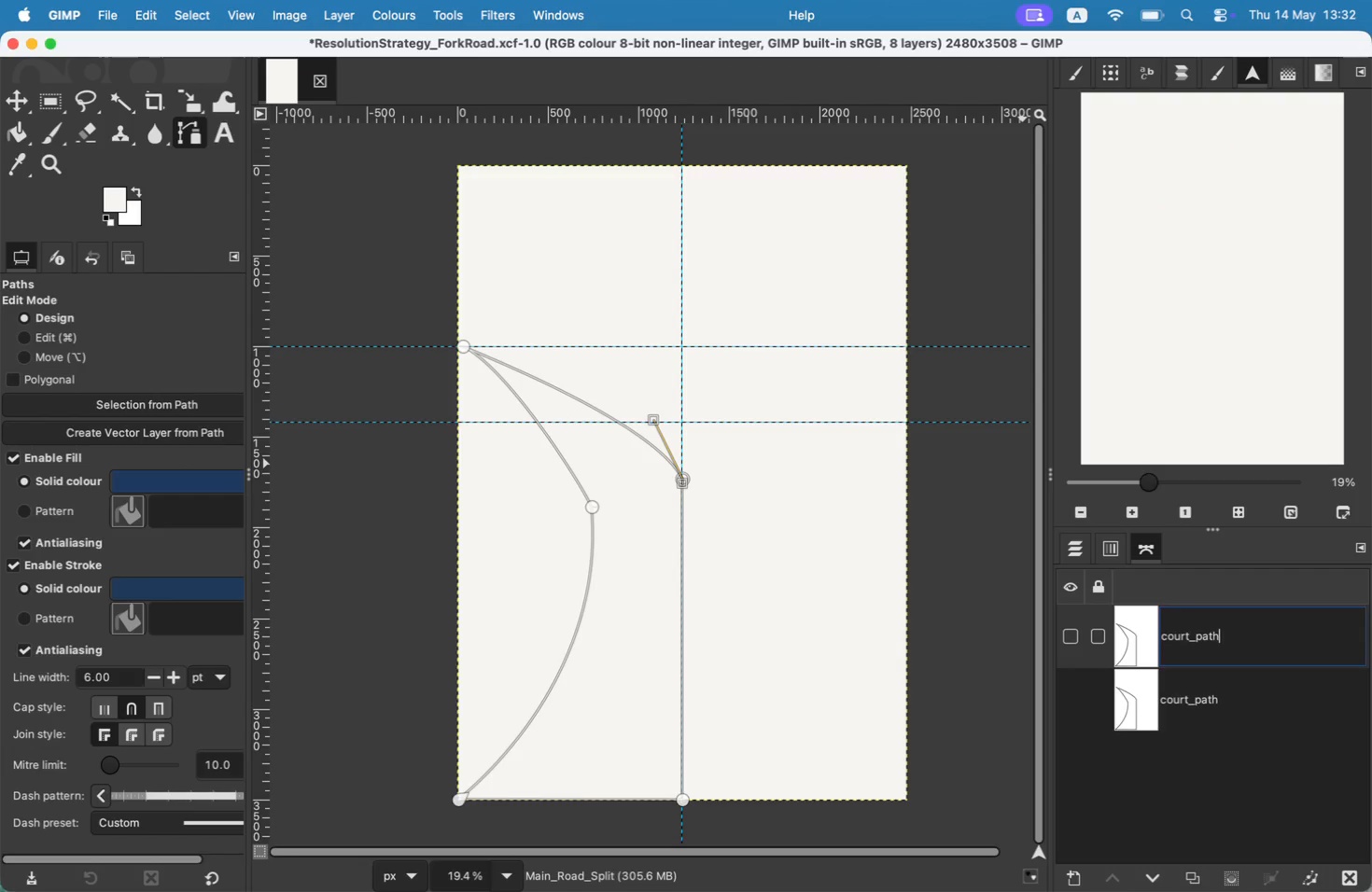 
key(Backspace)
 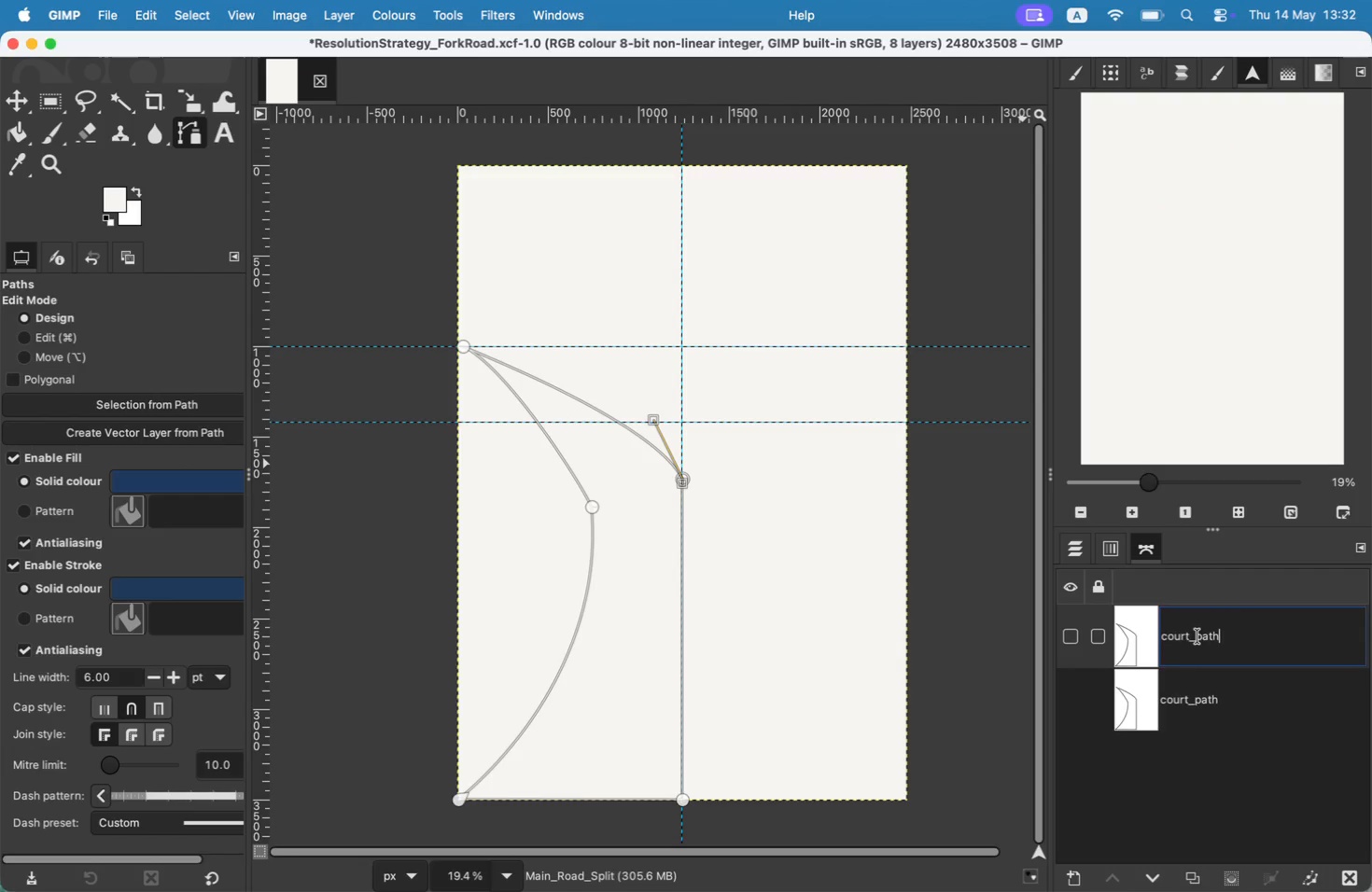 
double_click([1183, 635])
 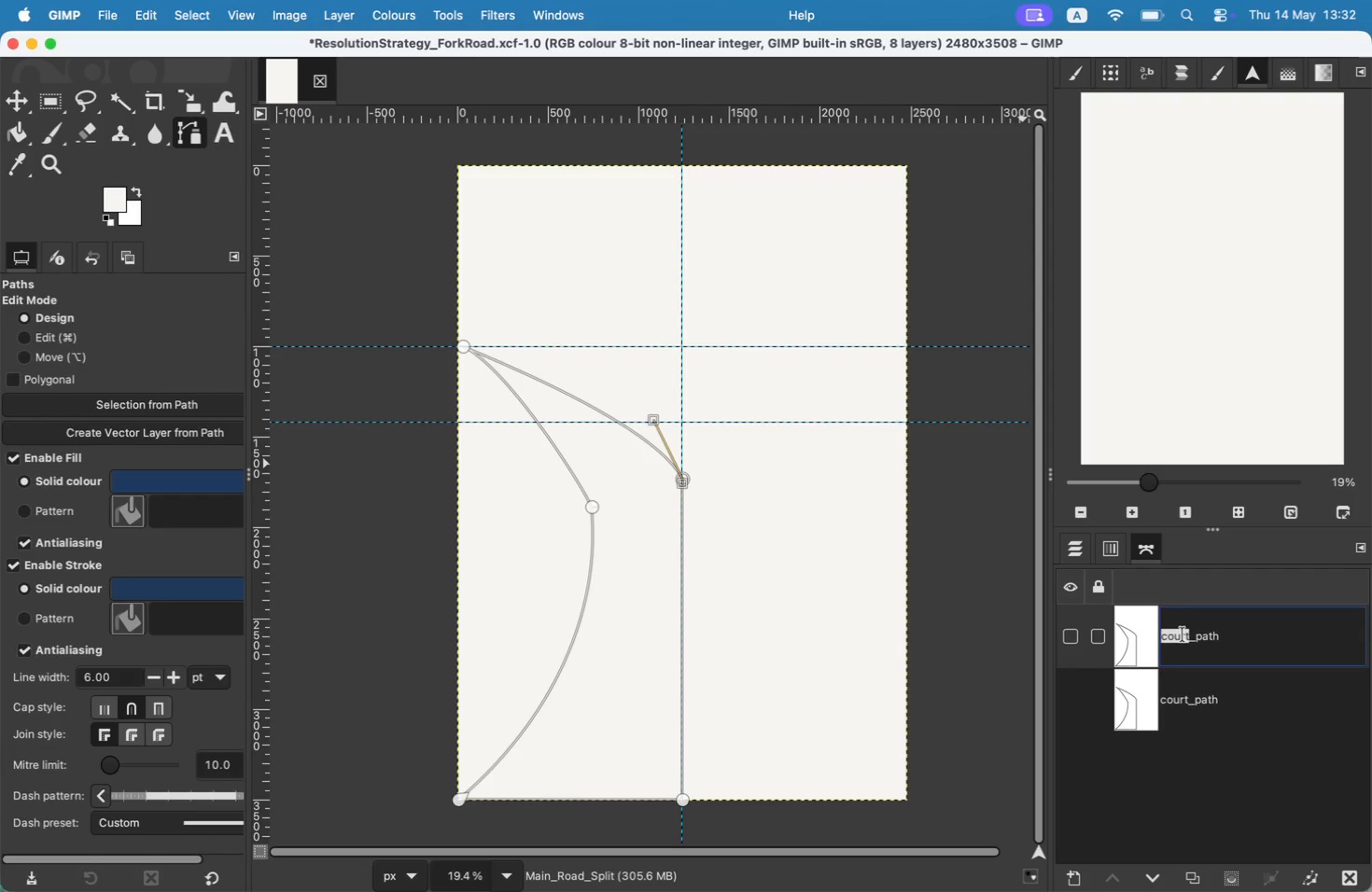 
hold_key(key=ShiftLeft, duration=0.5)
 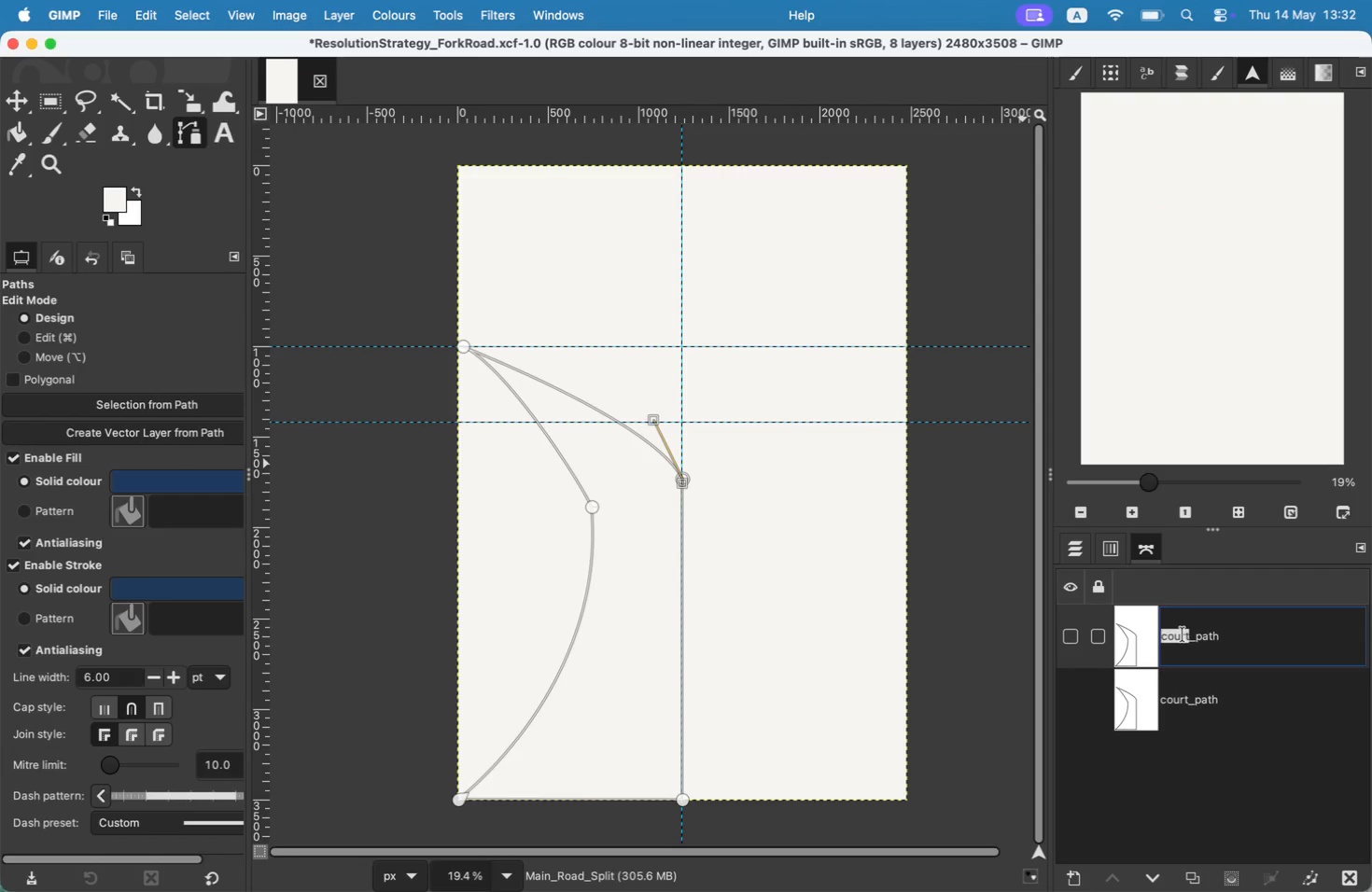 
type(private_arbitrary)
 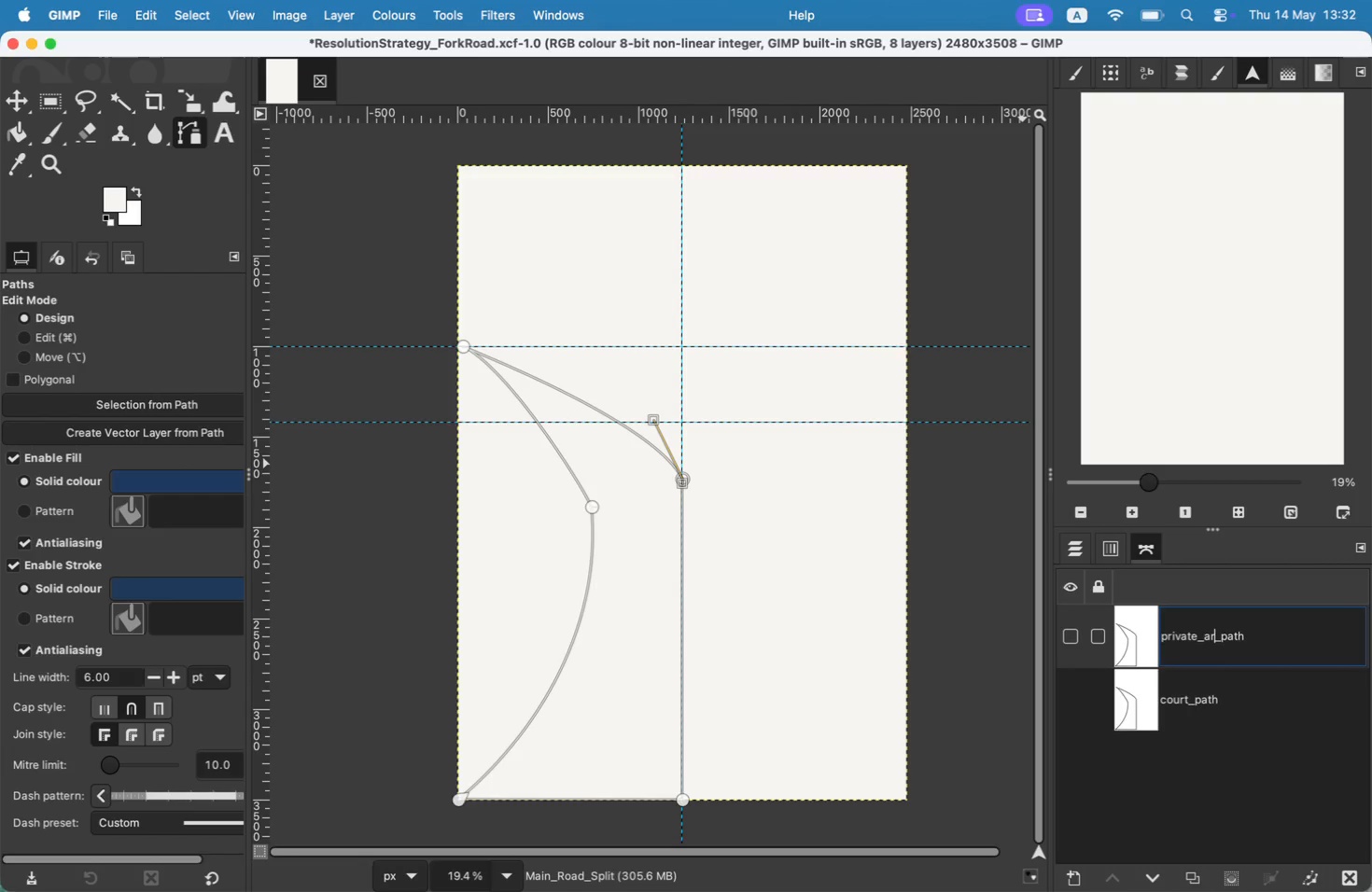 
key(Enter)
 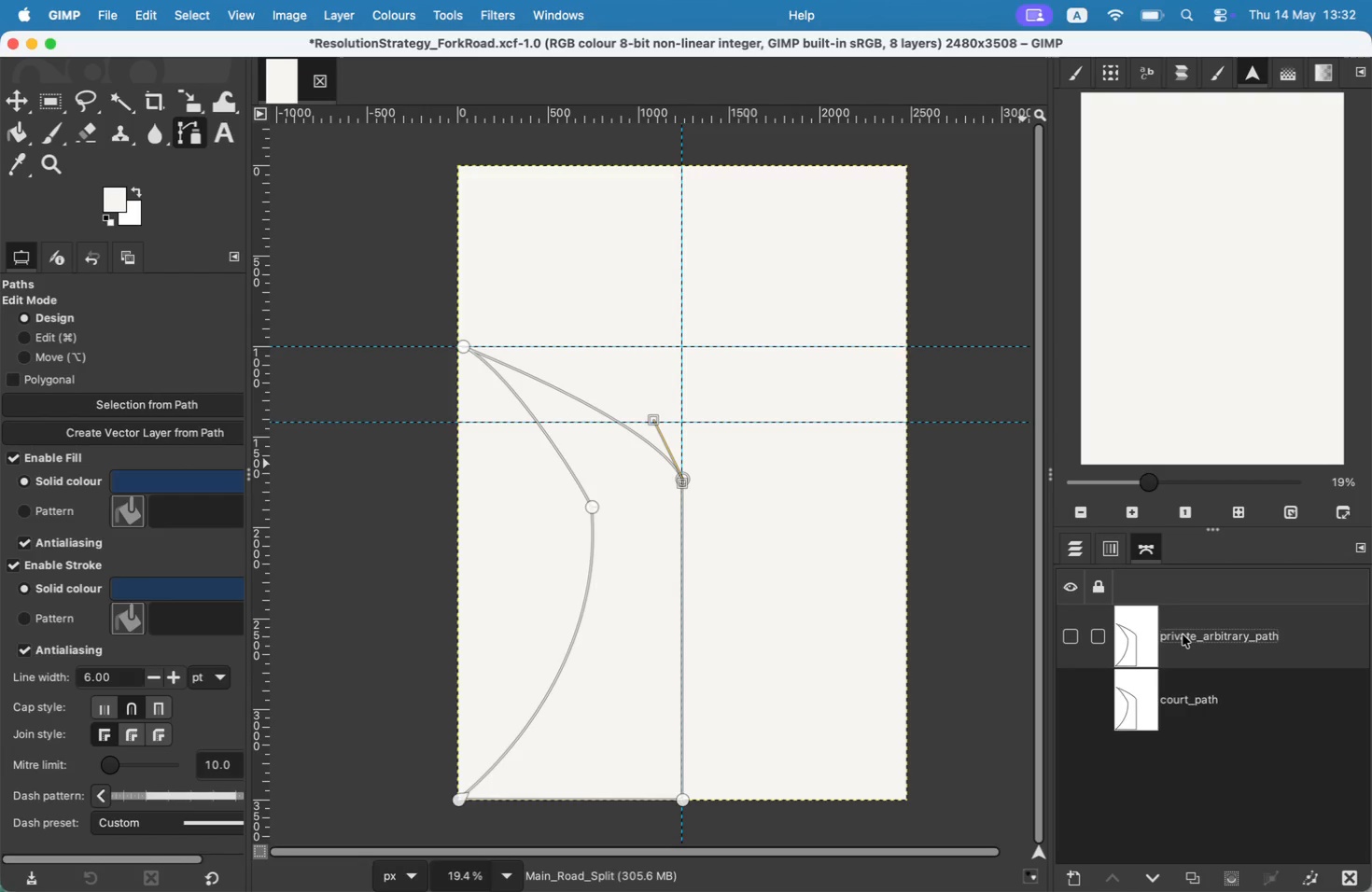 
wait(13.49)
 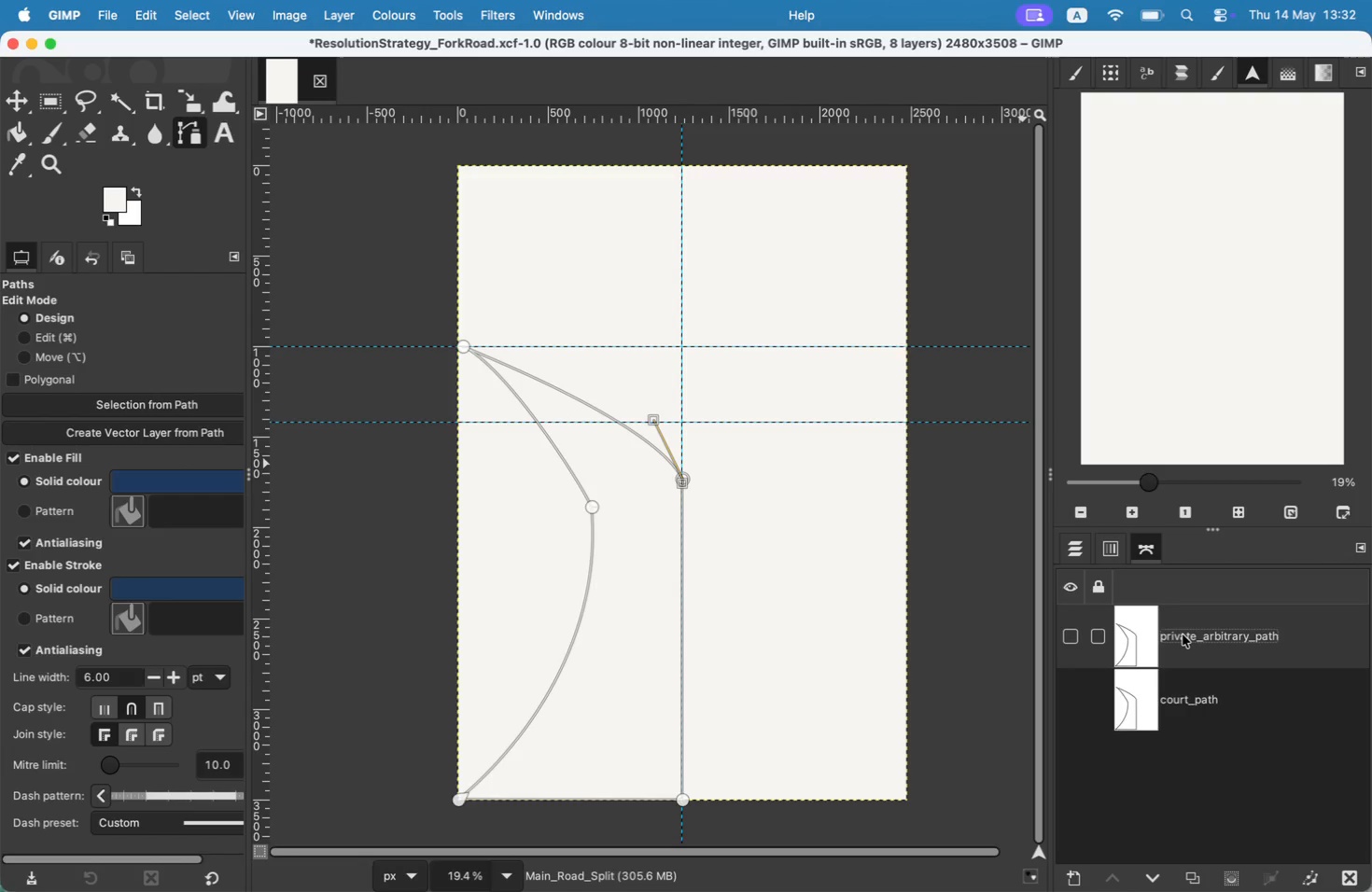 
left_click([590, 508])
 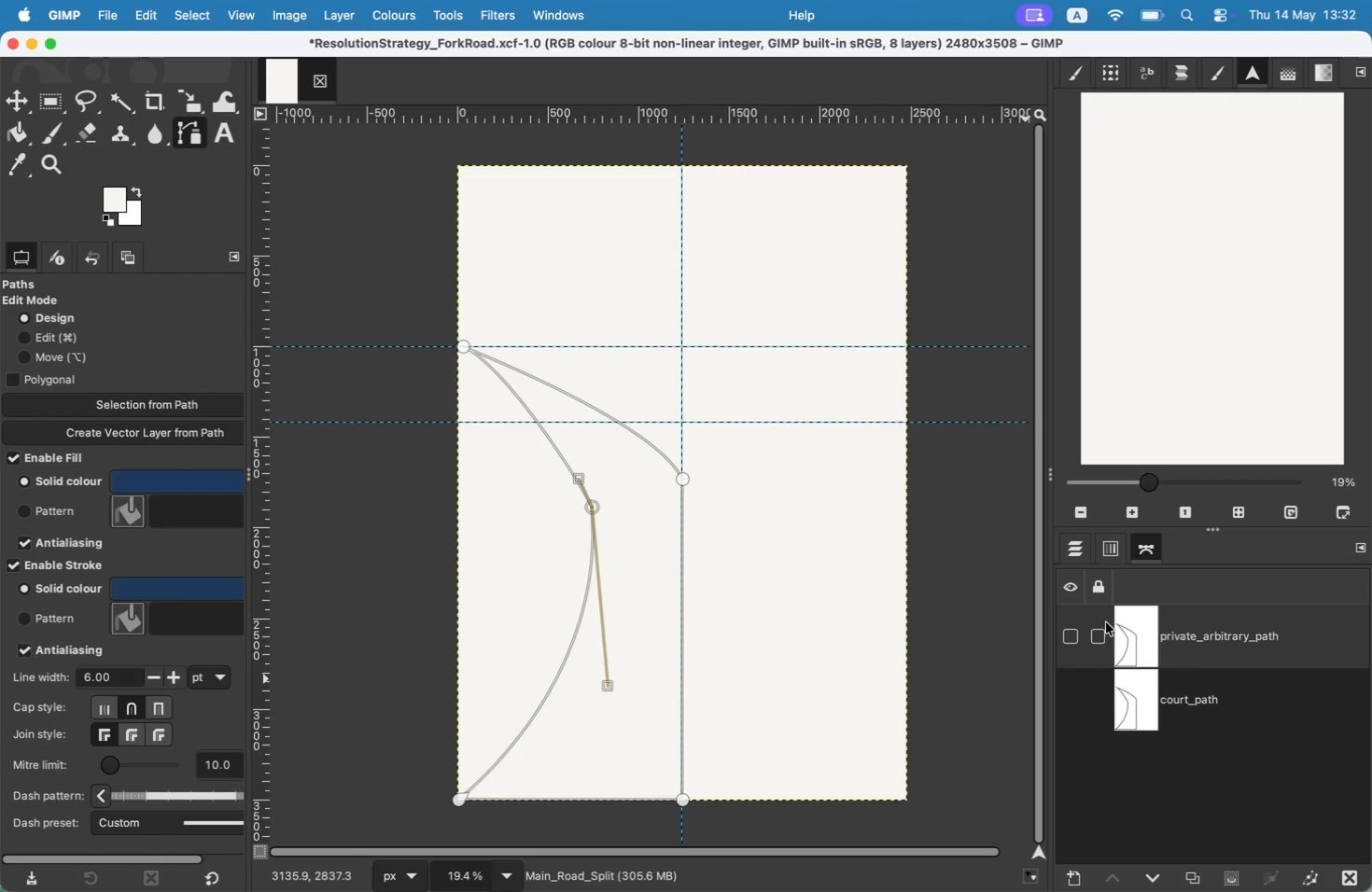 
left_click([1208, 636])
 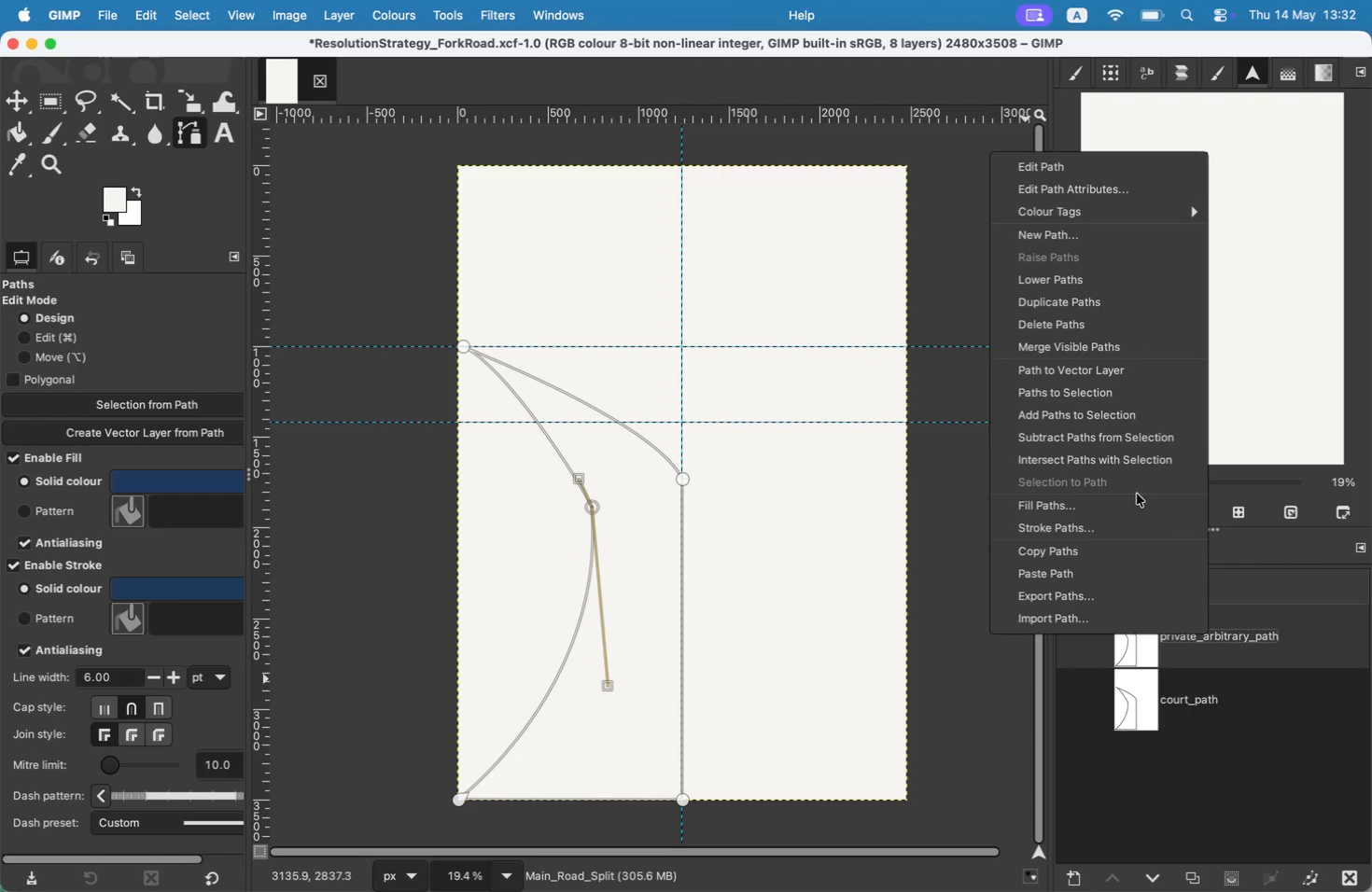 
mouse_move([1088, 321])
 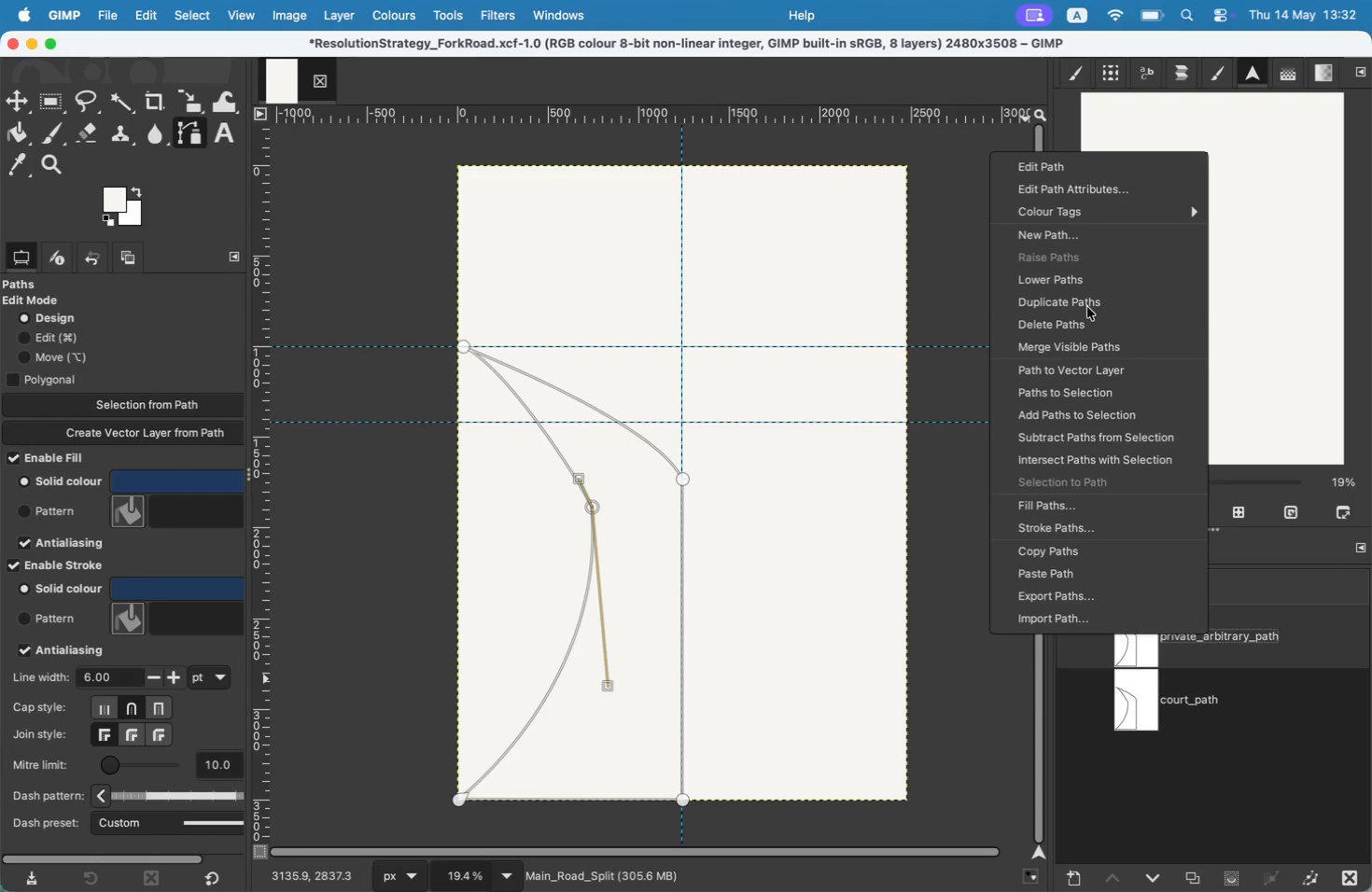 
left_click([1089, 300])
 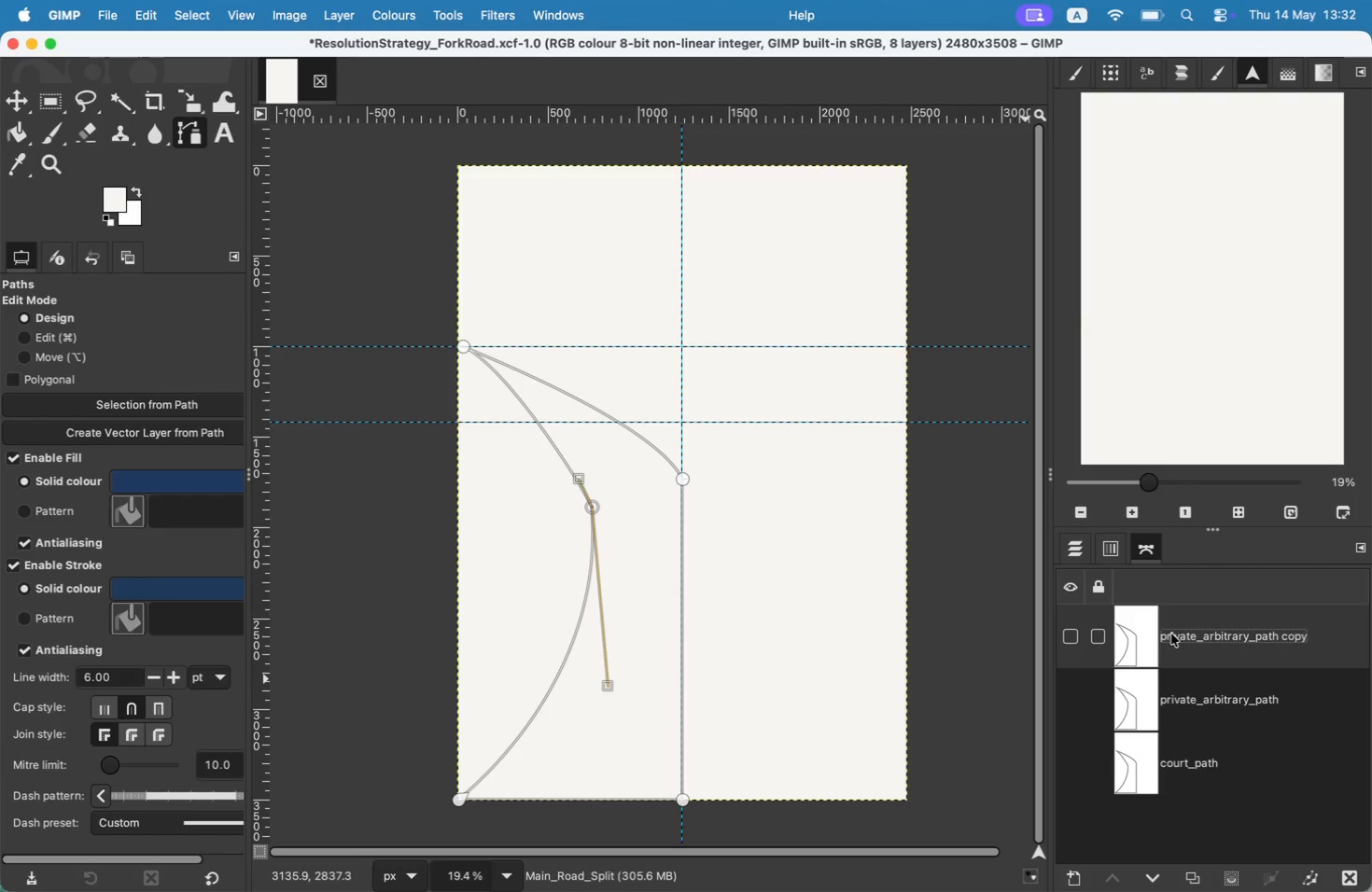 
key(Meta+CommandLeft)
 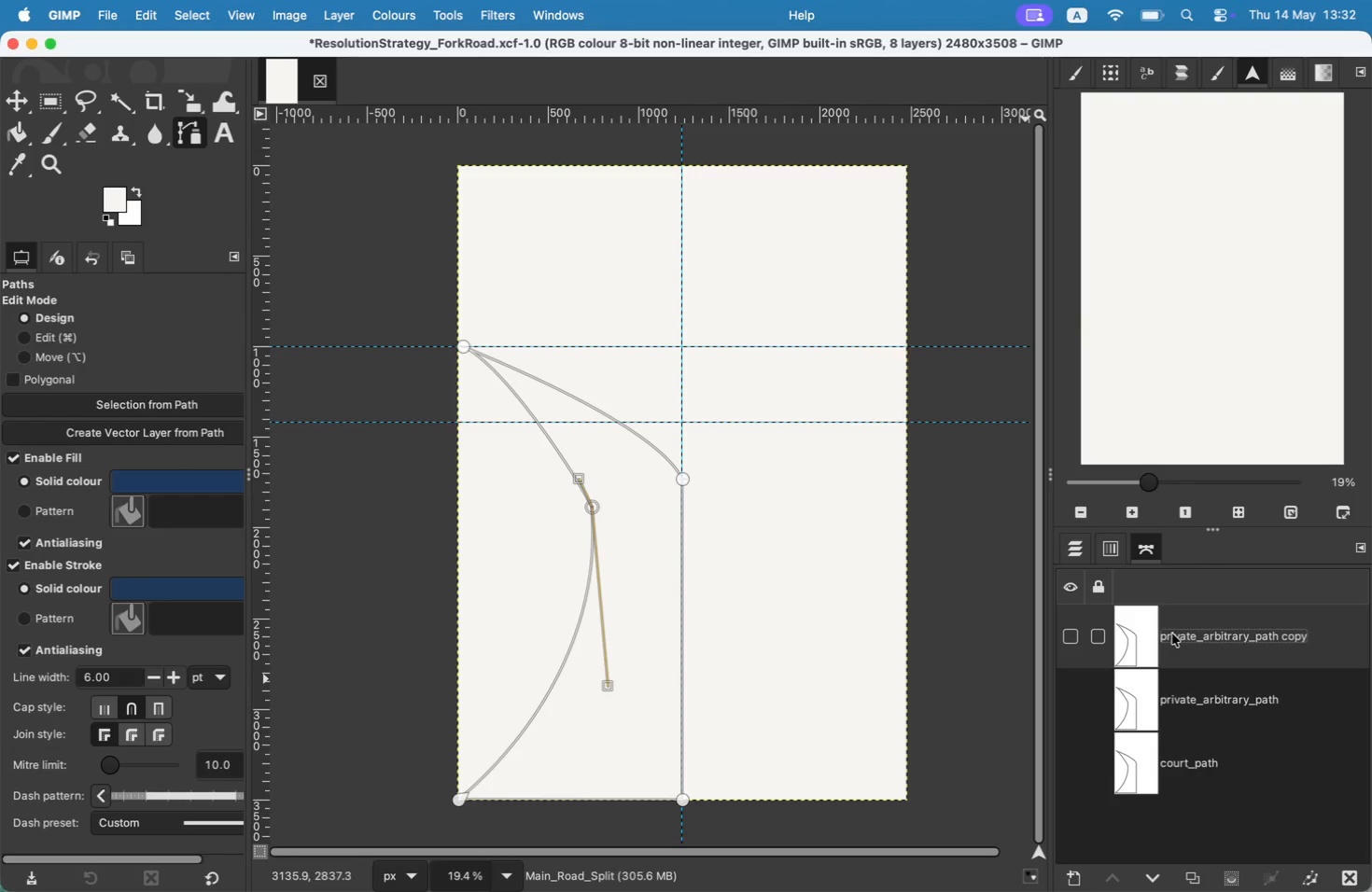 
key(Meta+Z)
 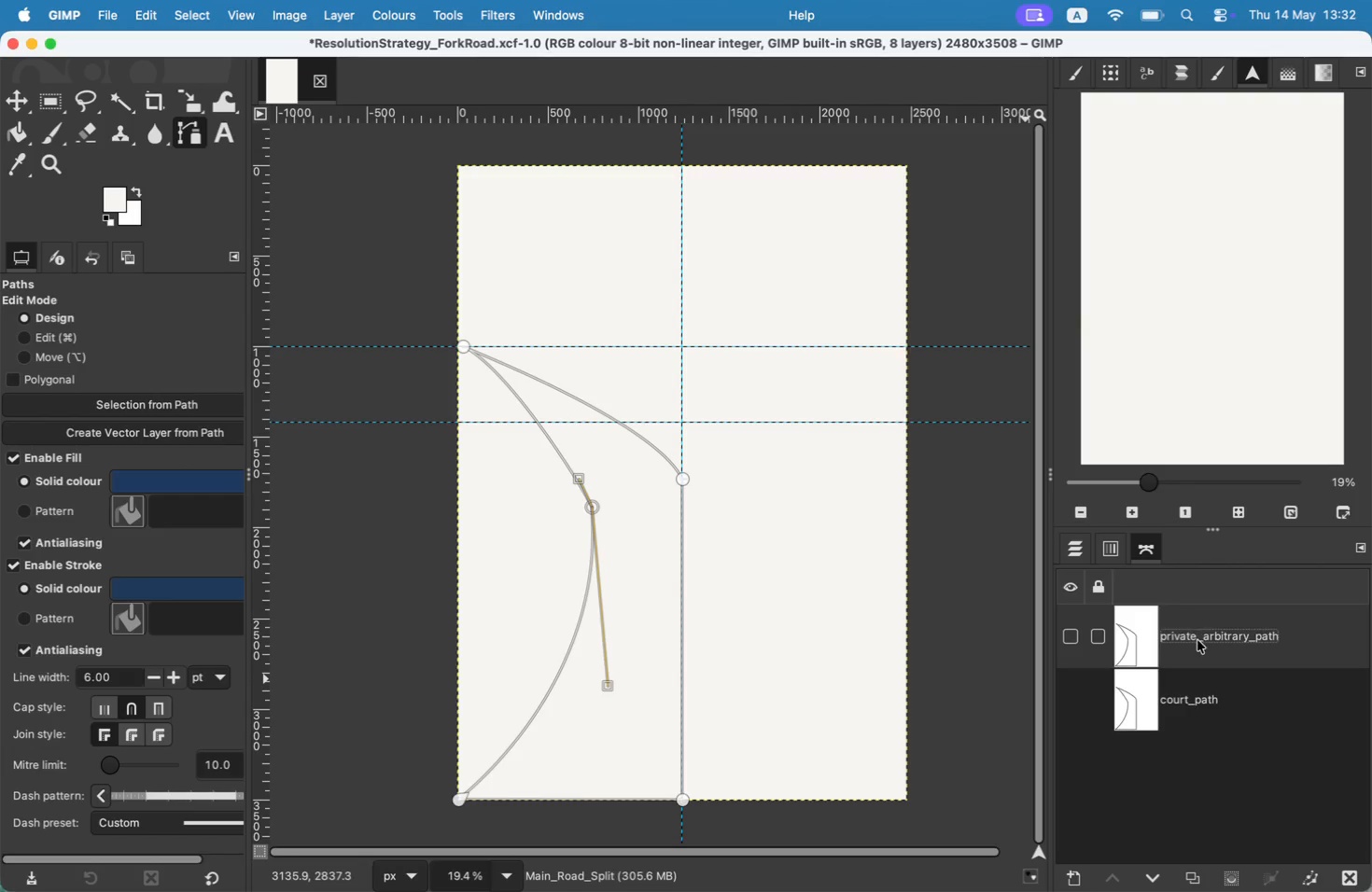 
right_click([1197, 640])
 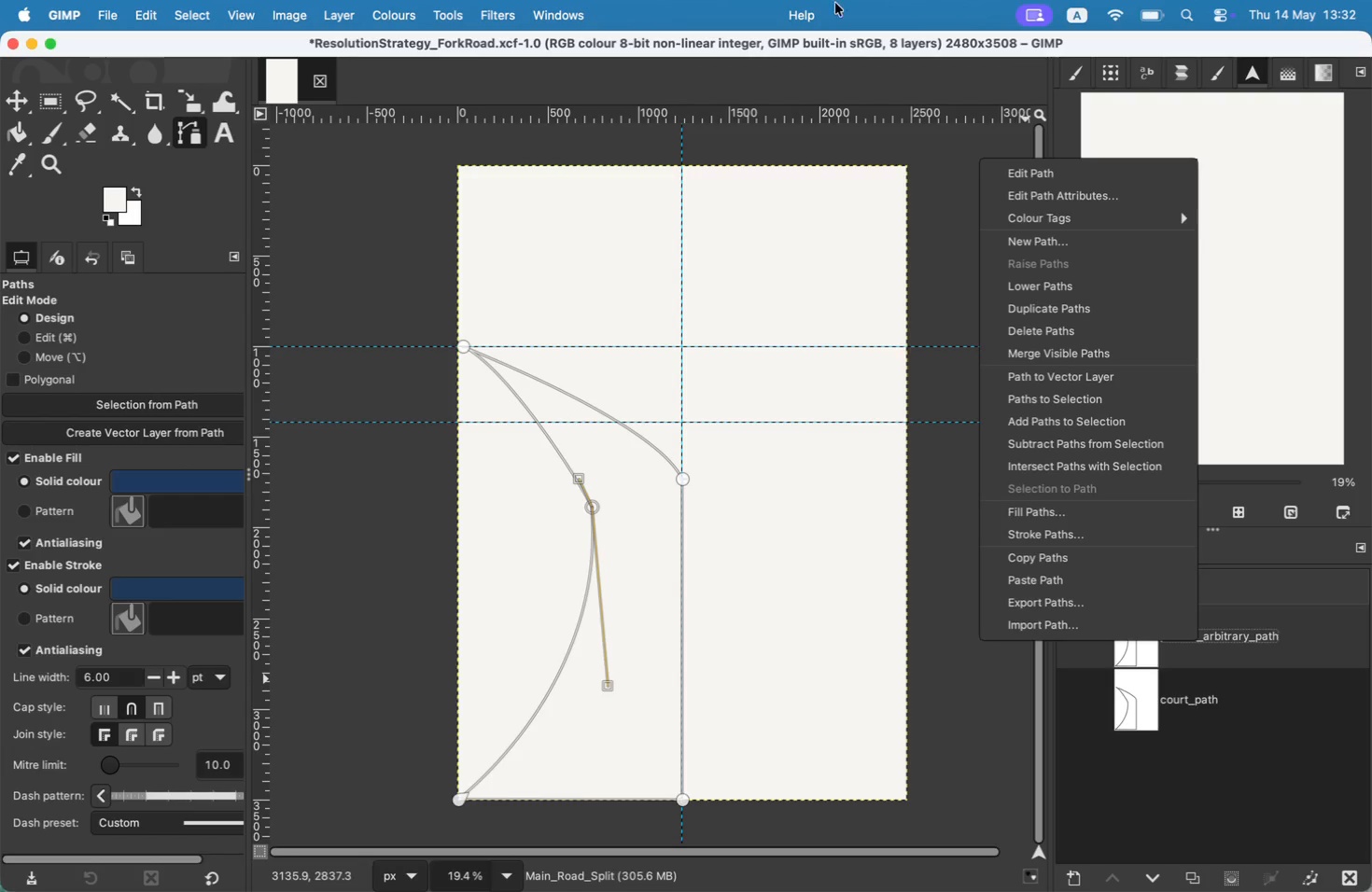 
left_click([505, 9])
 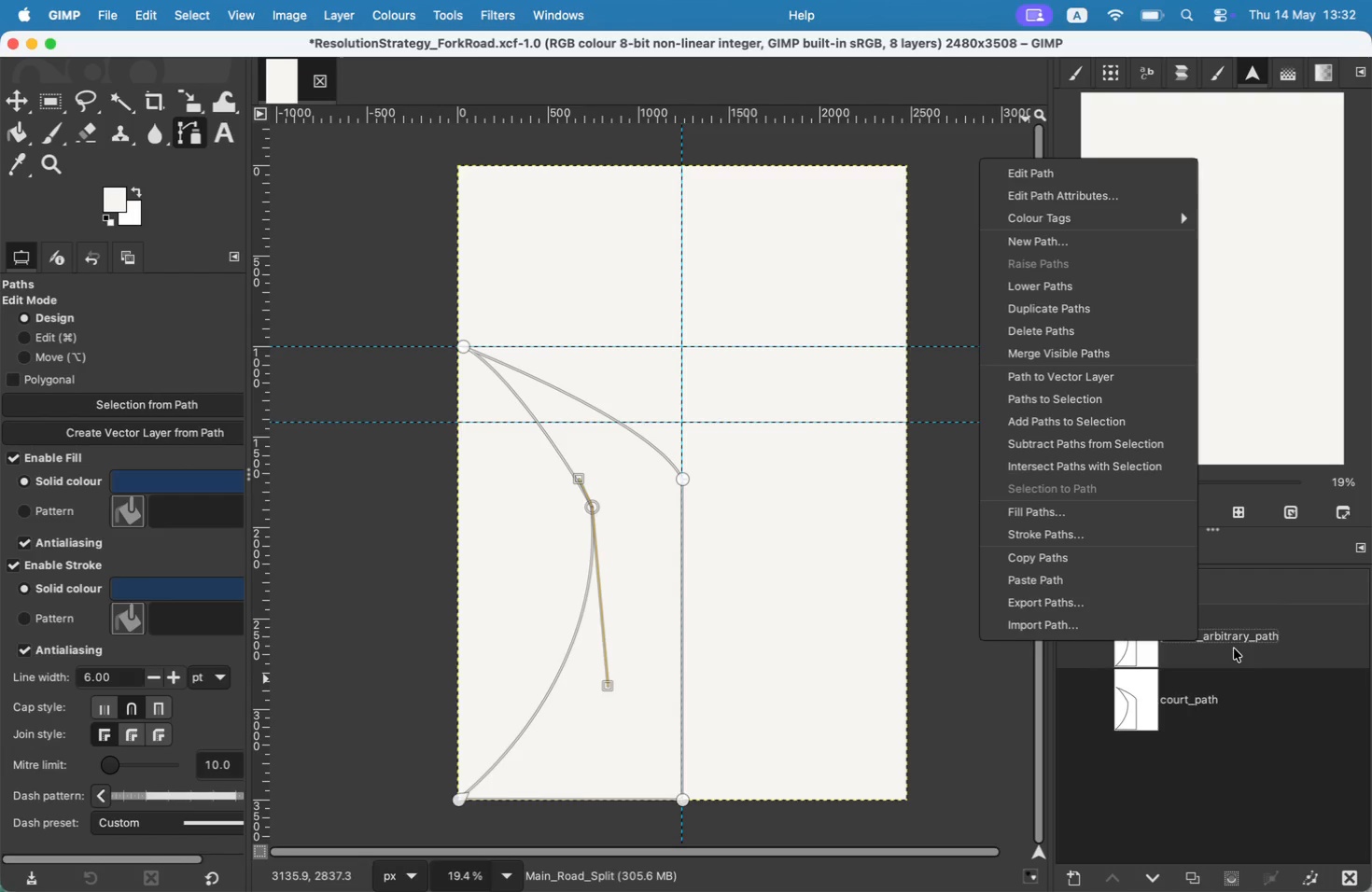 
wait(6.97)
 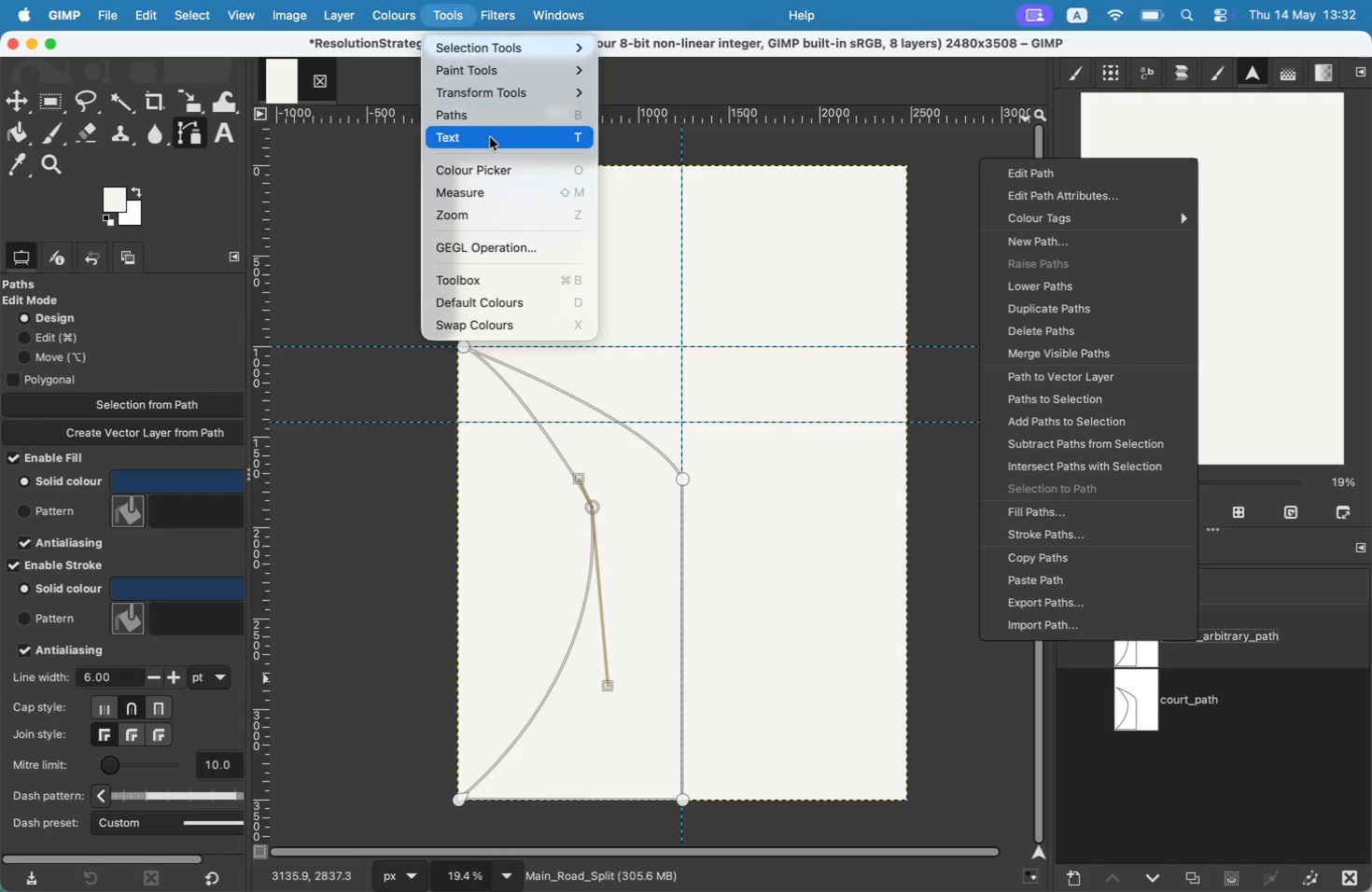 
left_click([484, 6])
 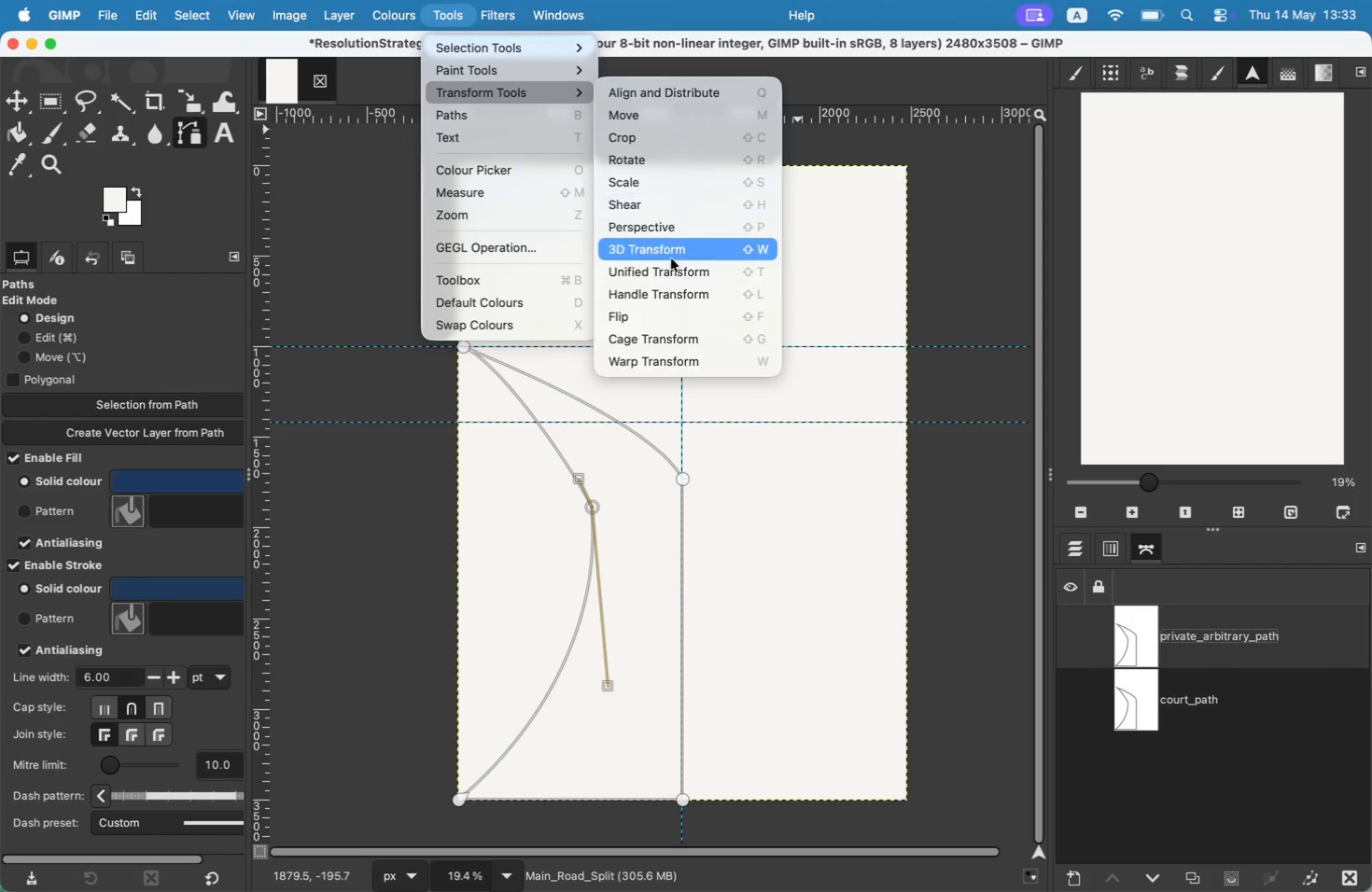 
left_click([670, 309])
 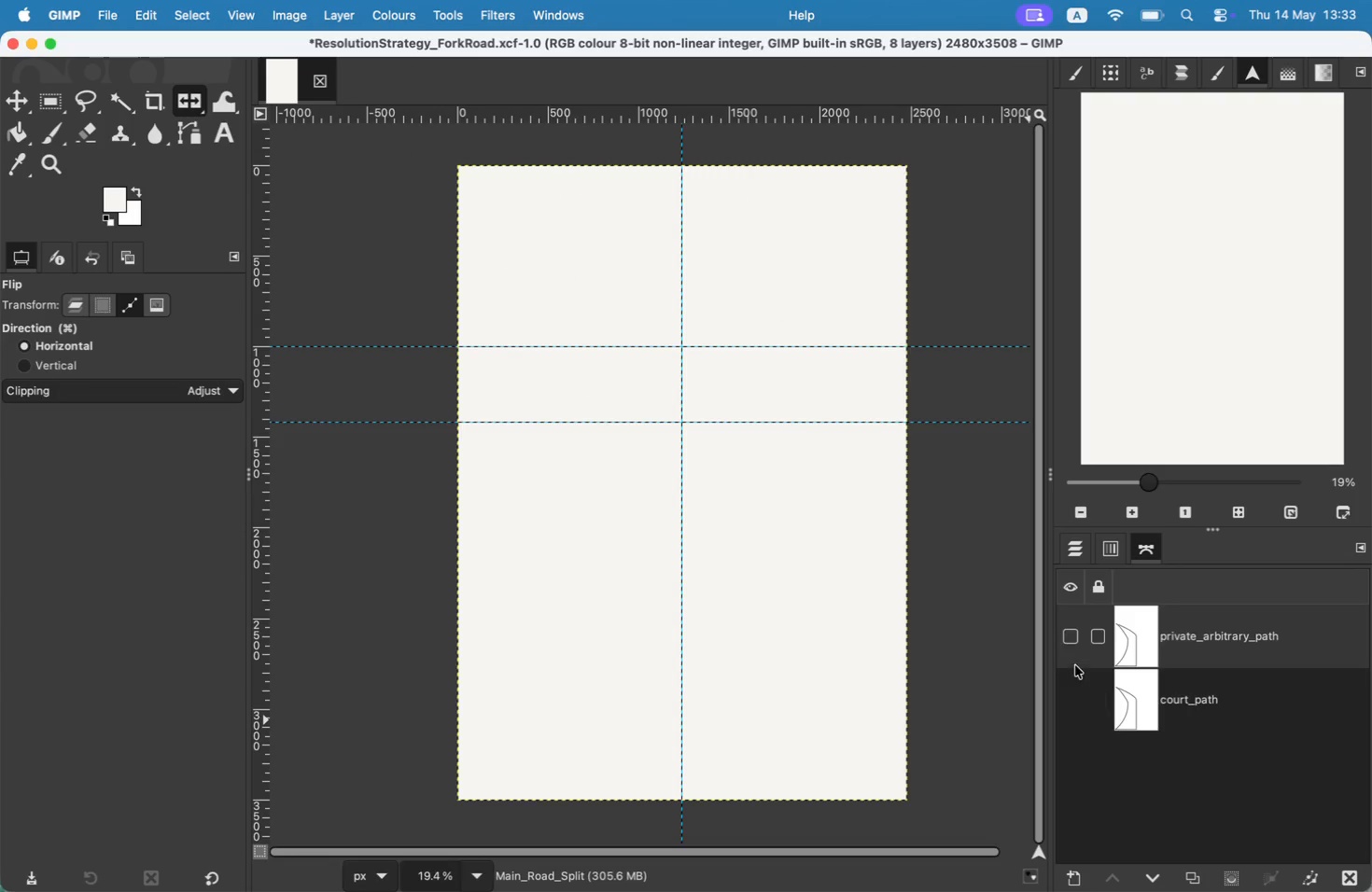 
left_click([1081, 639])
 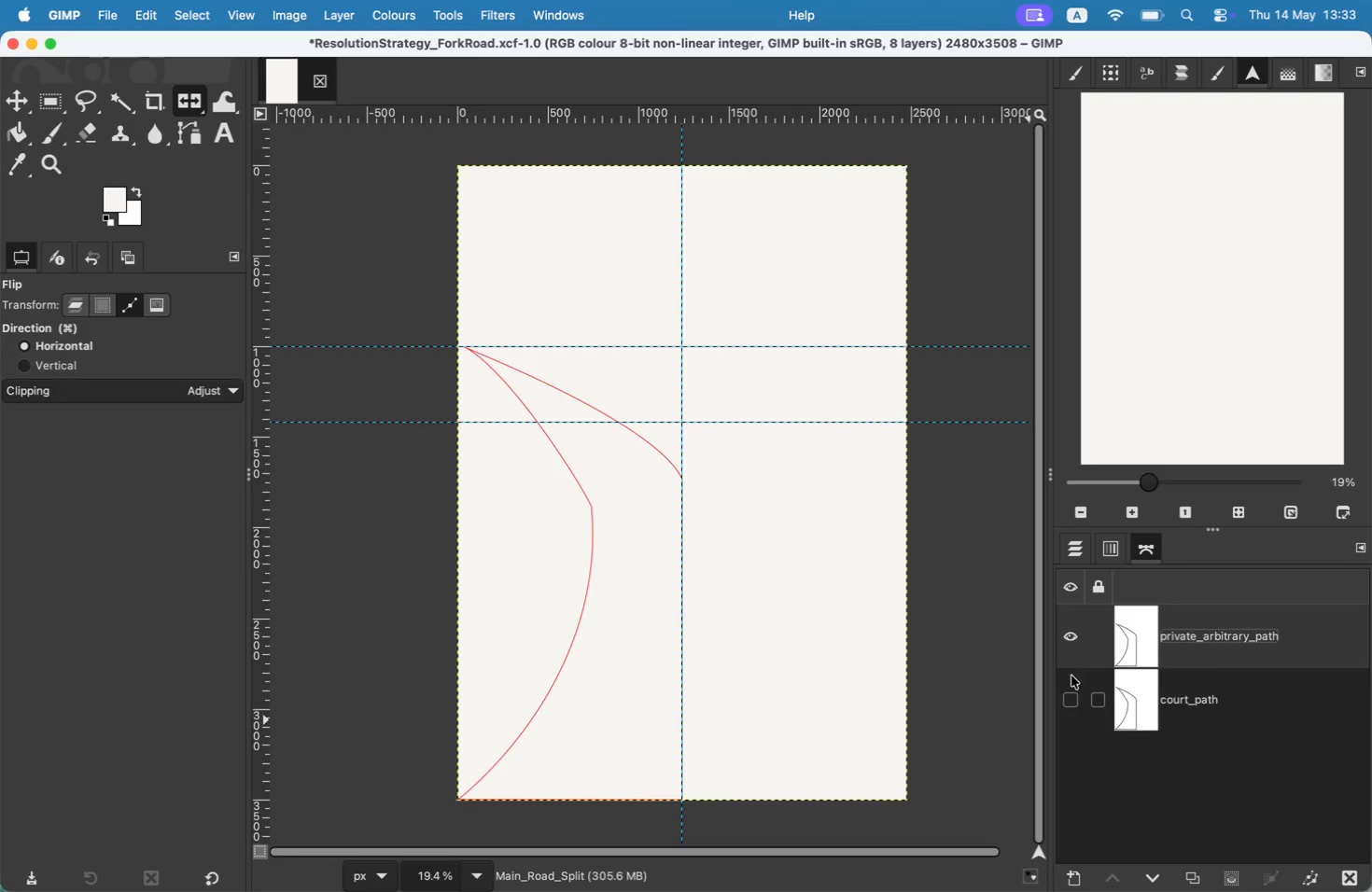 
left_click([1071, 697])
 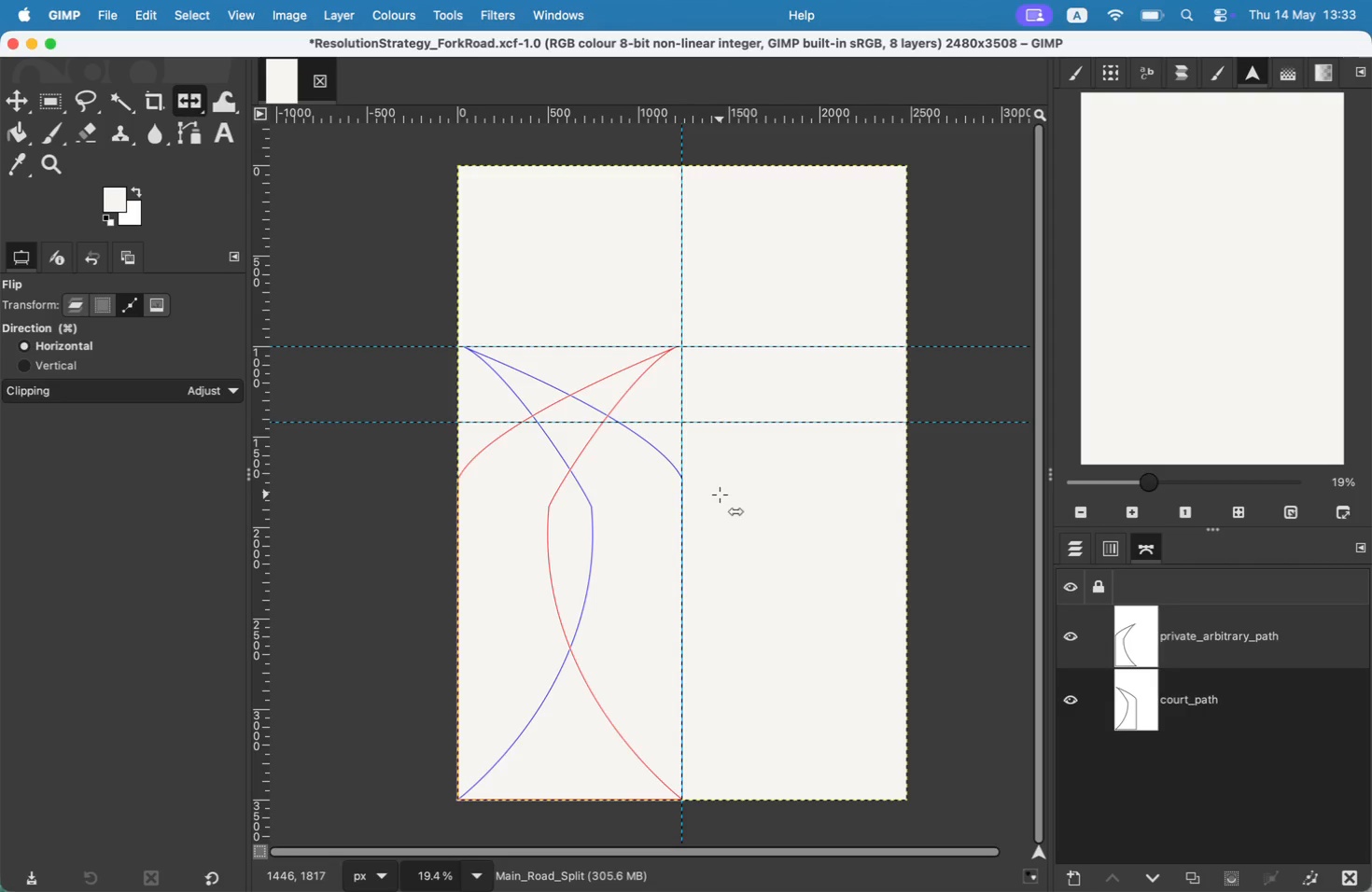 
left_click([11, 100])
 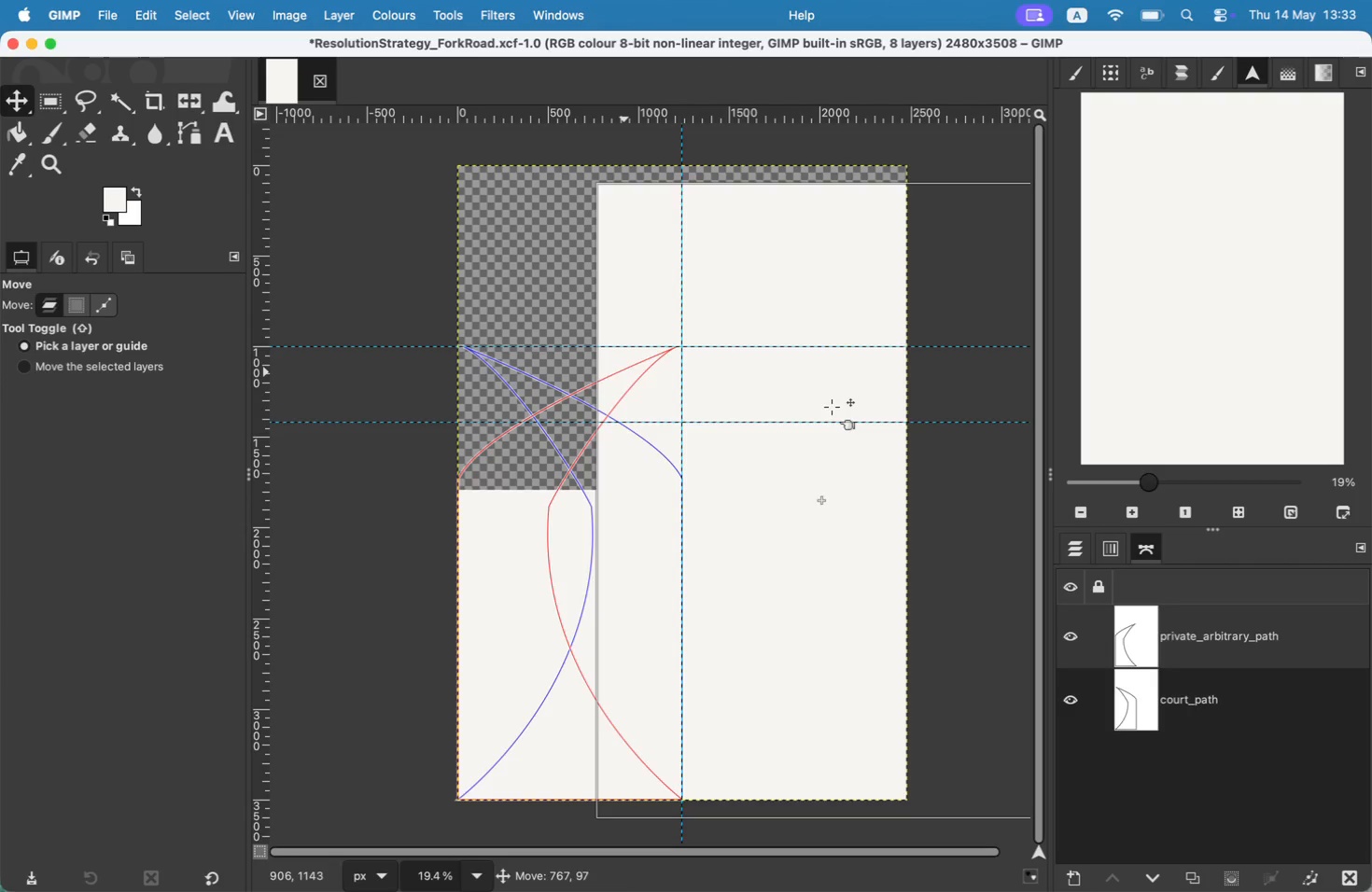 
left_click_drag(start_coordinate=[622, 372], to_coordinate=[832, 407])
 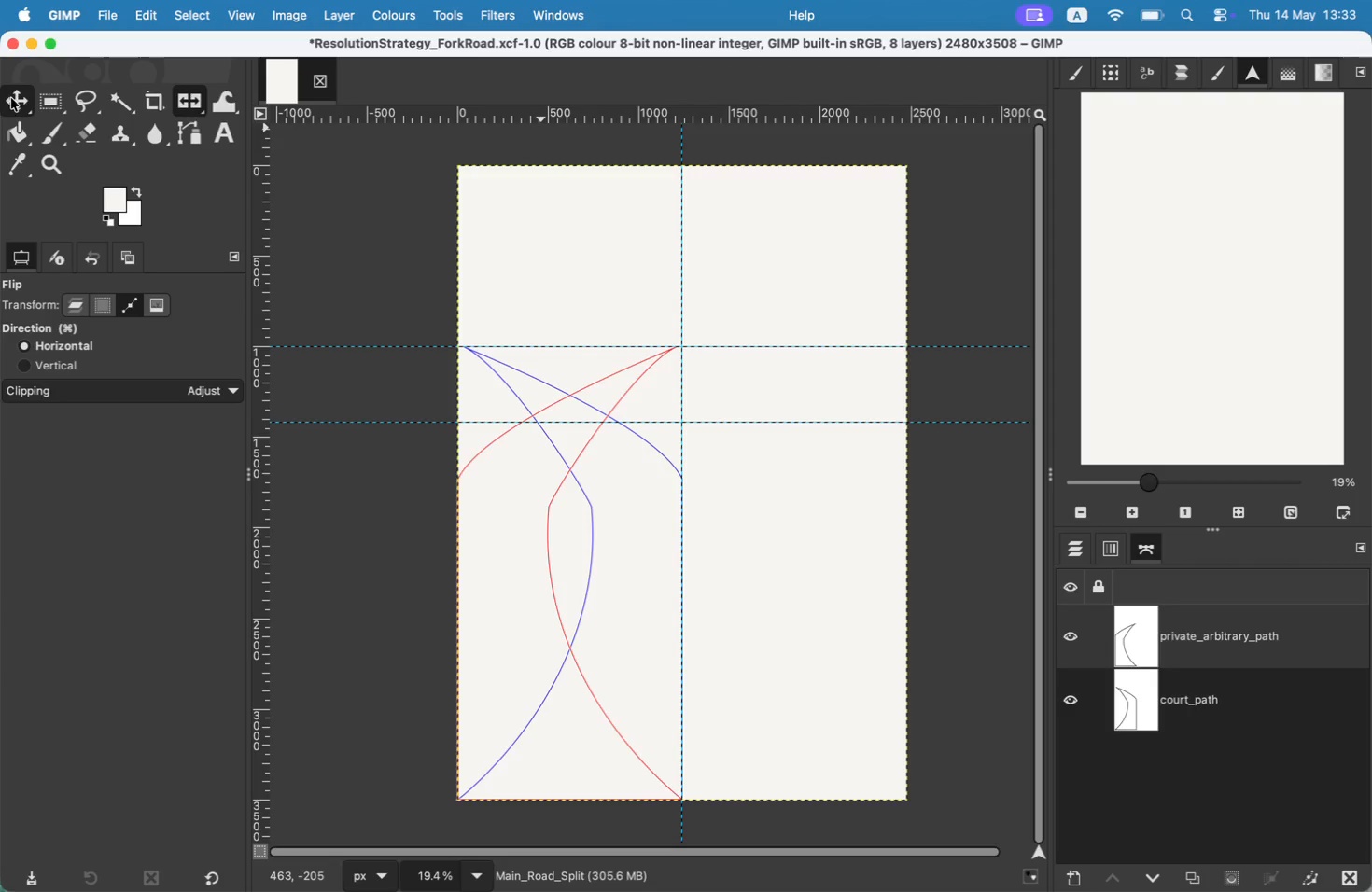 
key(Meta+CommandLeft)
 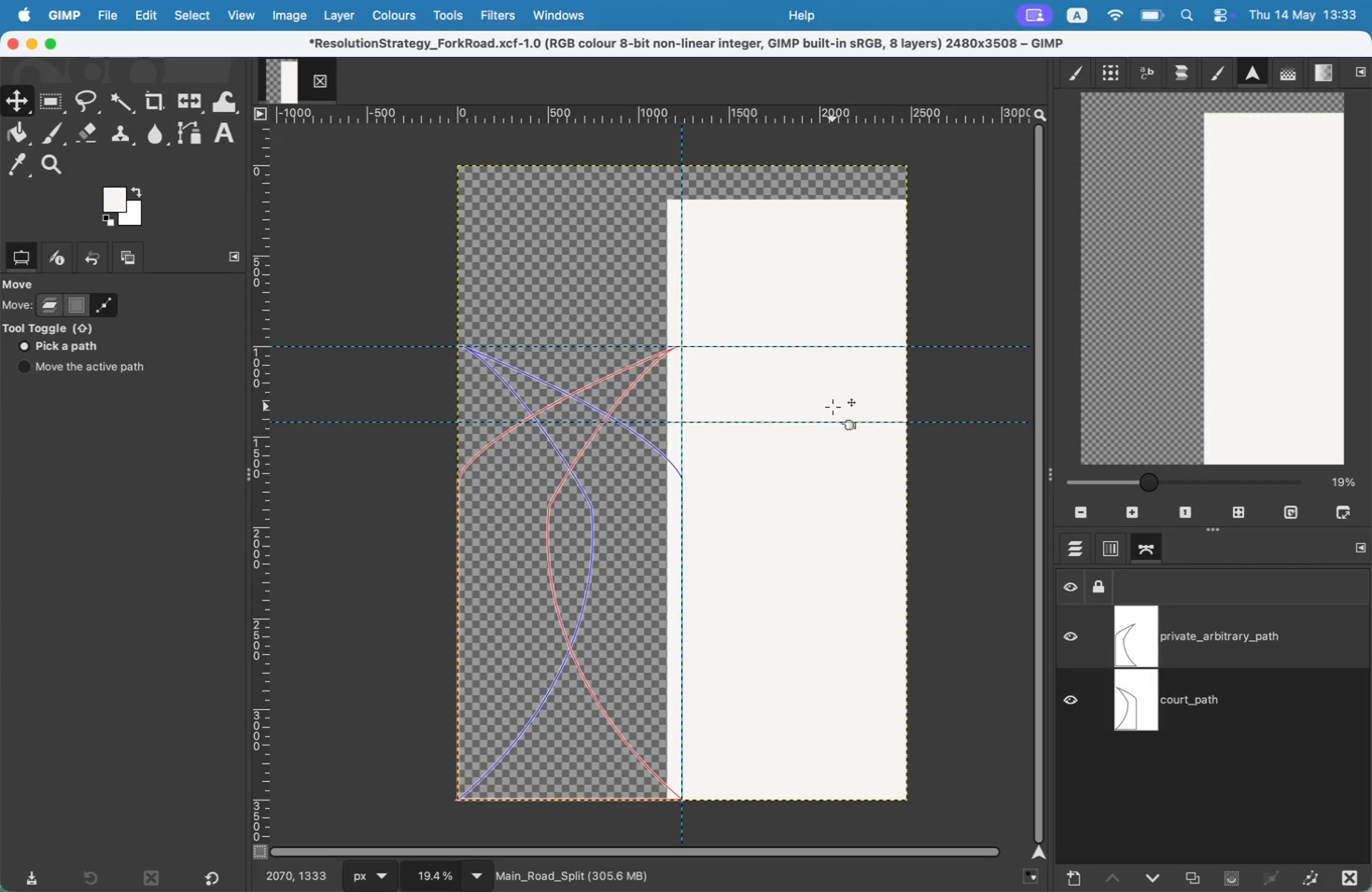 
key(Meta+CommandLeft)
 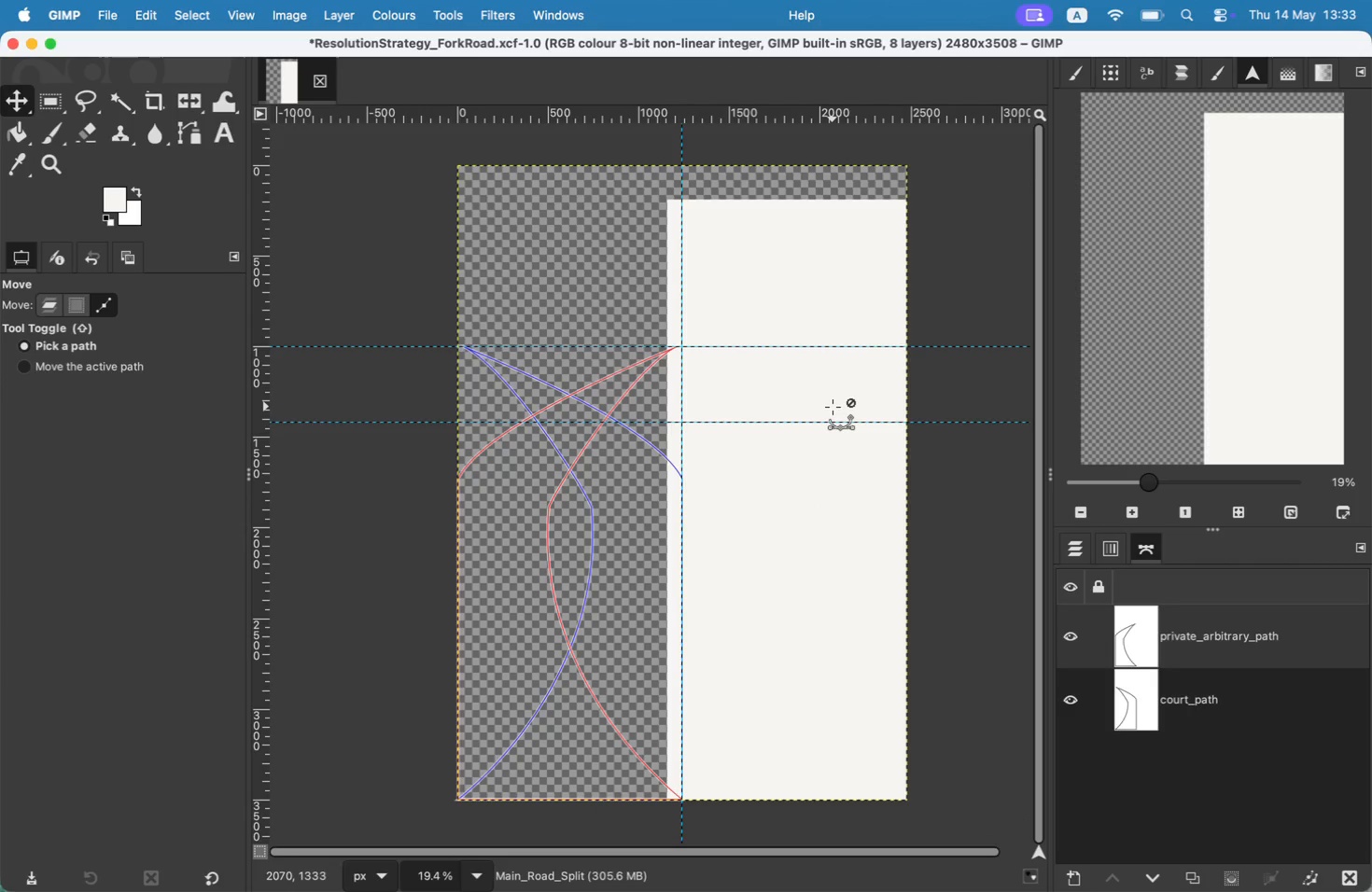 
key(Meta+Z)
 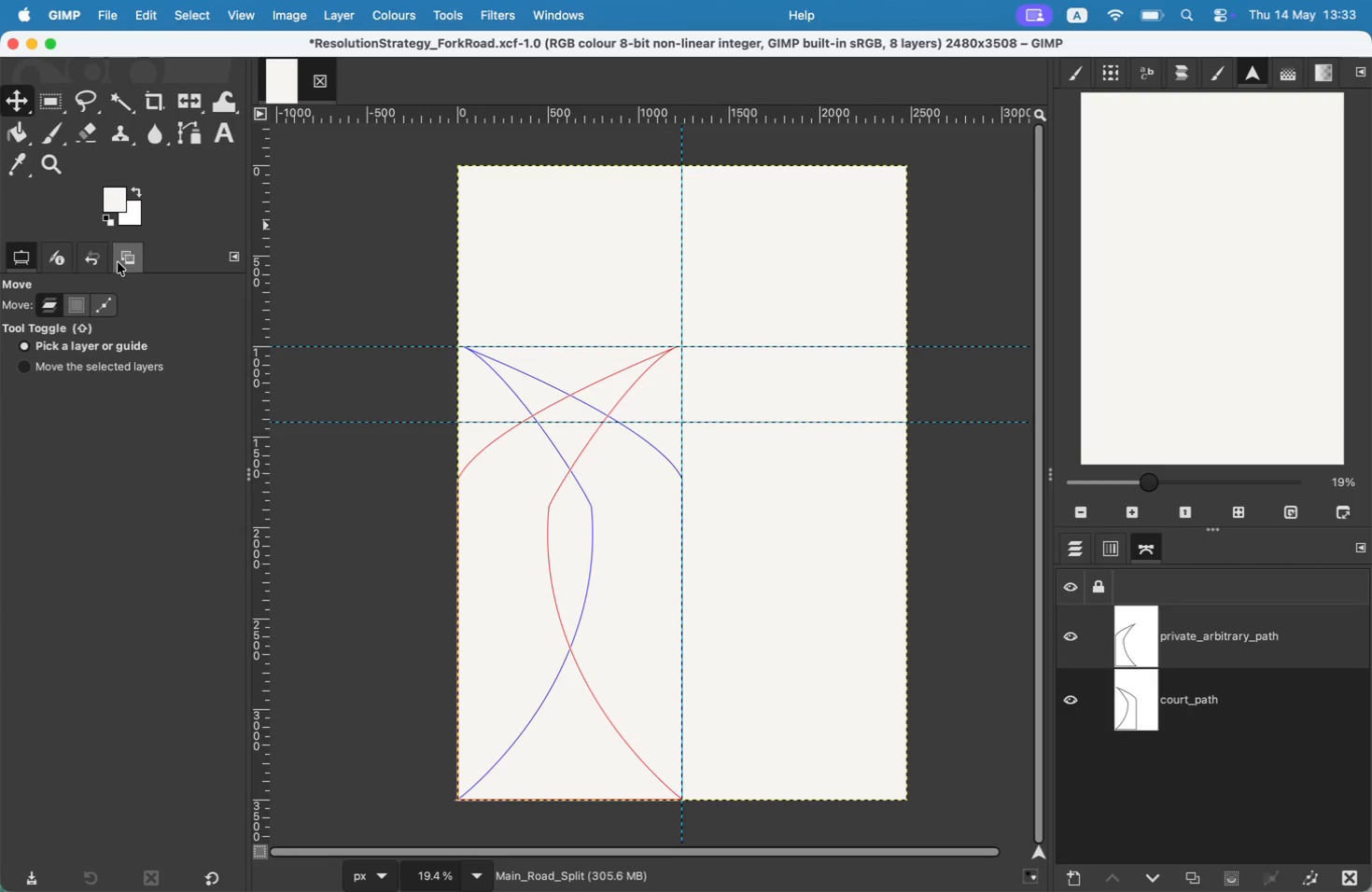 
left_click([104, 307])
 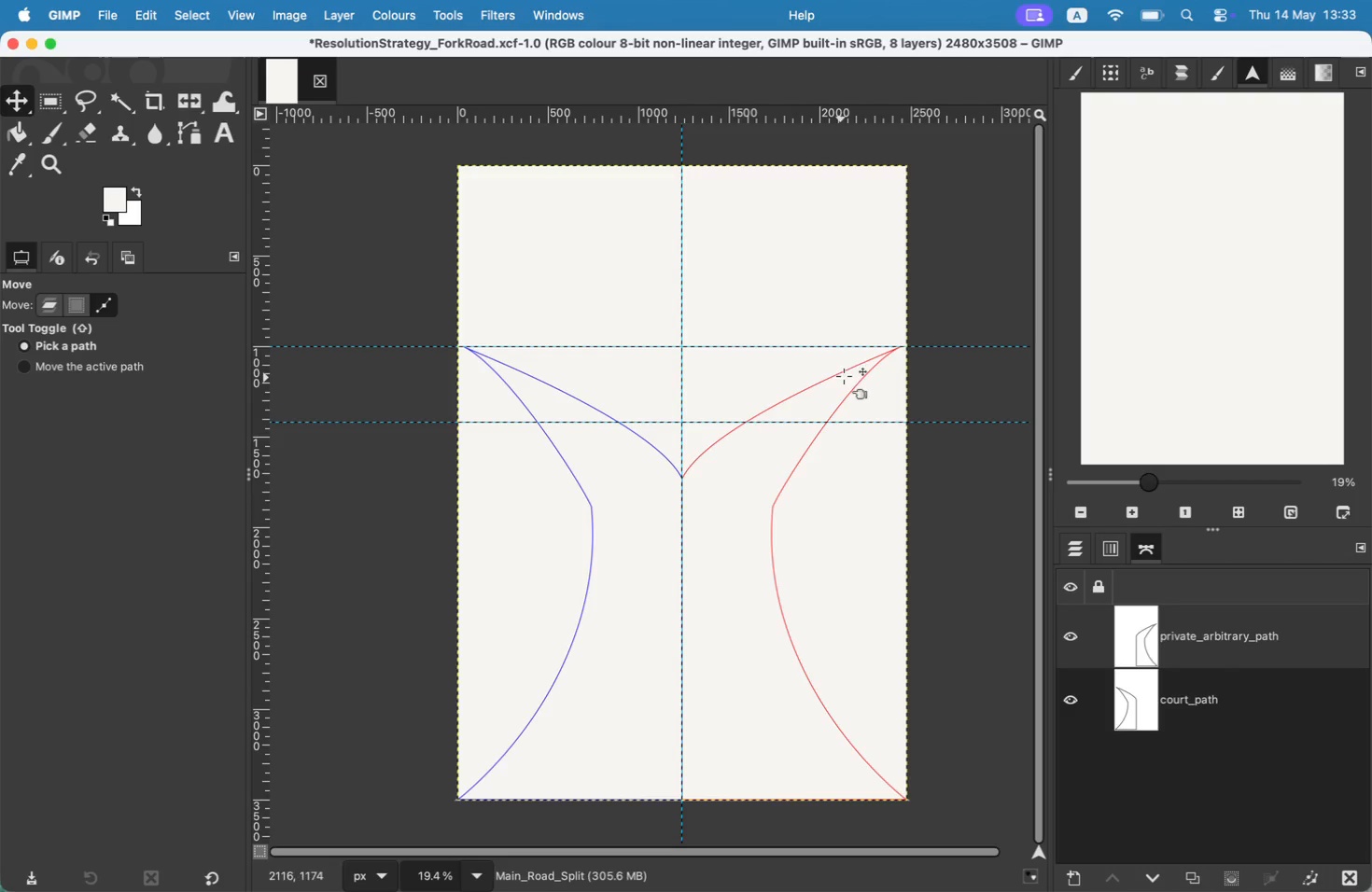 
left_click_drag(start_coordinate=[618, 372], to_coordinate=[839, 378])
 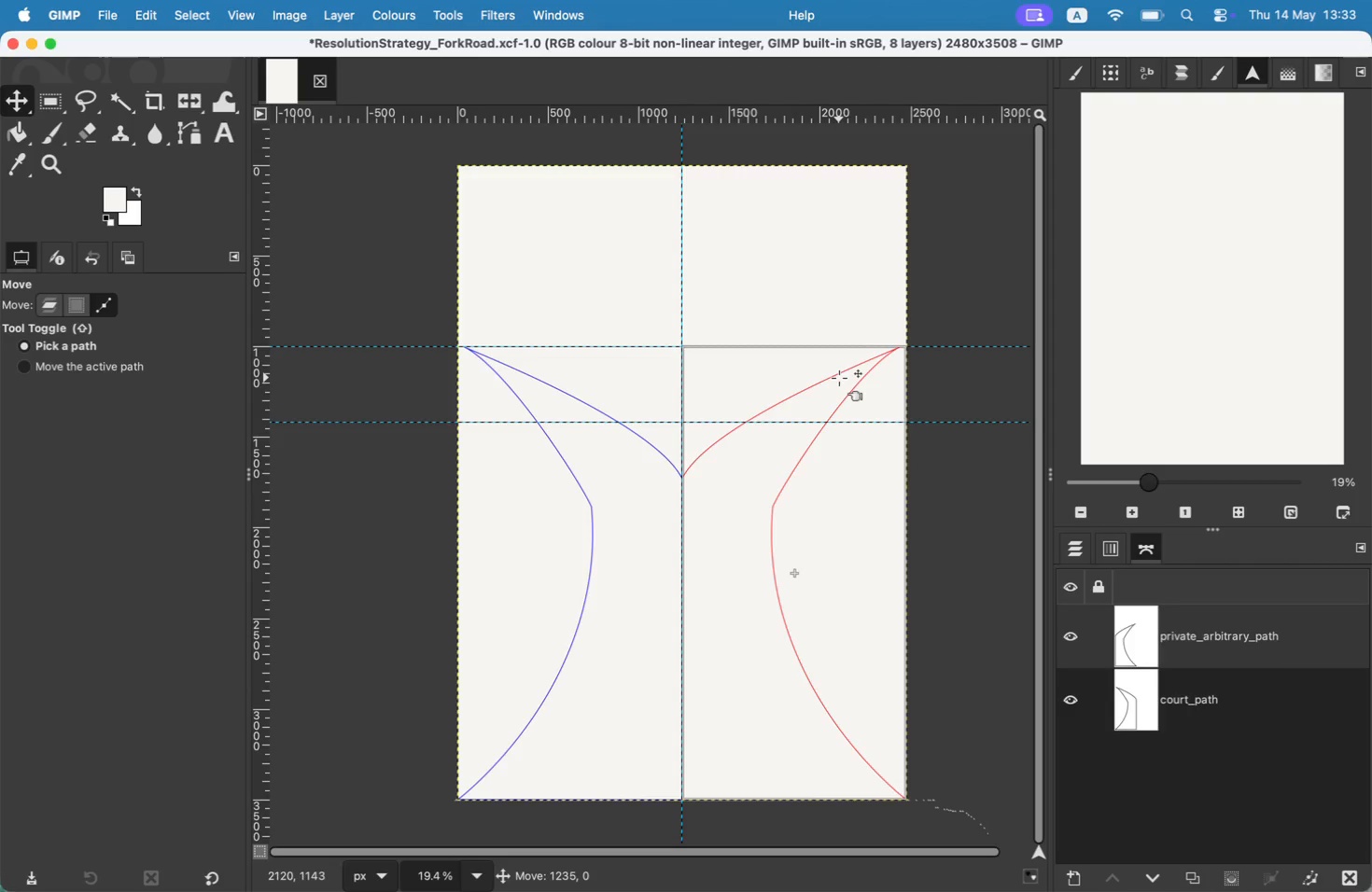 
wait(5.21)
 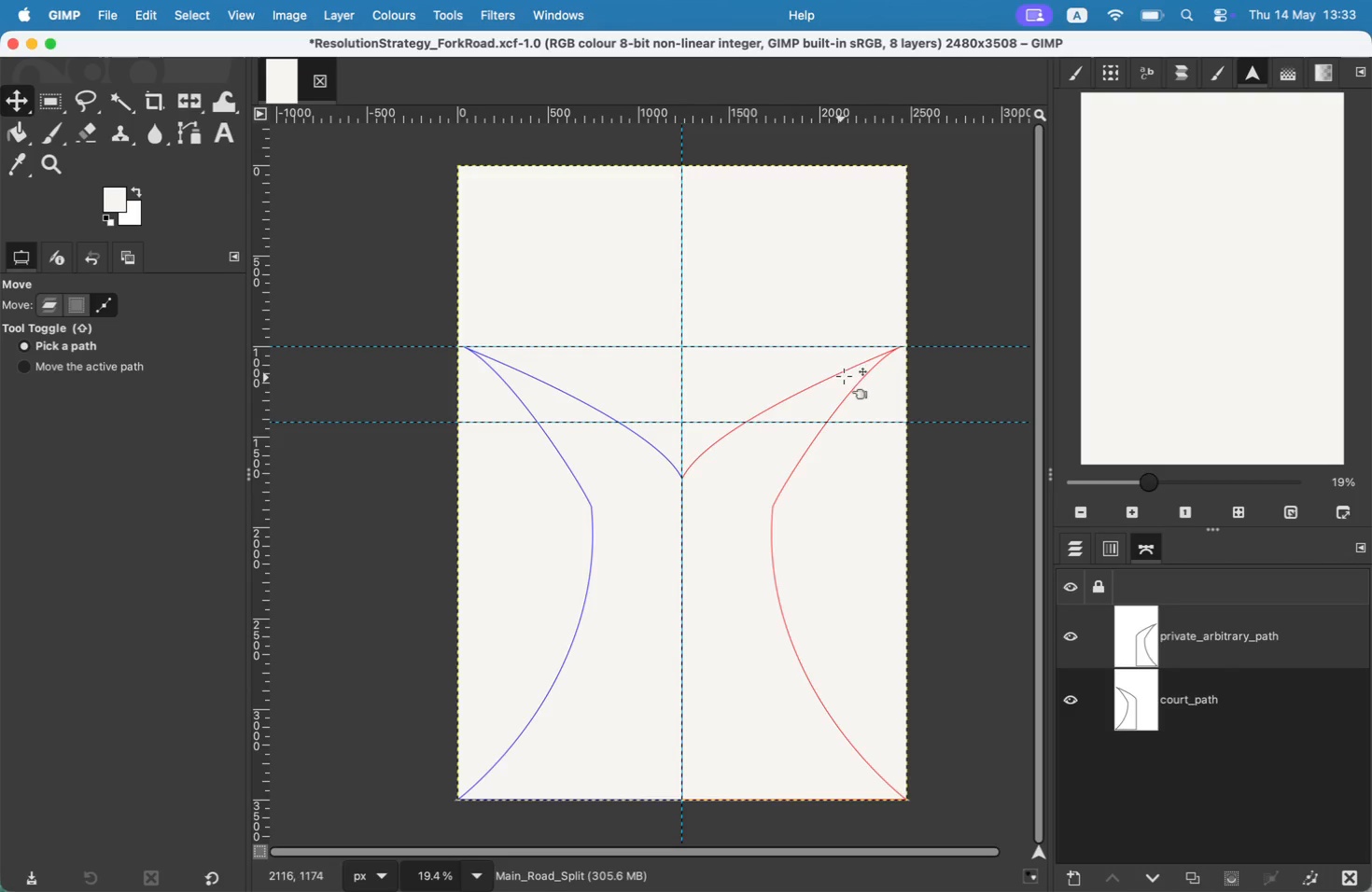 
left_click([1195, 696])
 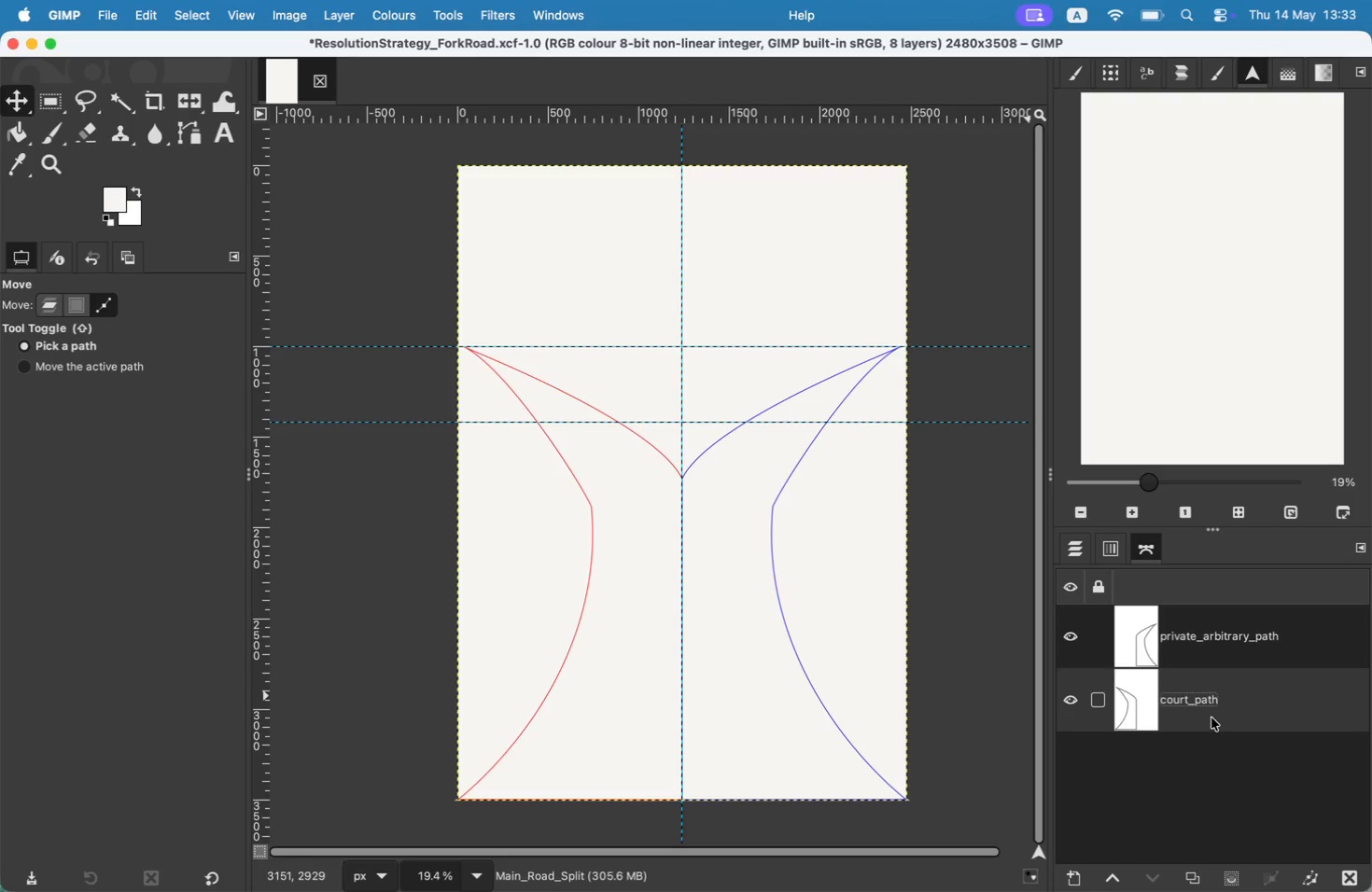 
right_click([1207, 699])
 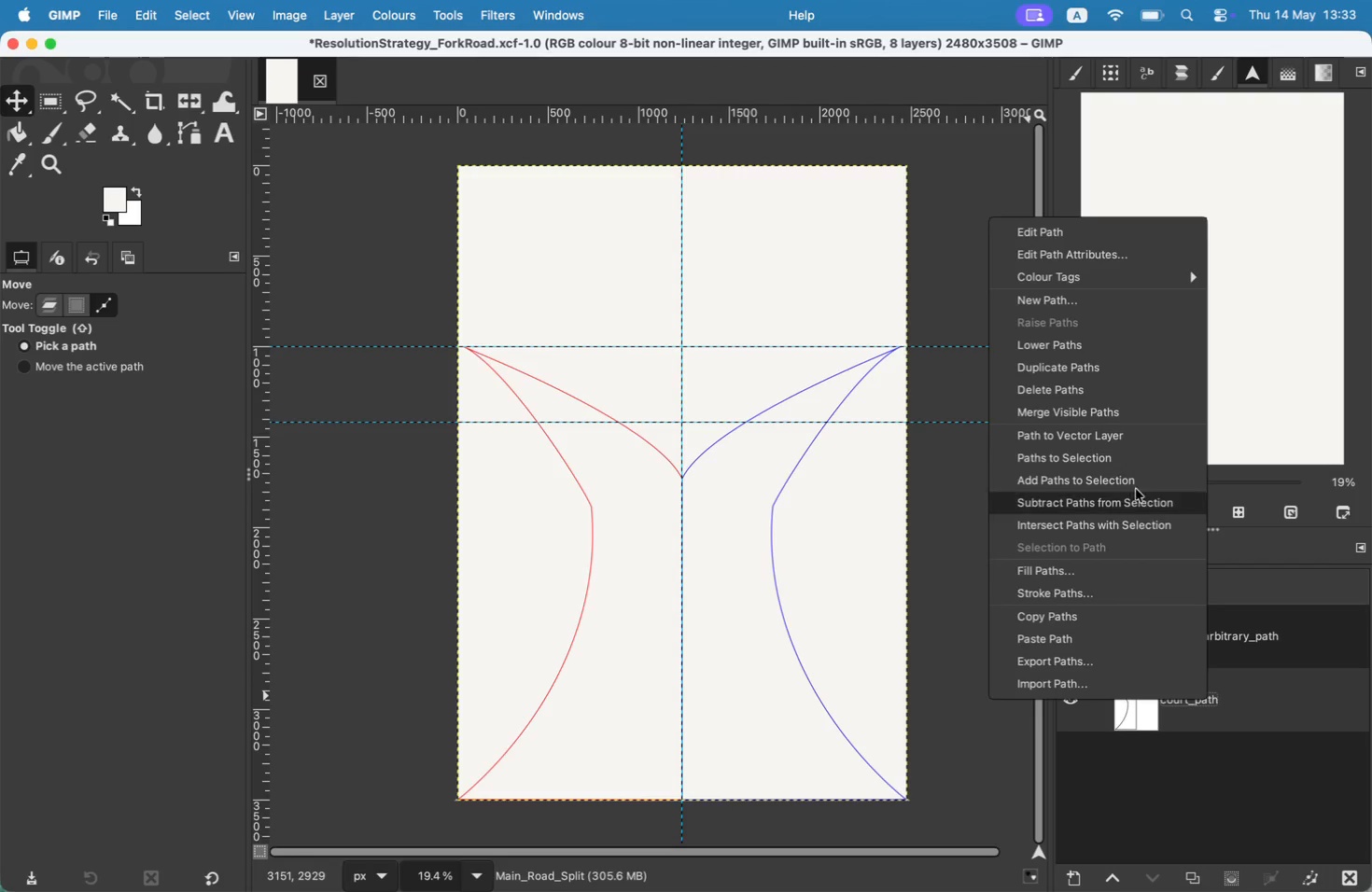 
mouse_move([1045, 395])
 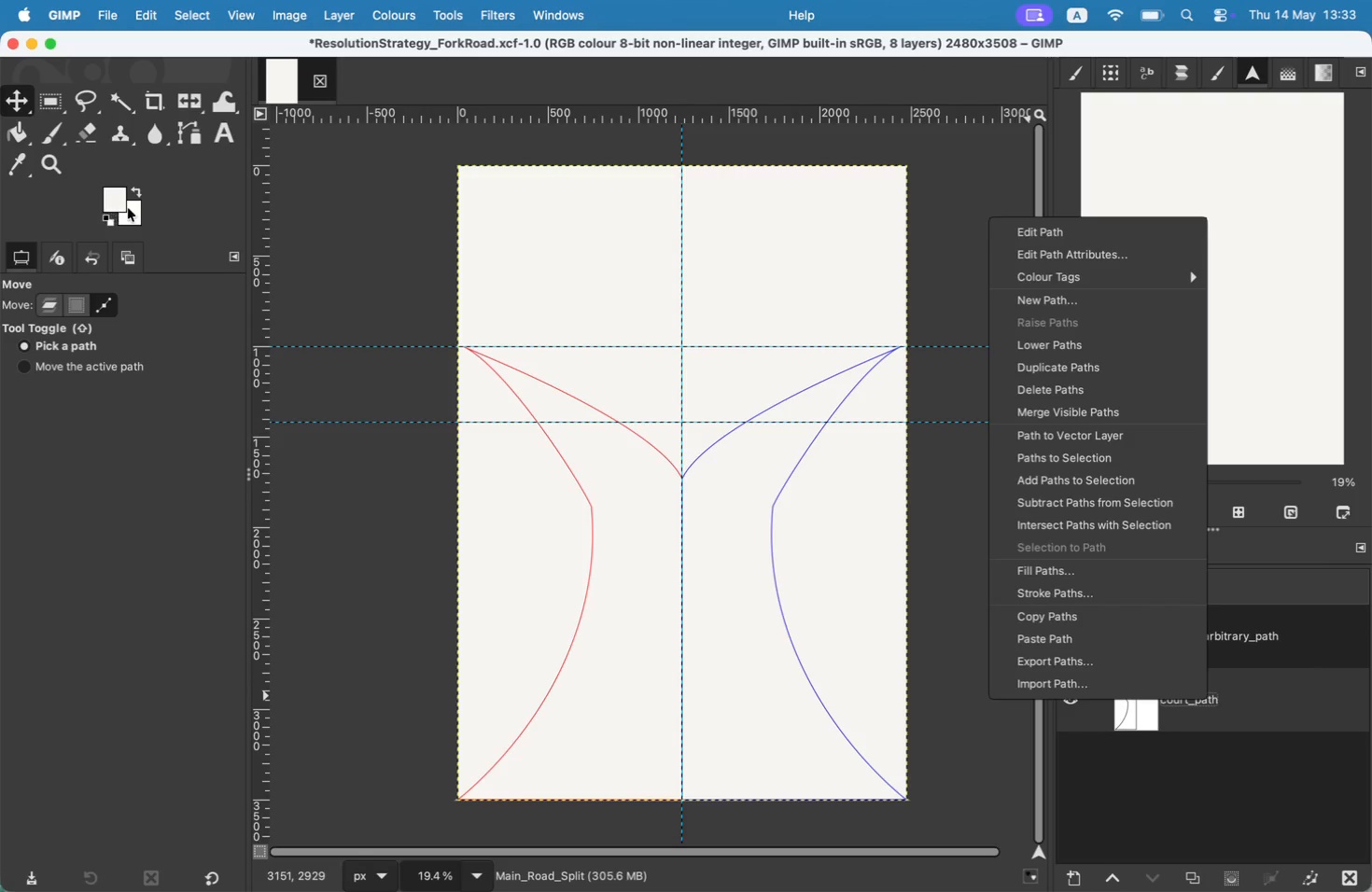 
left_click([110, 202])
 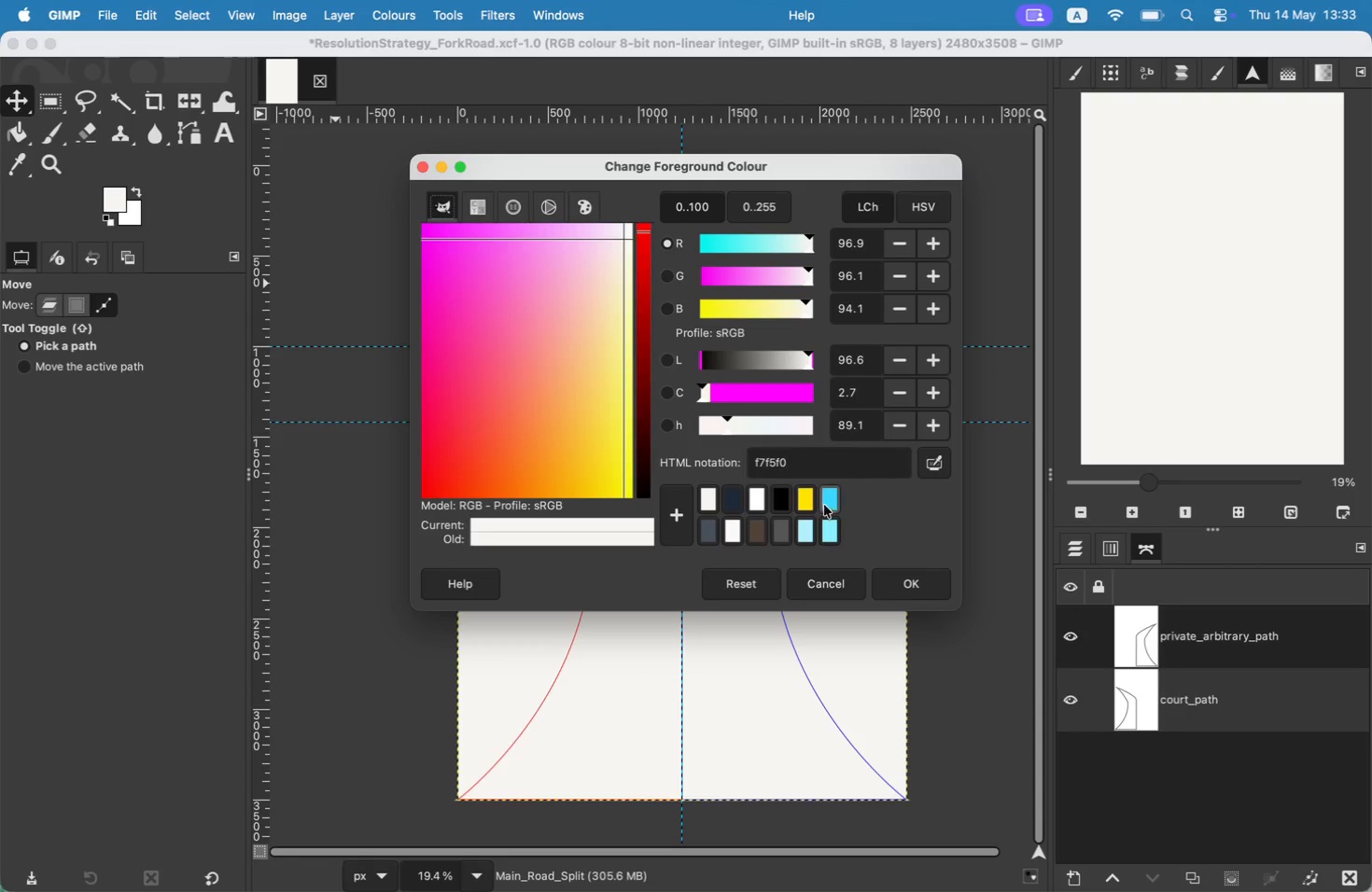 
left_click([736, 502])
 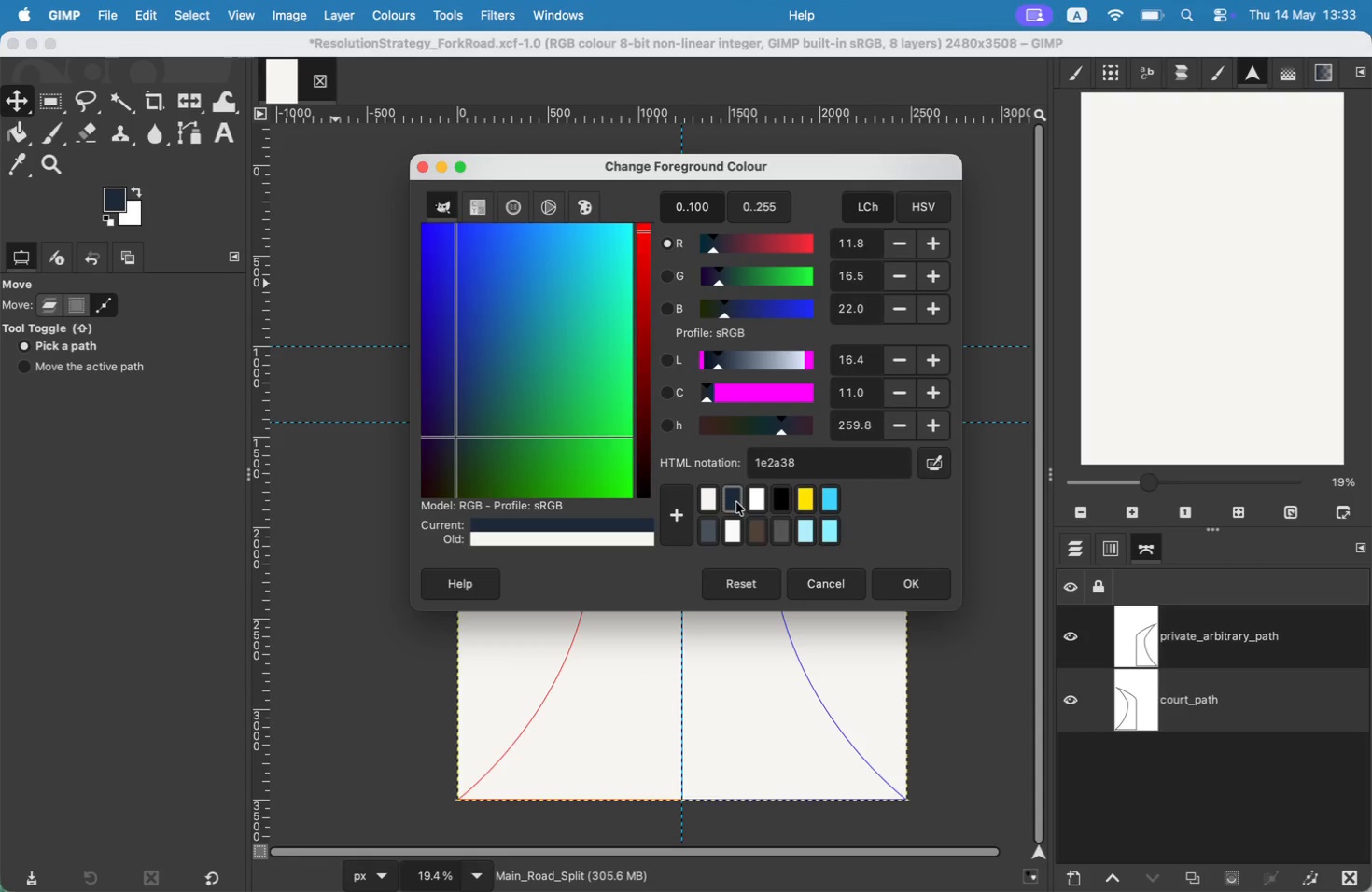 
left_click_drag(start_coordinate=[444, 401], to_coordinate=[438, 398])
 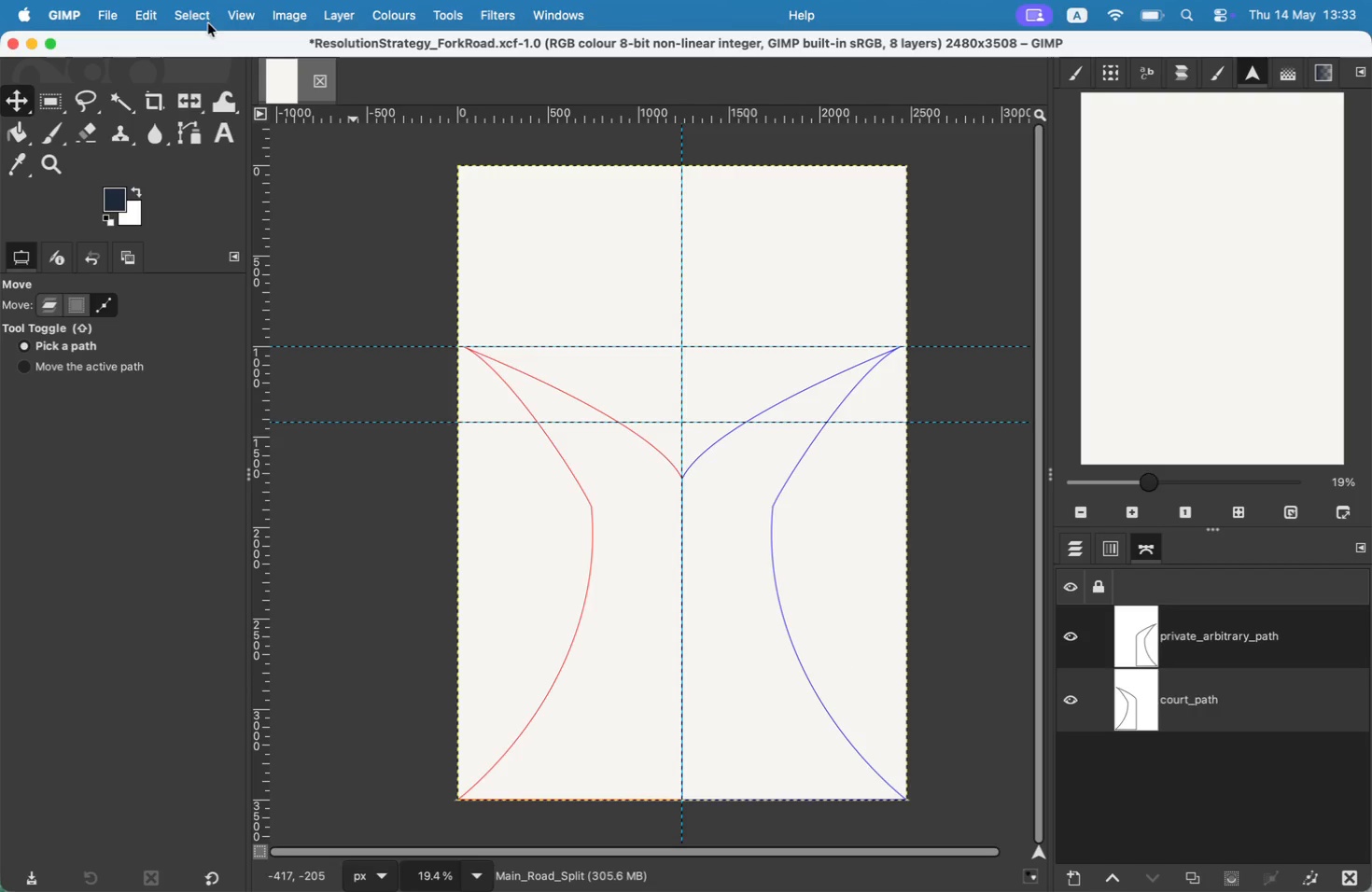 
left_click([136, 0])
 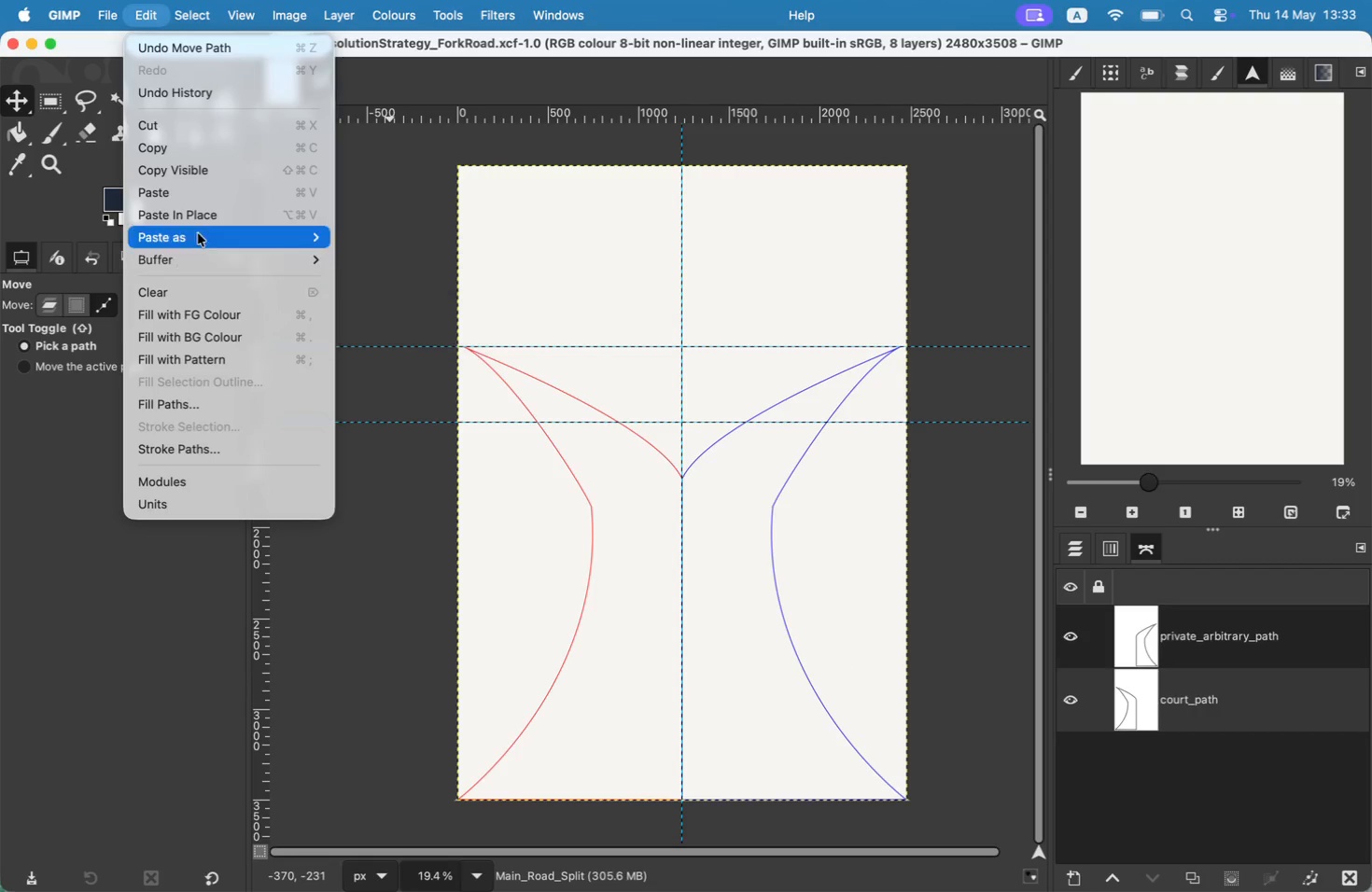 
wait(7.56)
 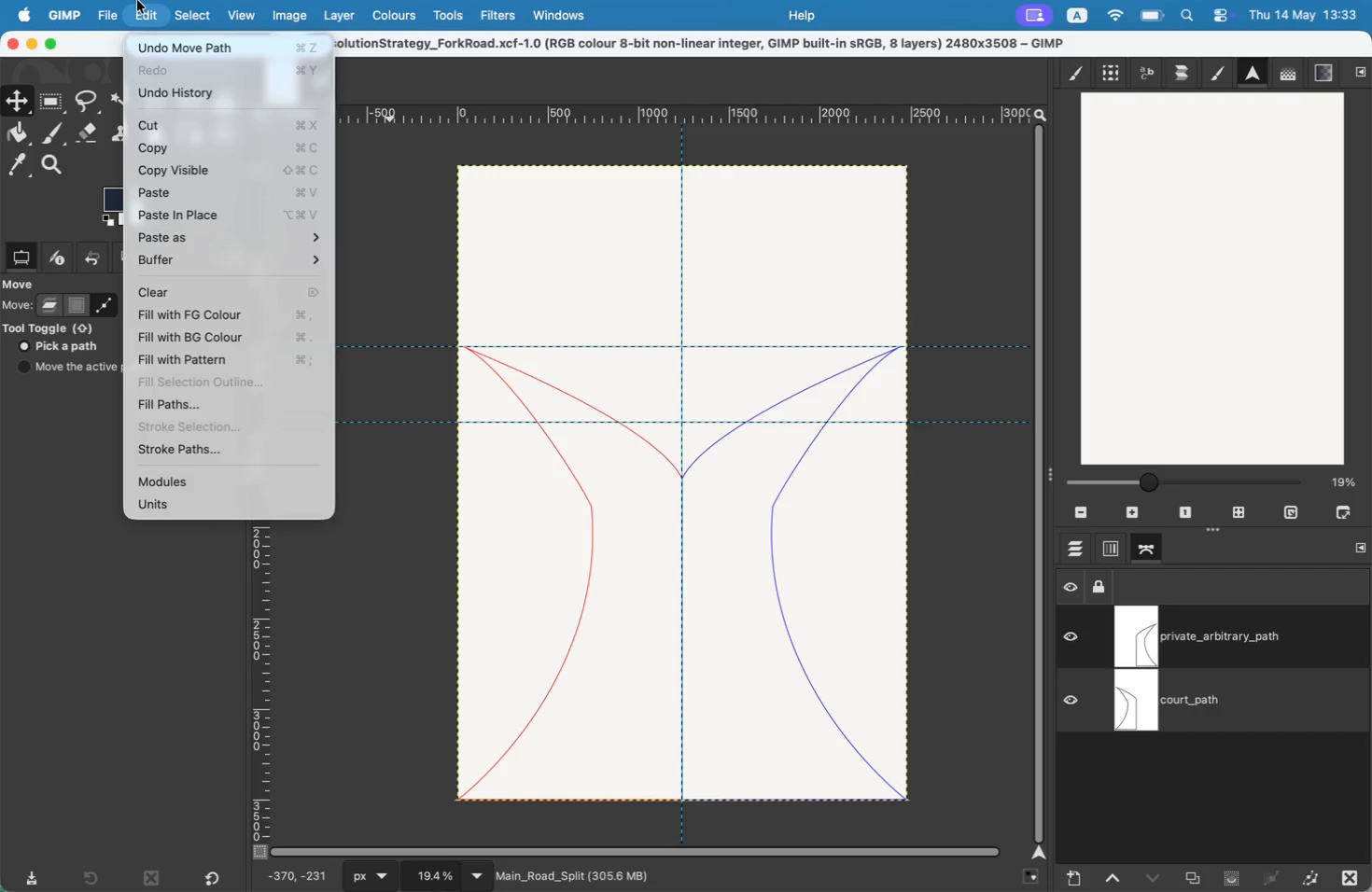 
left_click([218, 318])
 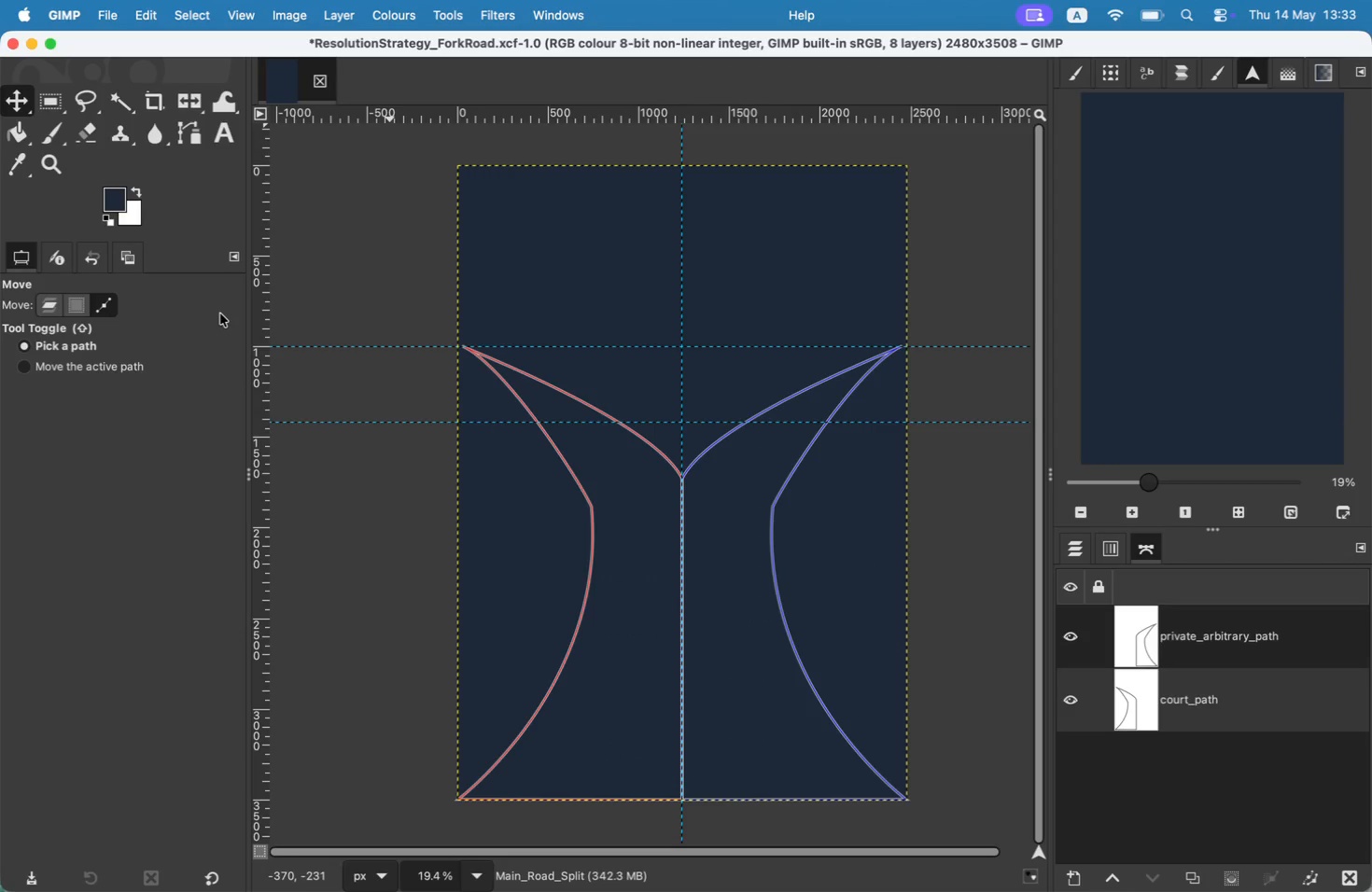 
key(Meta+CommandLeft)
 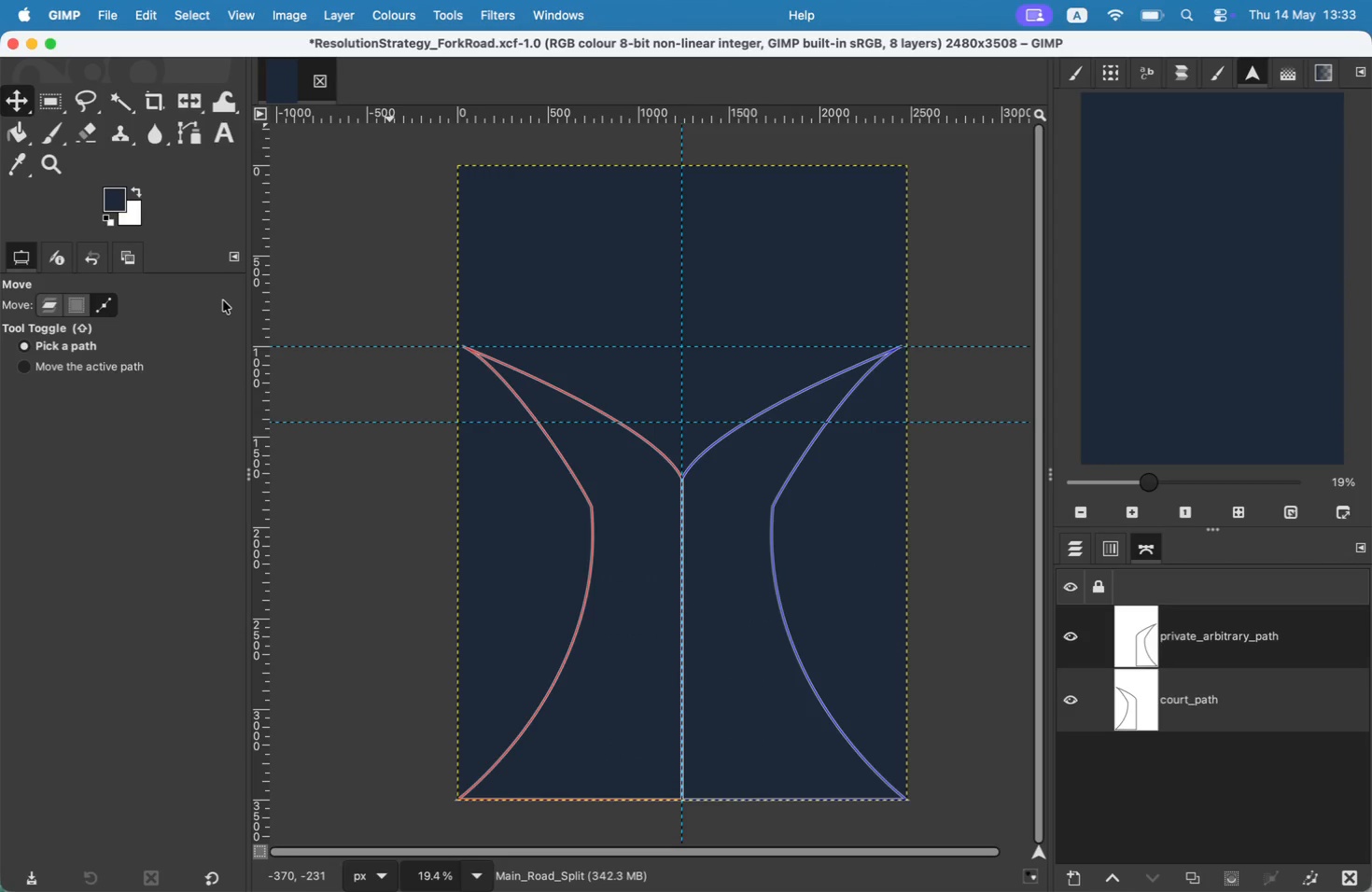 
key(Meta+Z)
 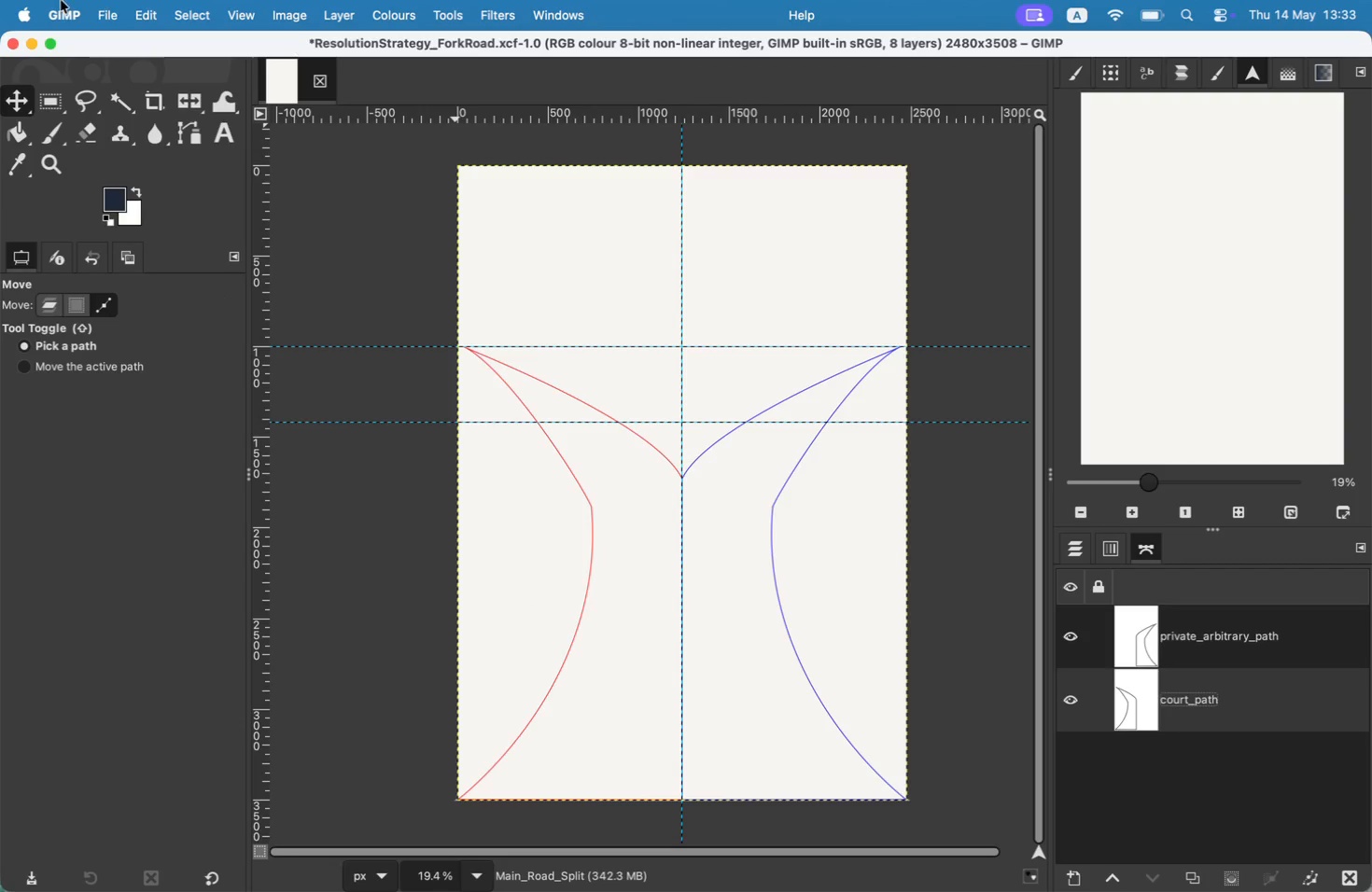 
left_click([158, 12])
 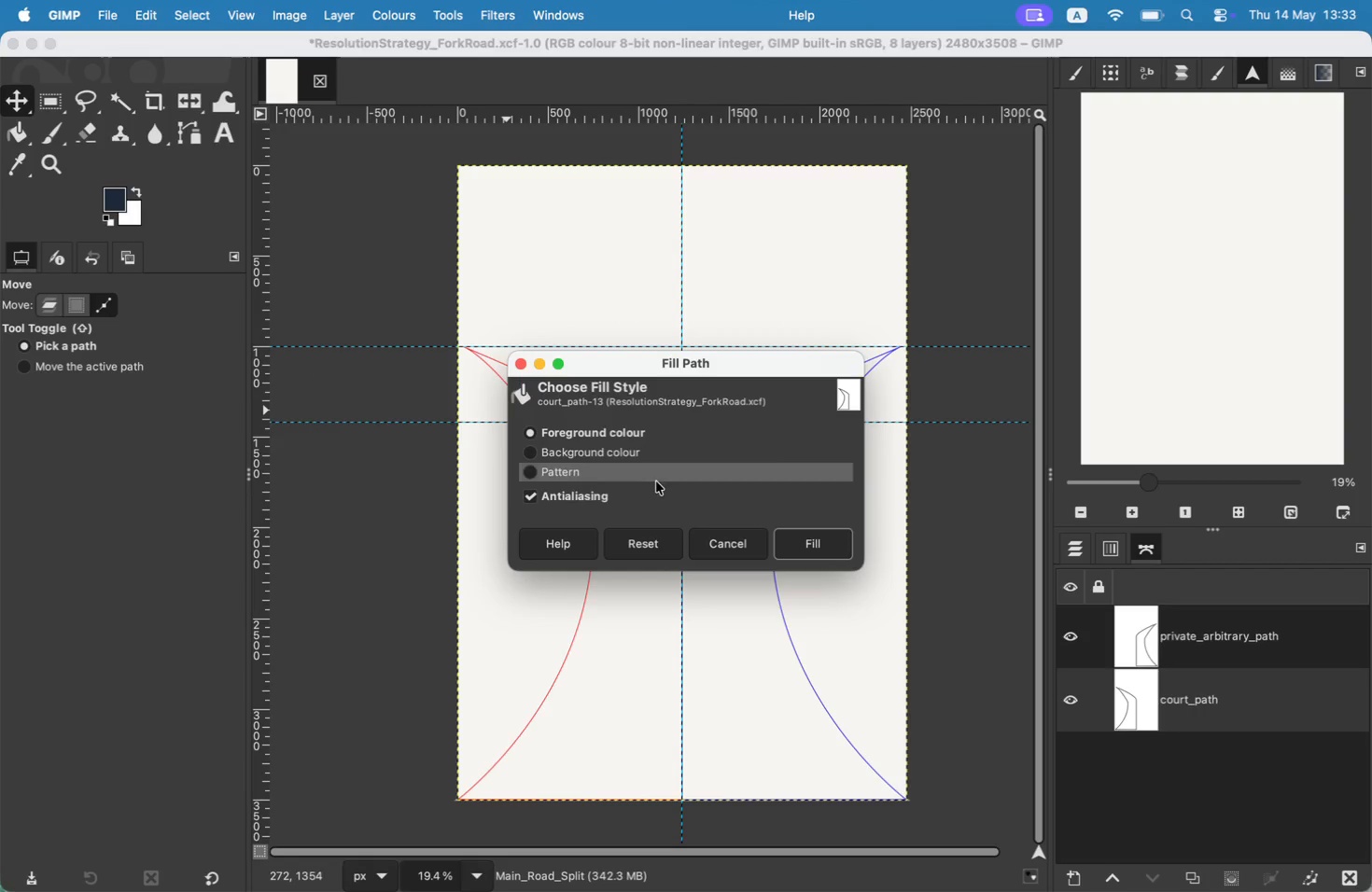 
left_click([810, 534])
 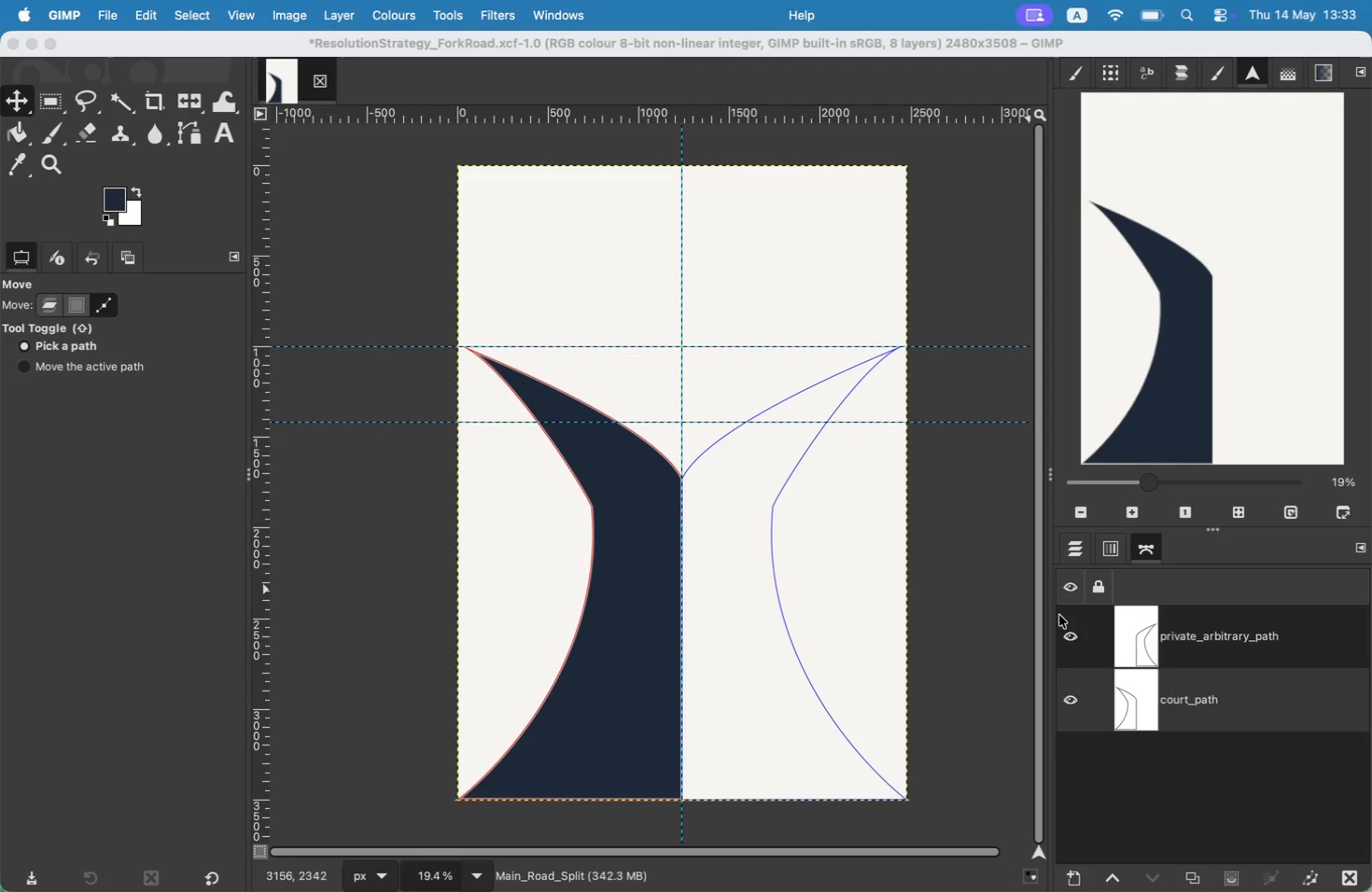 
left_click([1175, 635])
 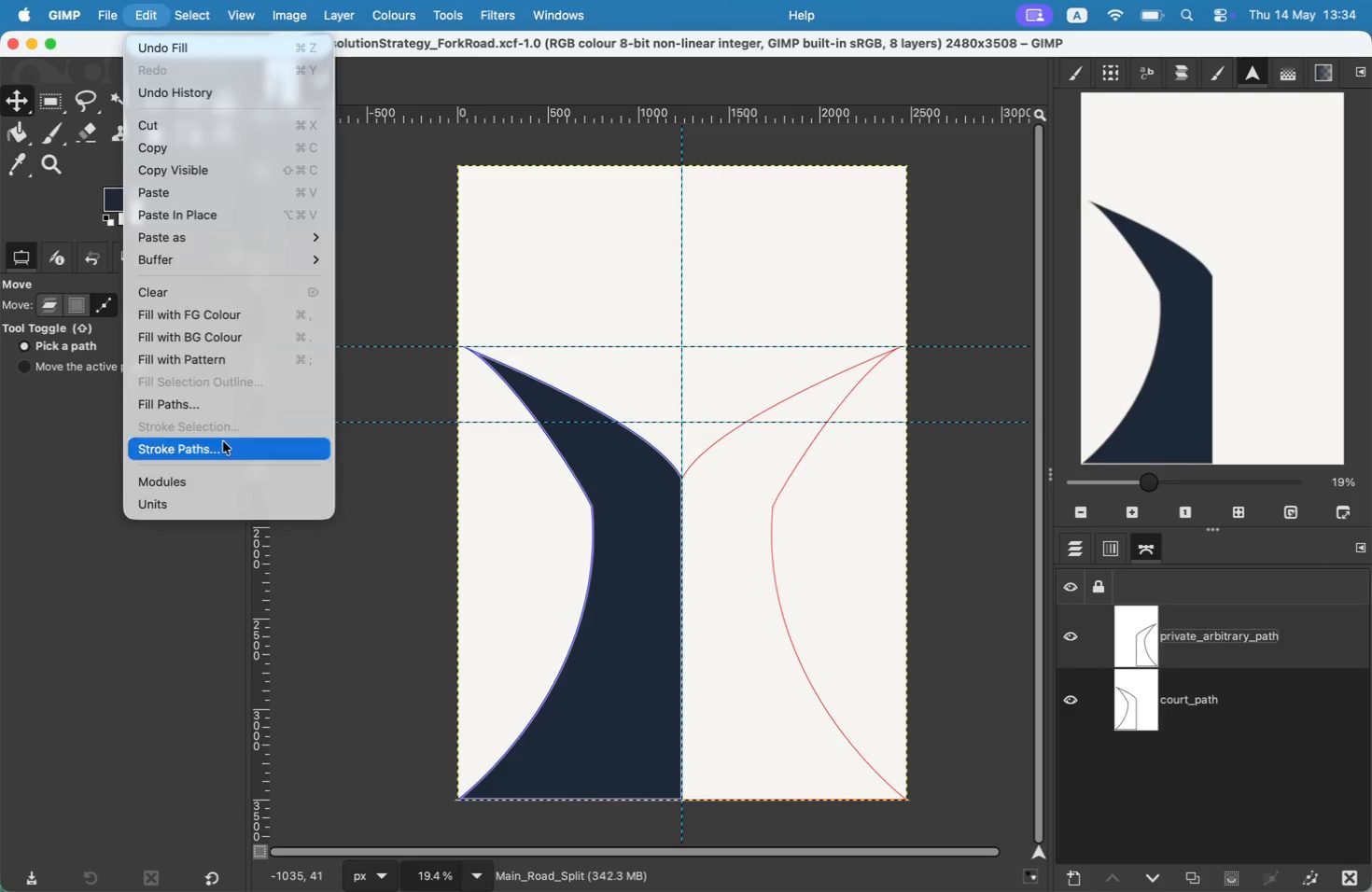 
key(Meta+CommandLeft)
 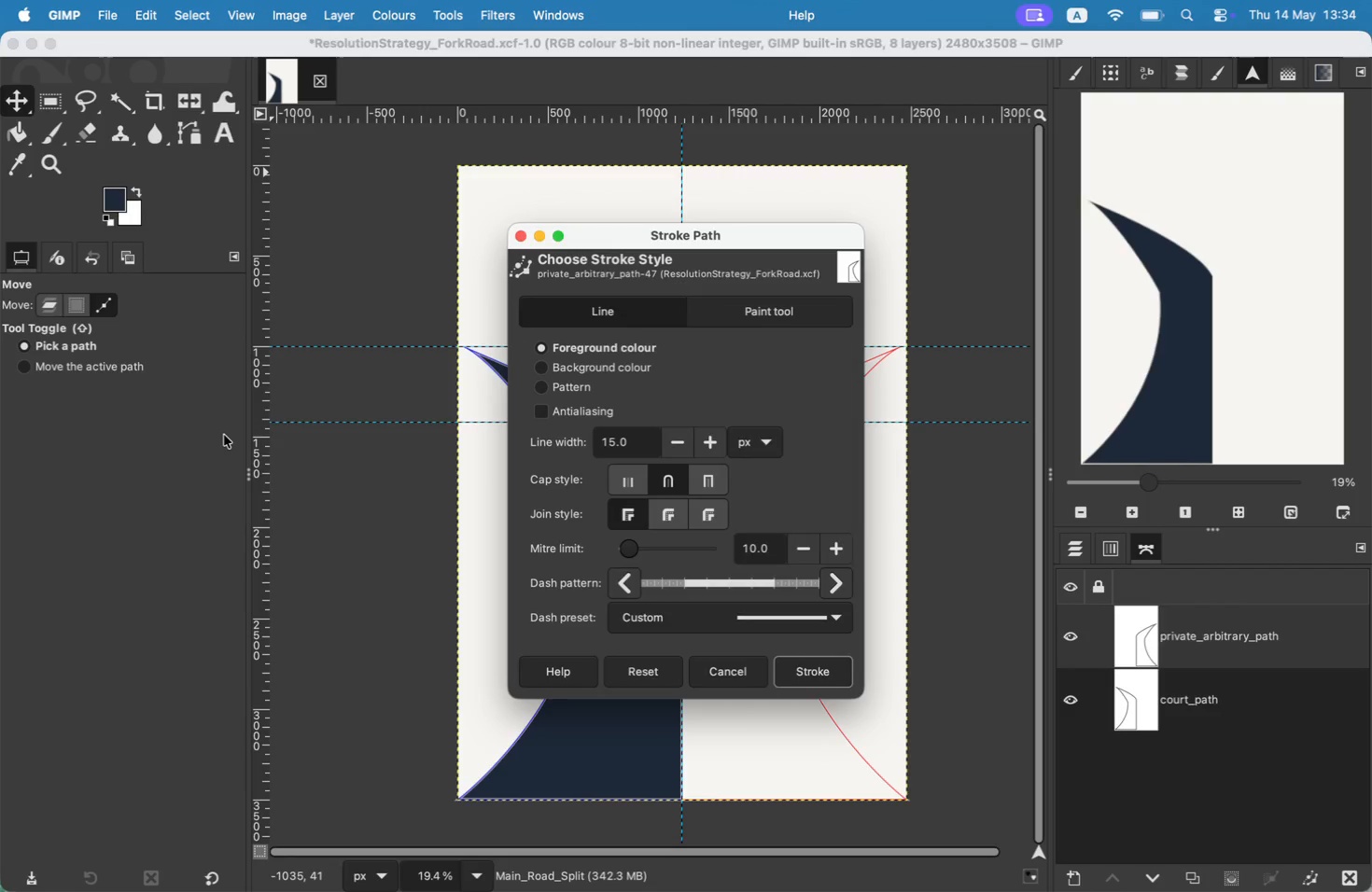 
key(Meta+Z)
 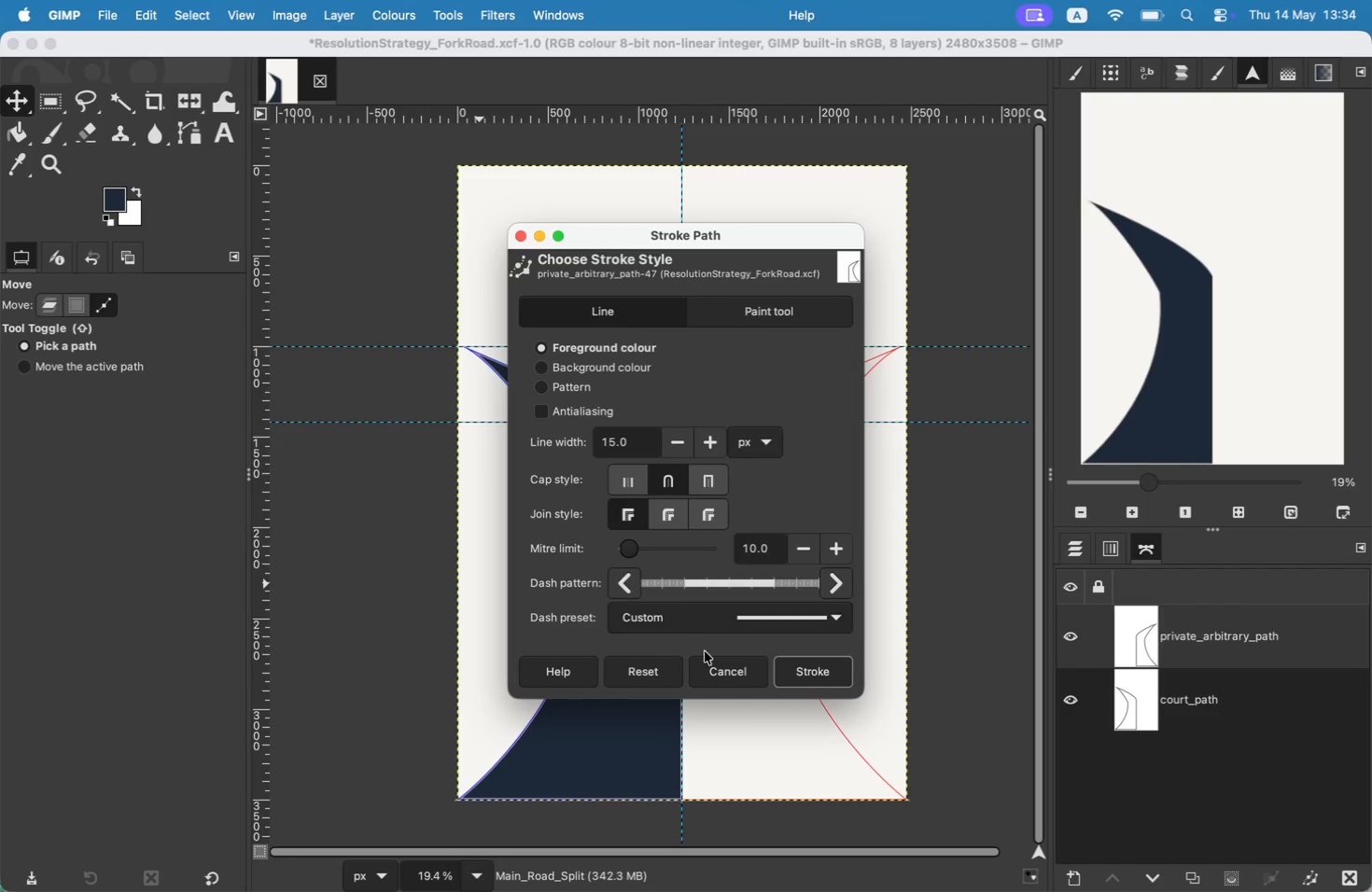 
left_click([712, 661])
 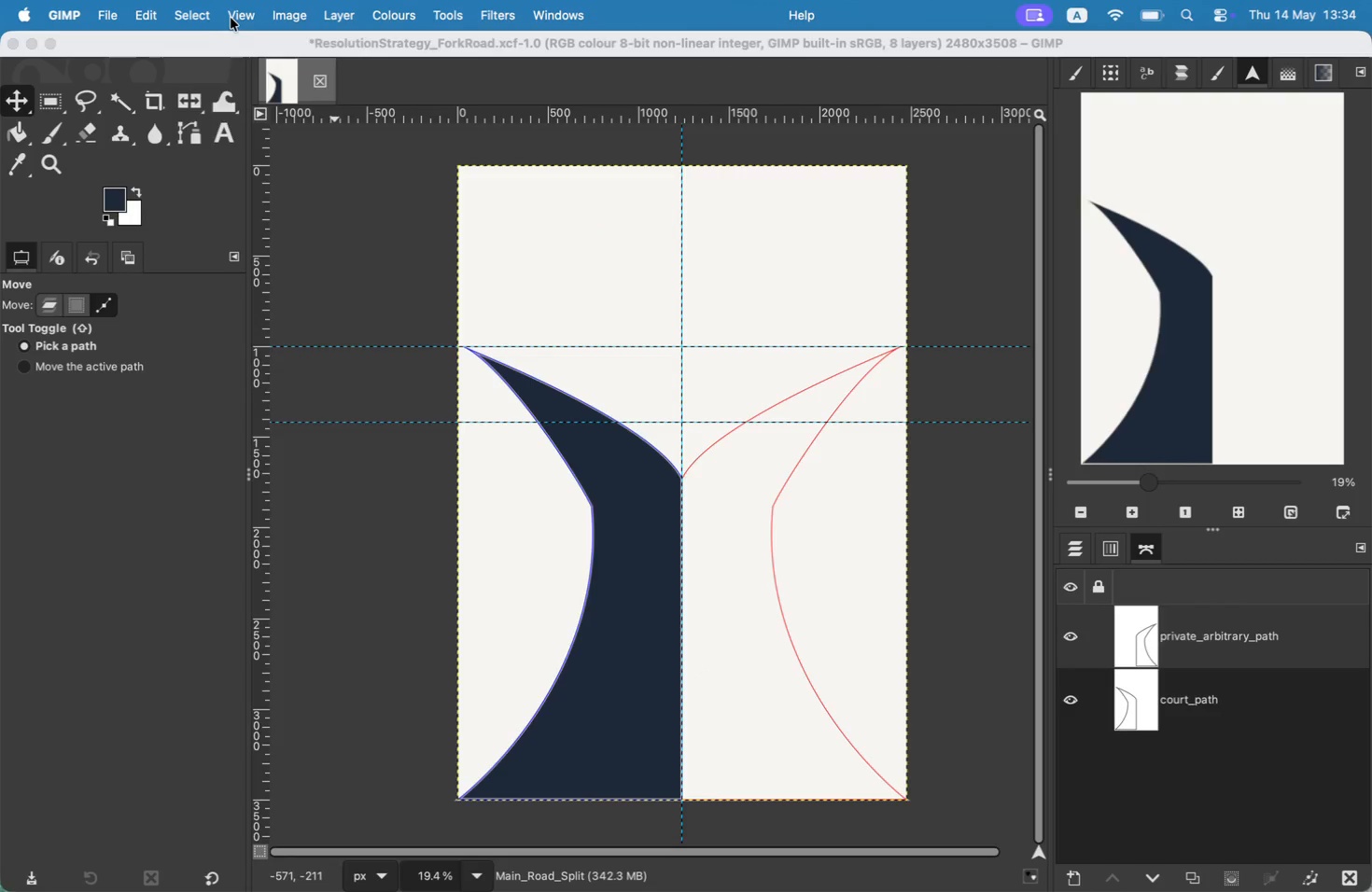 
mouse_move([195, 20])
 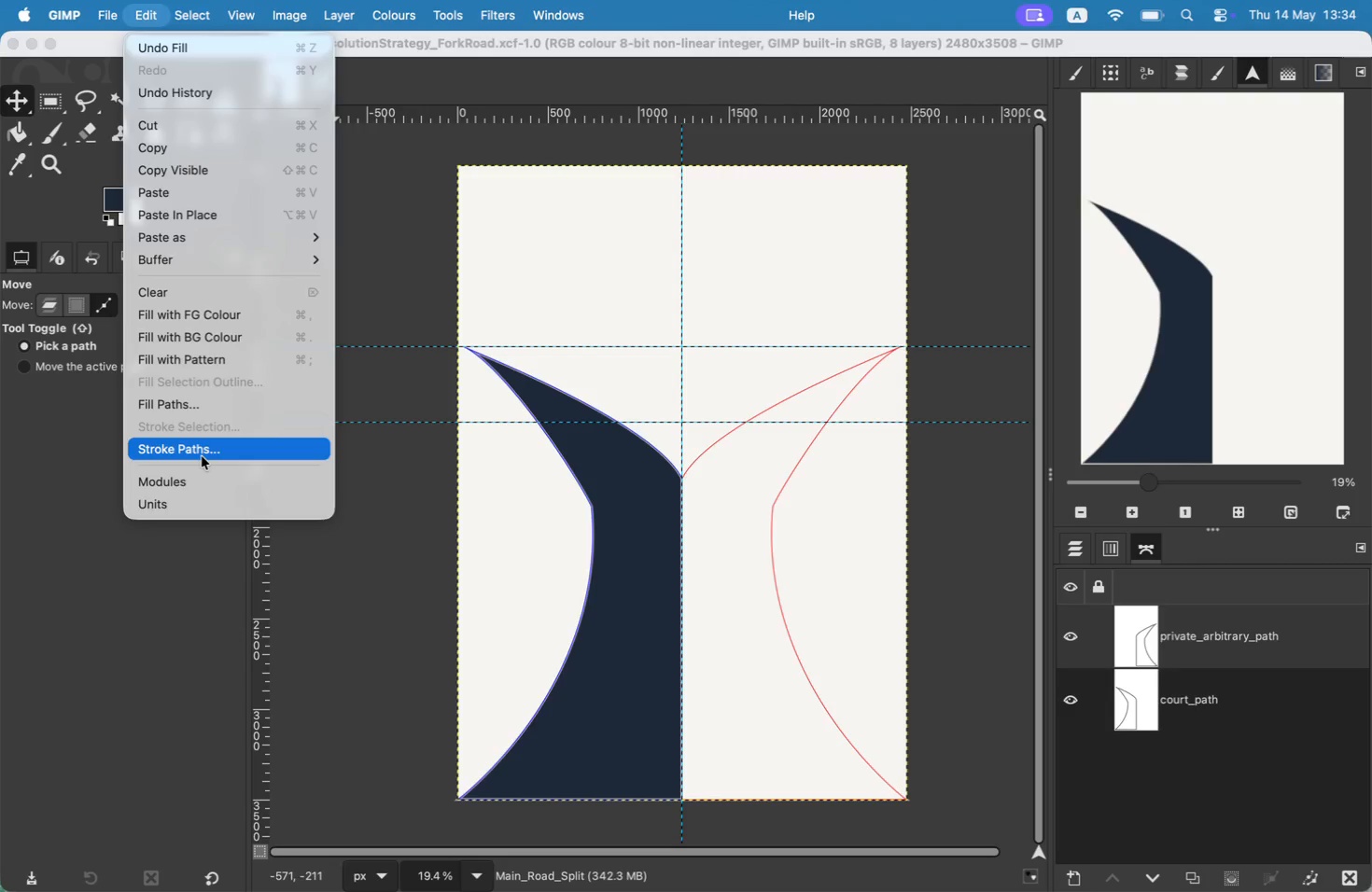 
left_click([202, 442])
 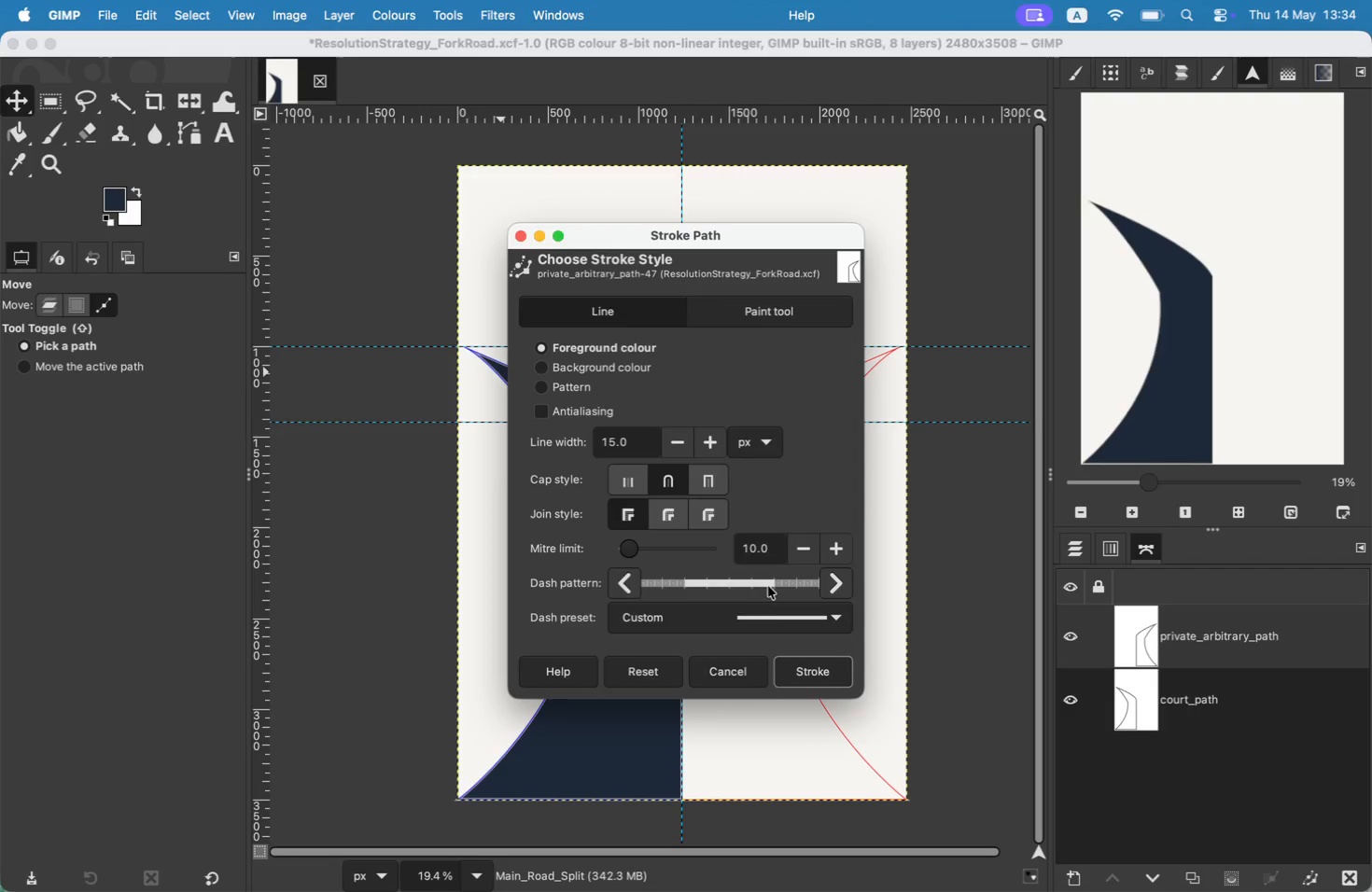 
left_click([743, 671])
 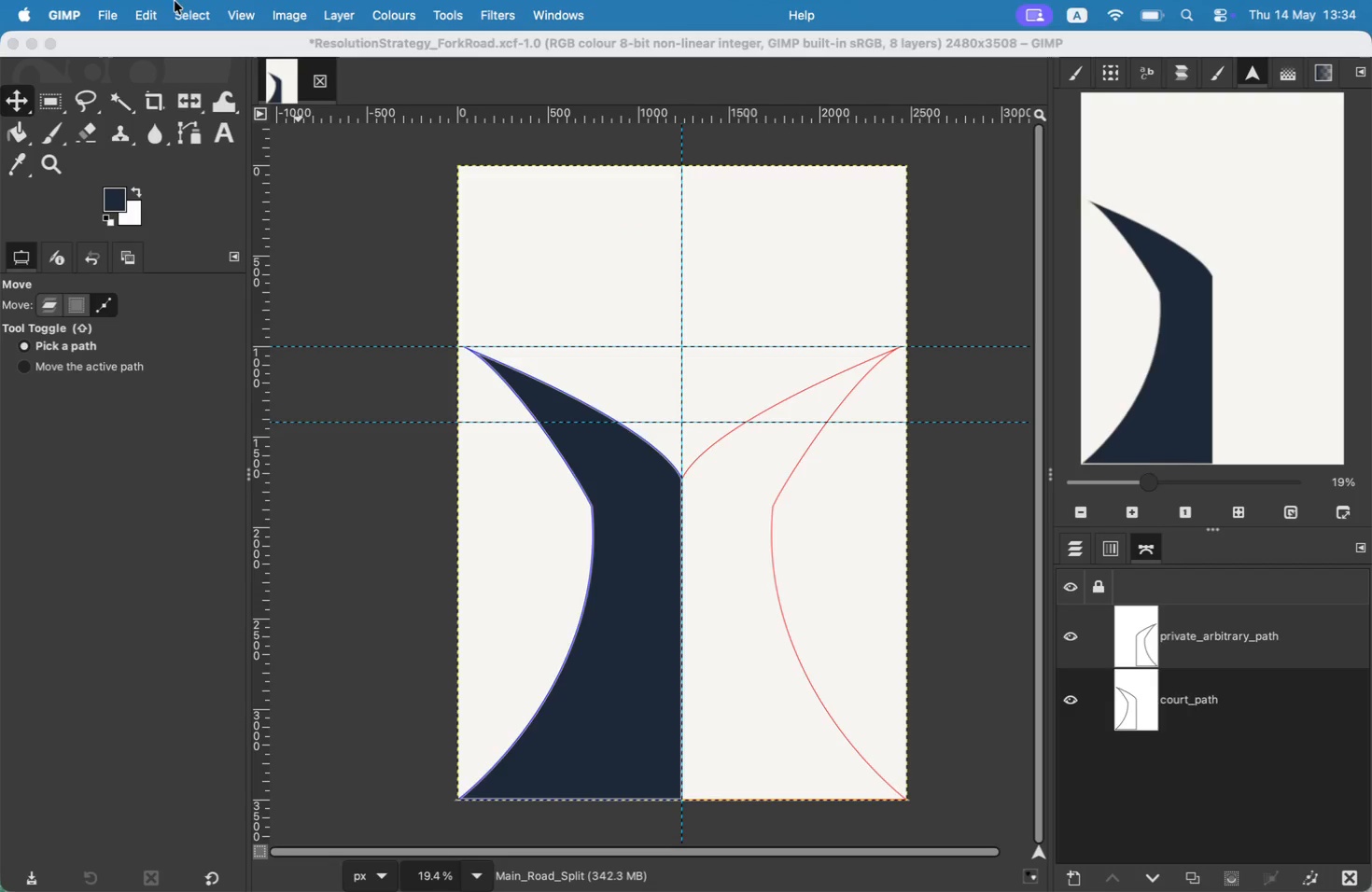 
left_click([169, 5])
 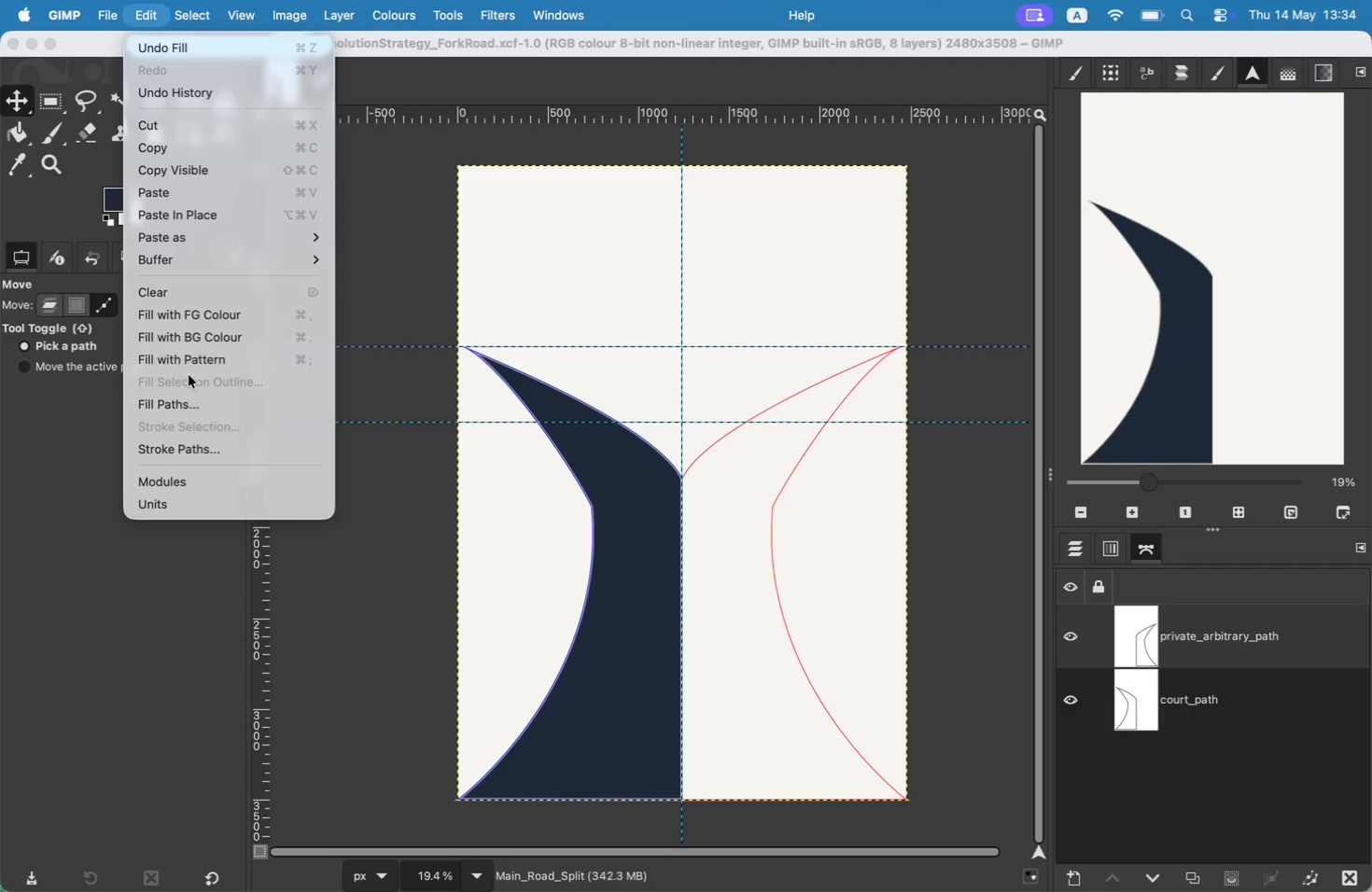 
left_click([196, 408])
 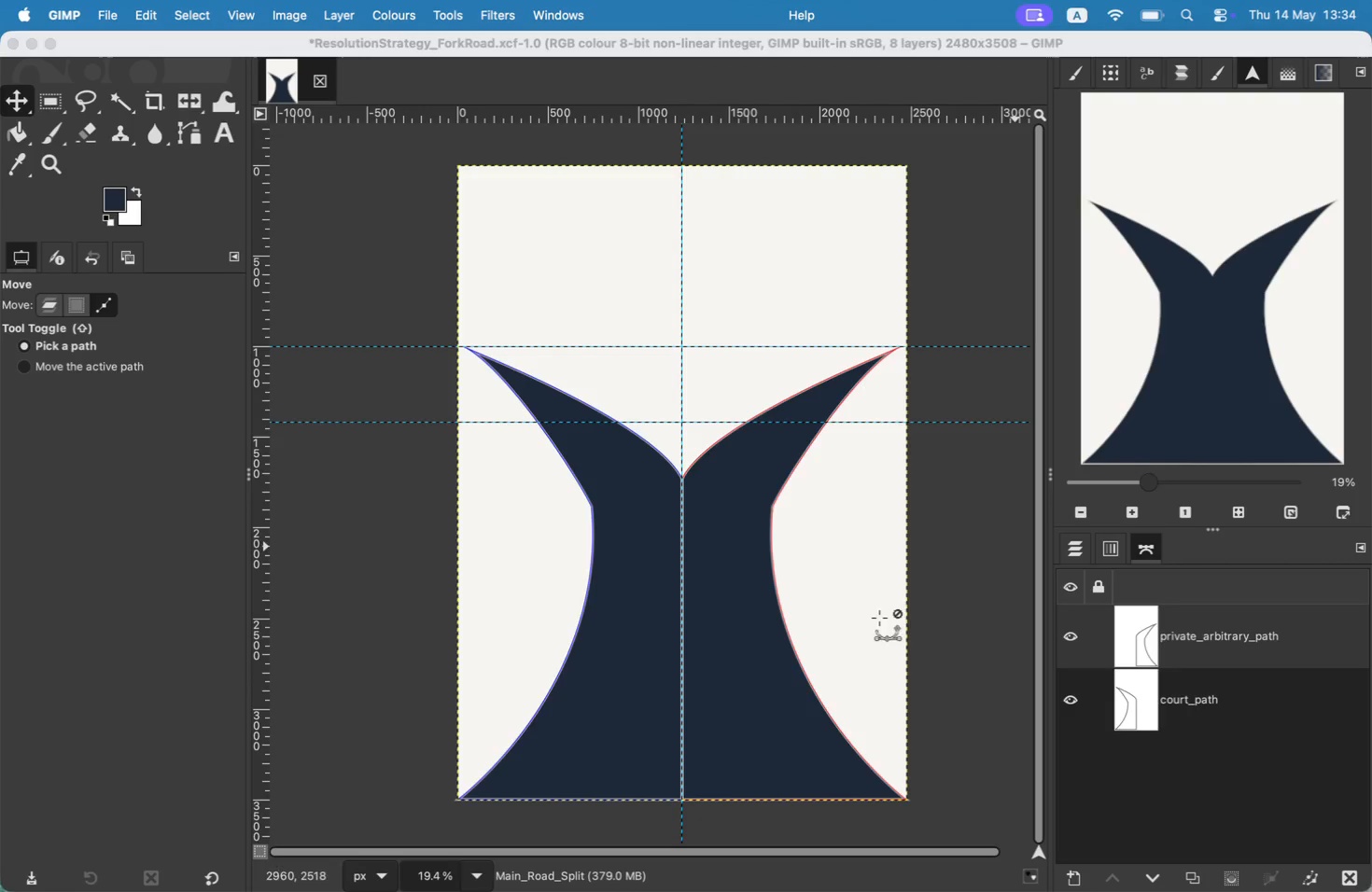 
wait(12.83)
 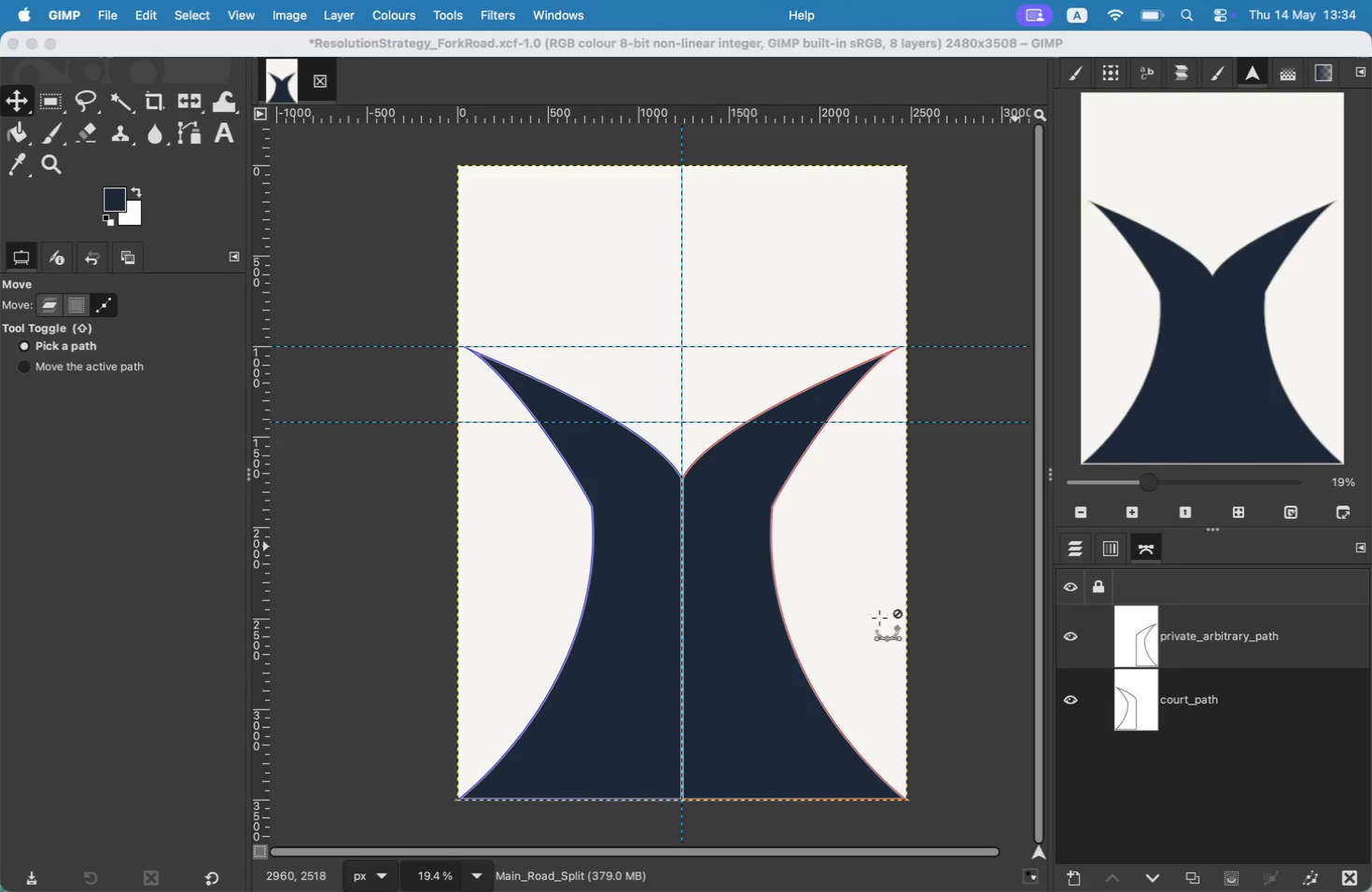 
left_click([147, 13])
 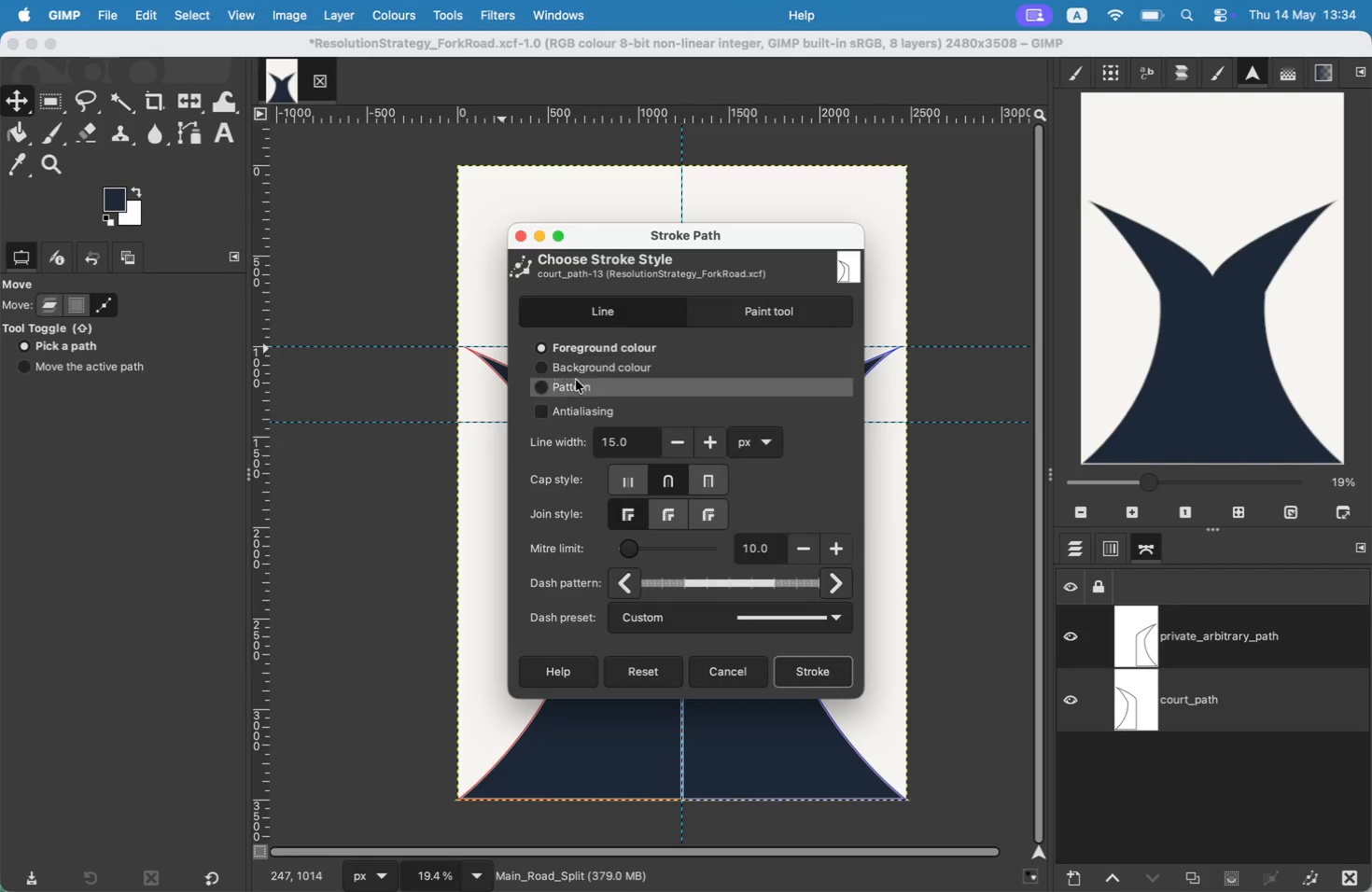 
left_click([119, 192])
 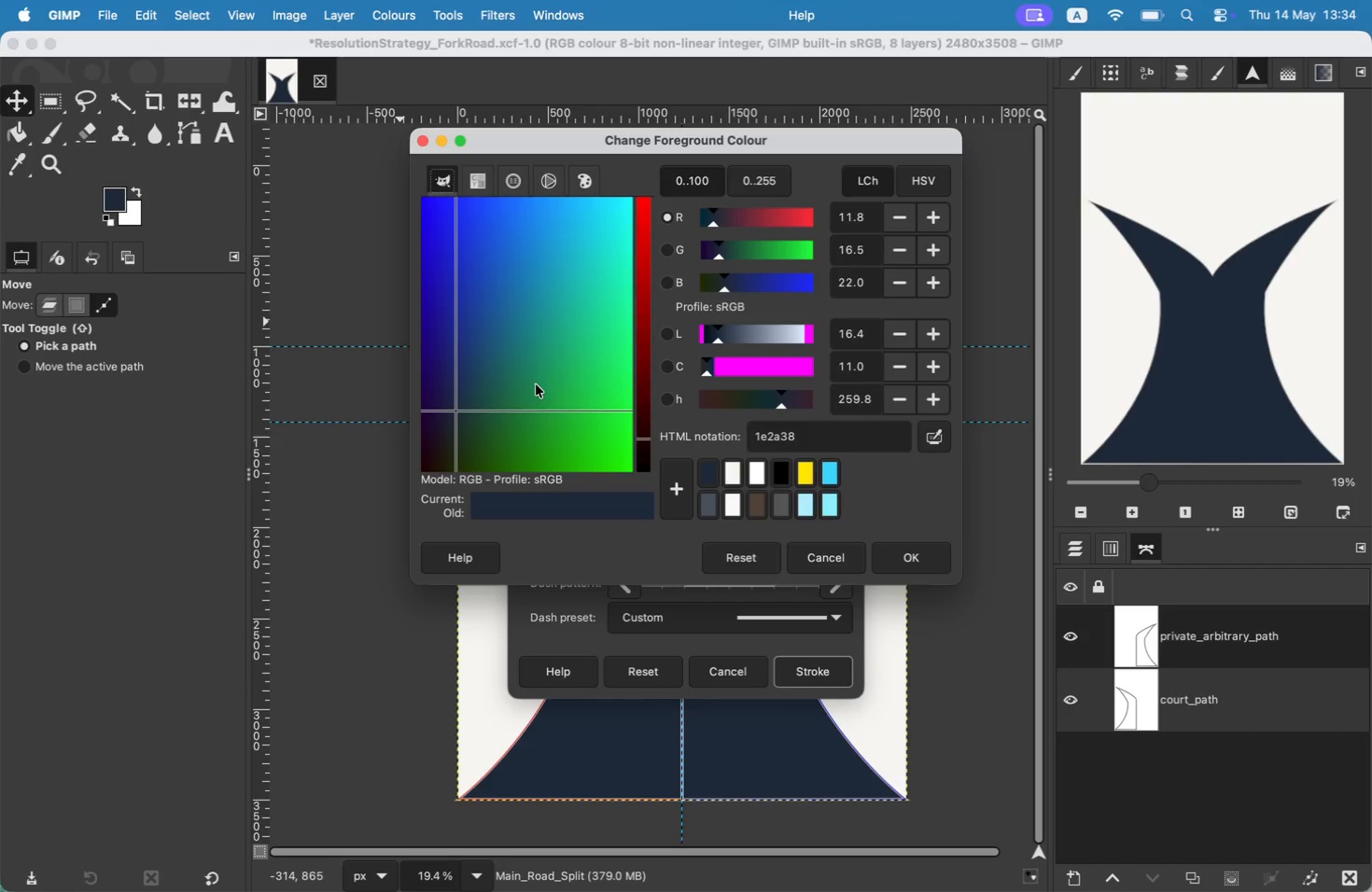 
left_click_drag(start_coordinate=[811, 442], to_coordinate=[676, 420])
 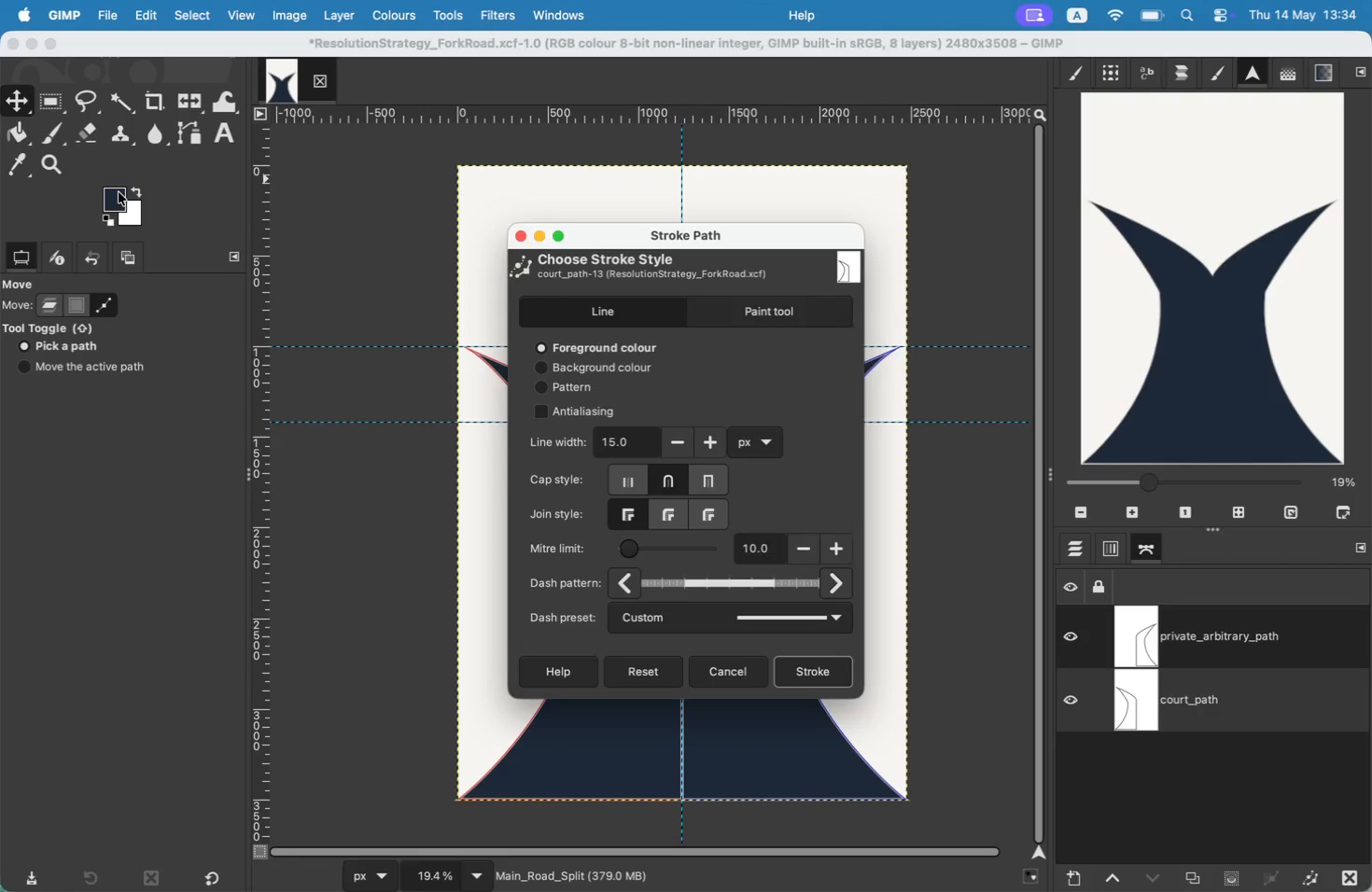 
type(132238)
 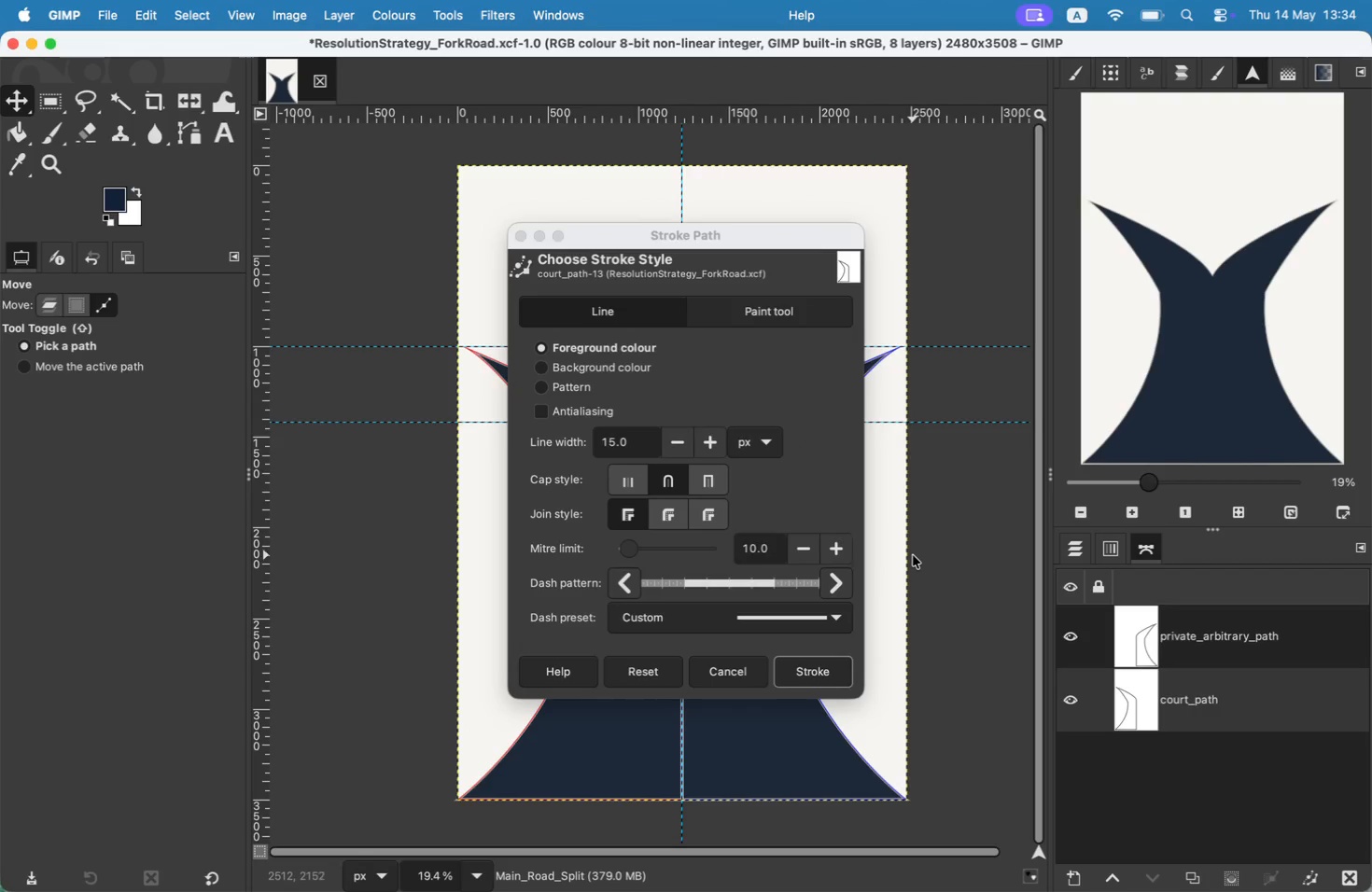 
wait(5.74)
 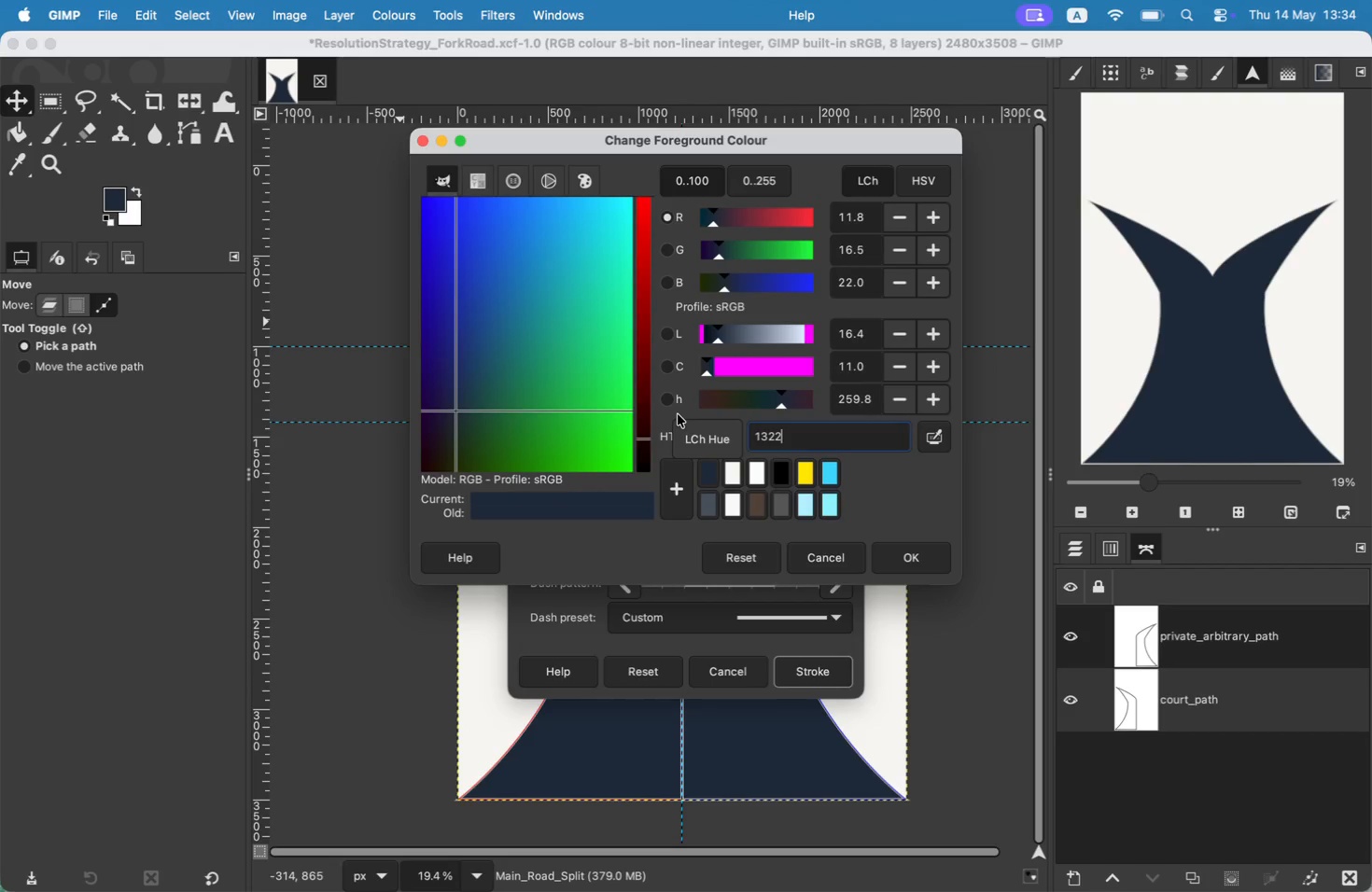 
left_click_drag(start_coordinate=[614, 440], to_coordinate=[571, 434])
 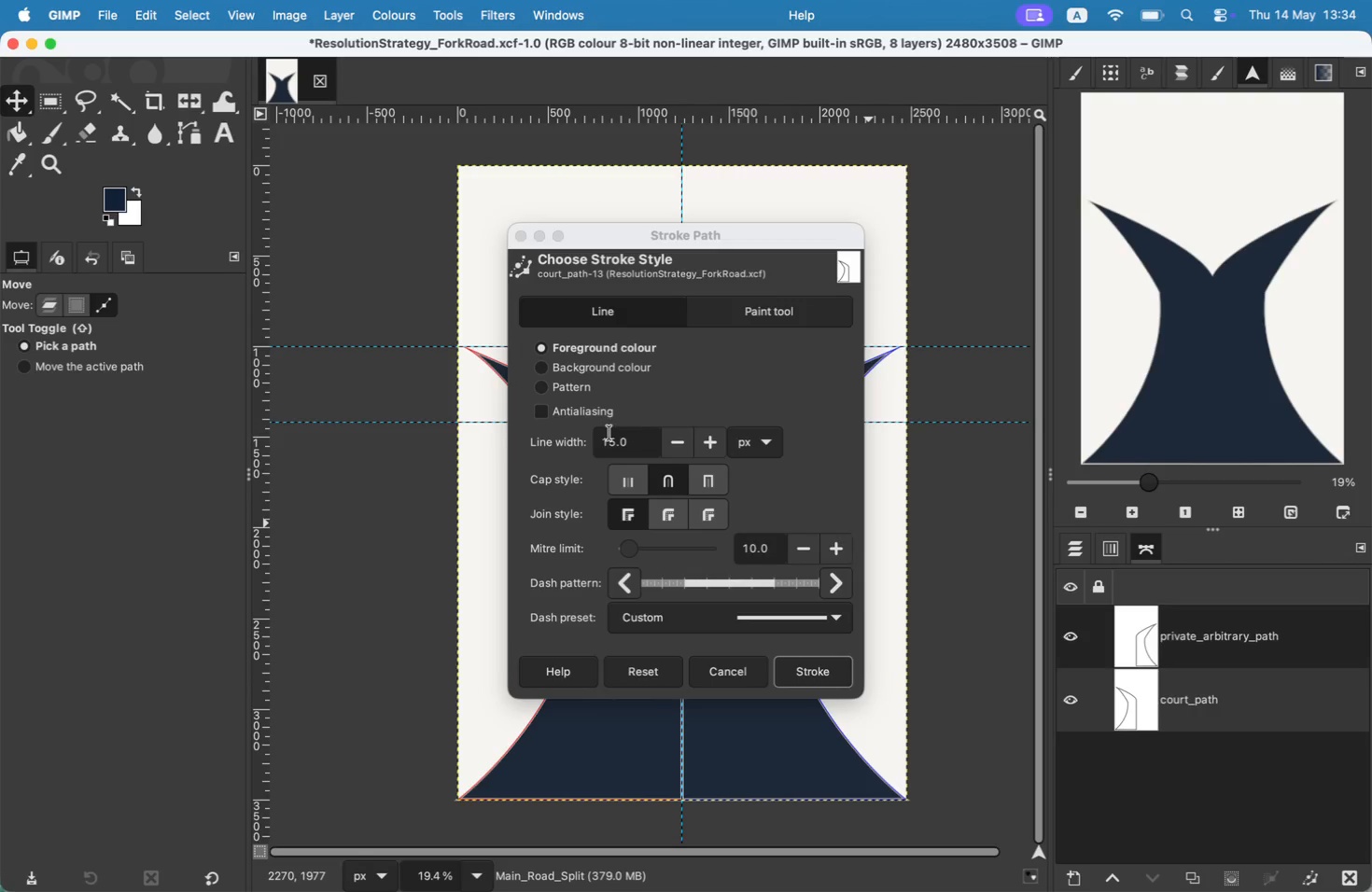 
type(90)
 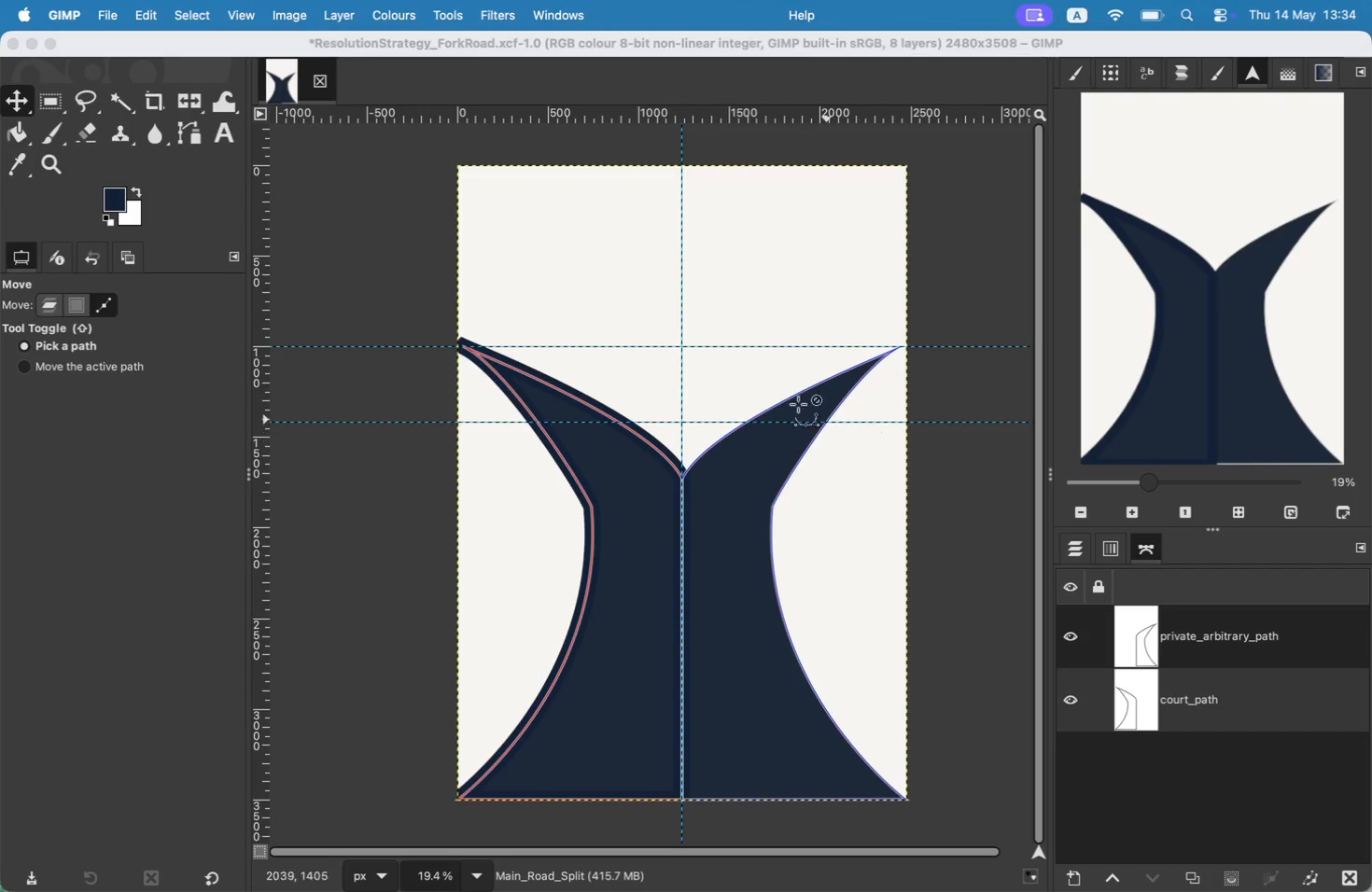 
wait(5.86)
 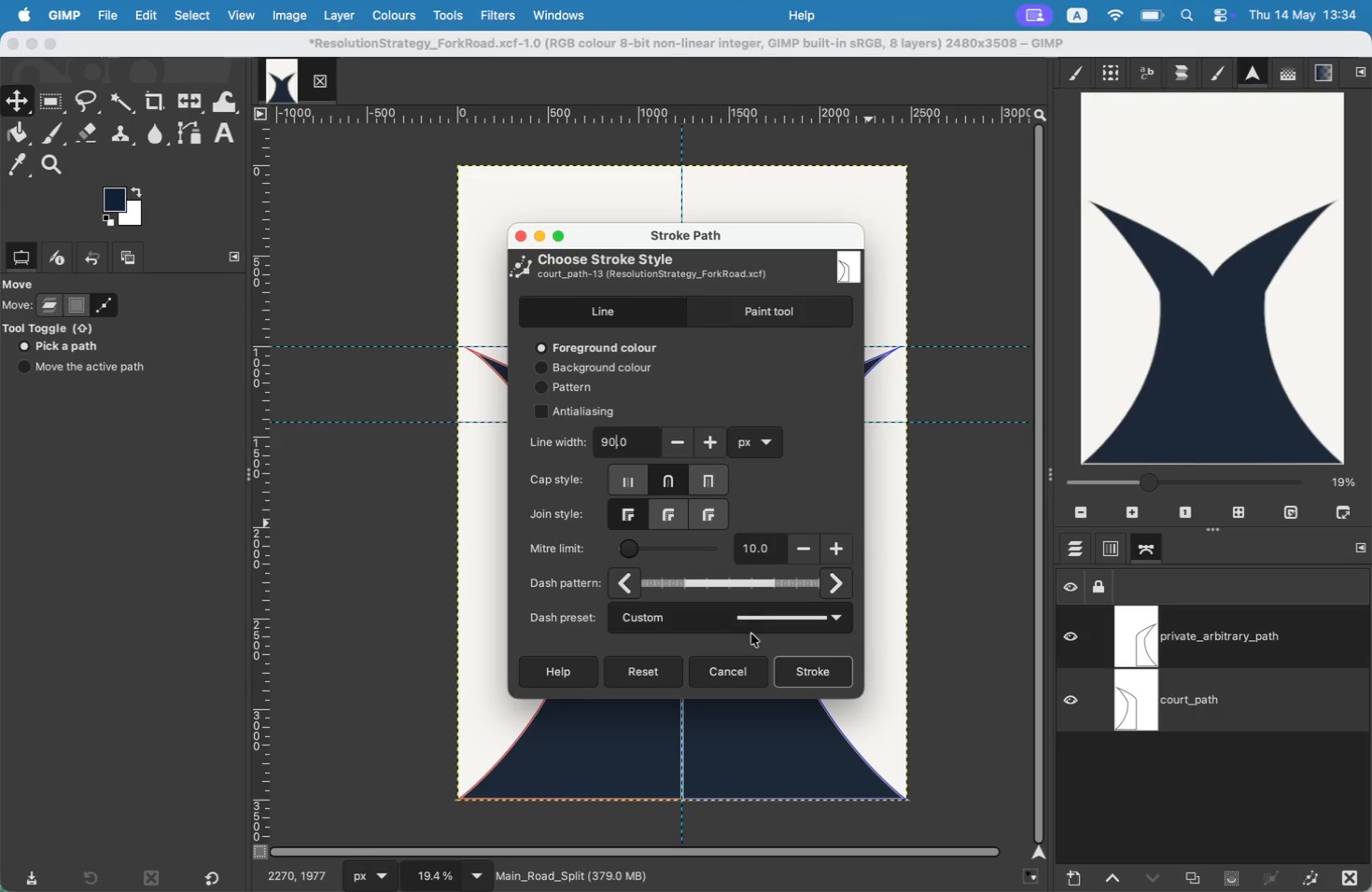 
left_click([1069, 697])
 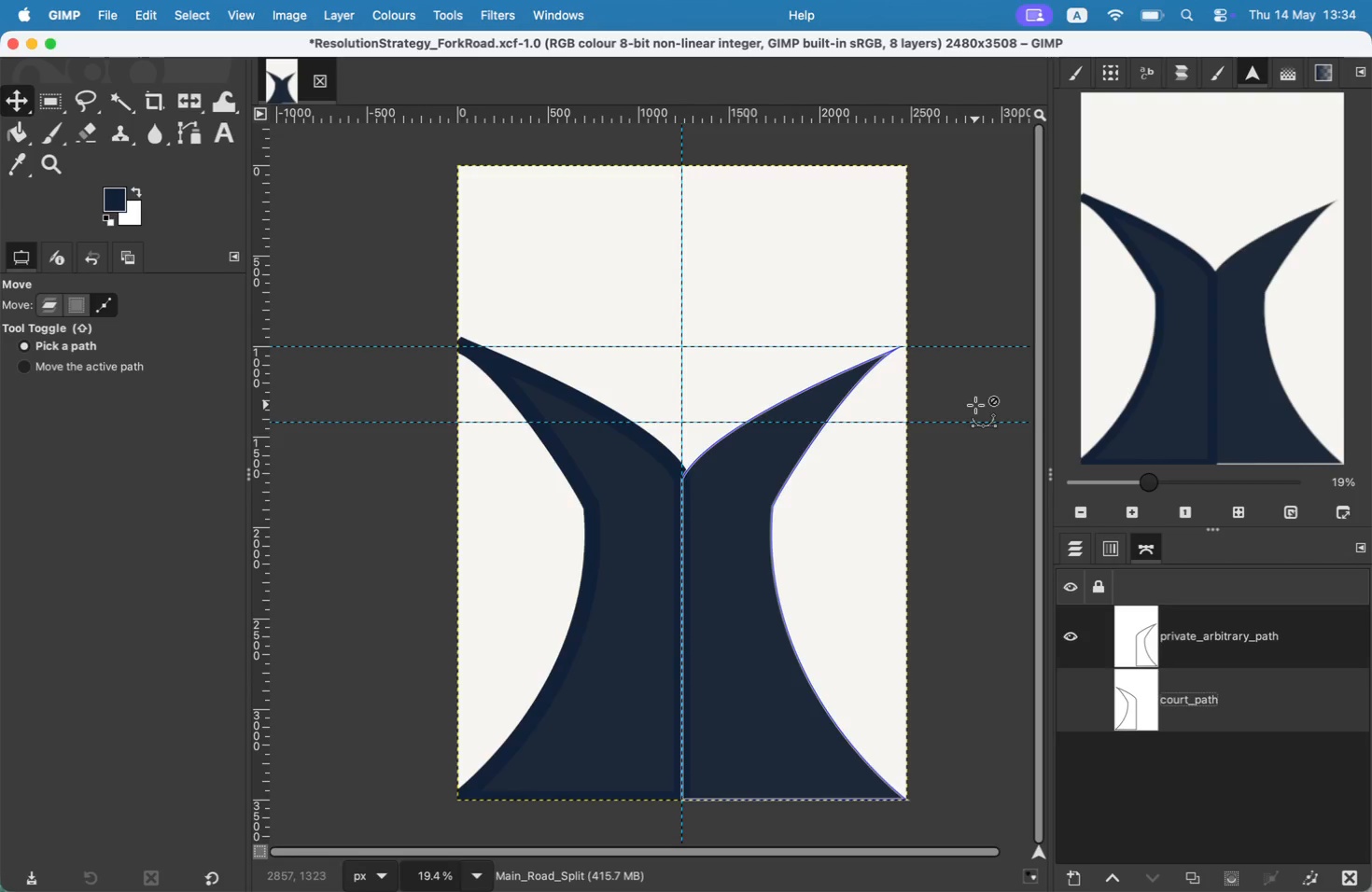 
key(Meta+CommandLeft)
 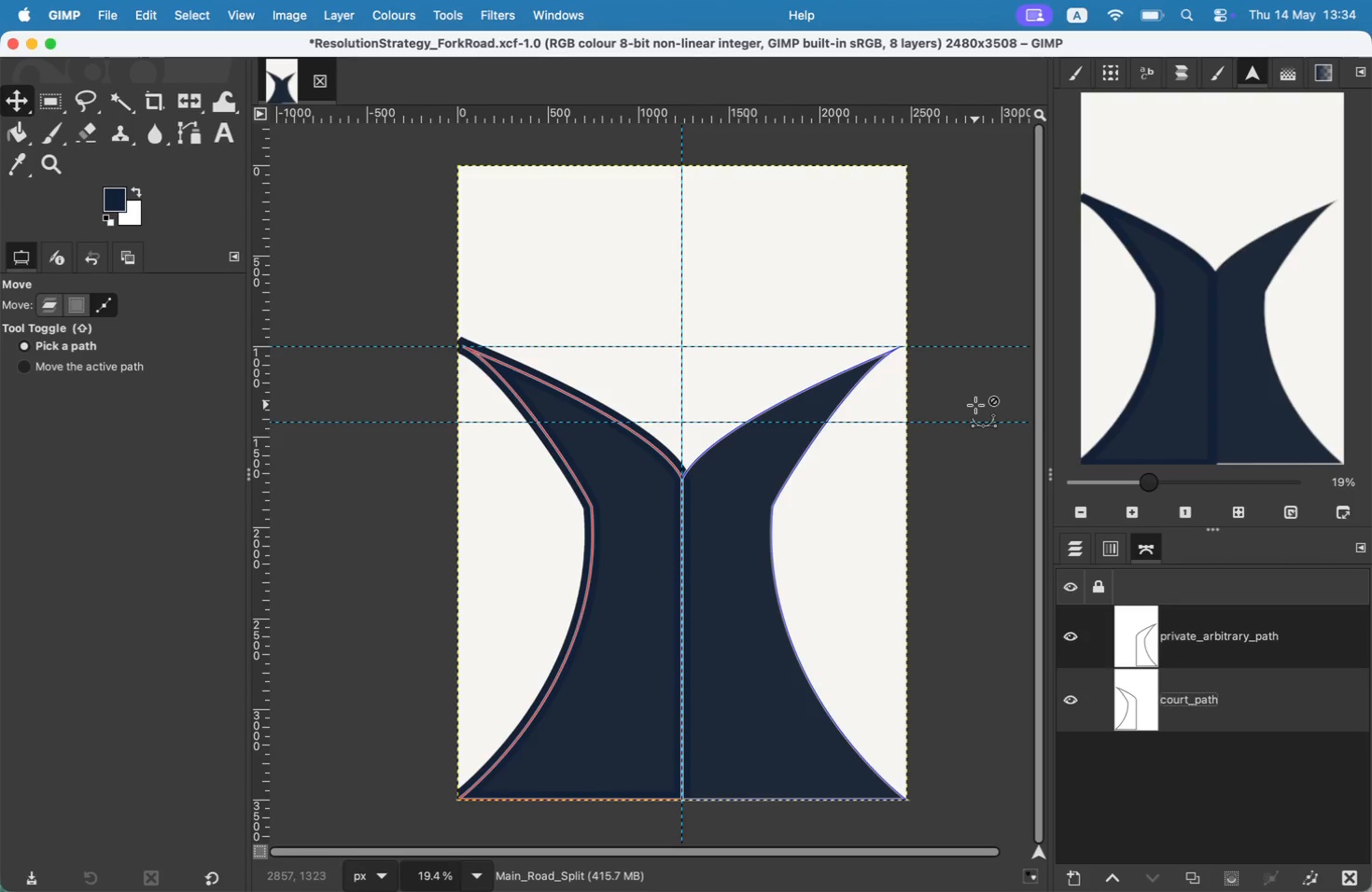 
key(Meta+Z)
 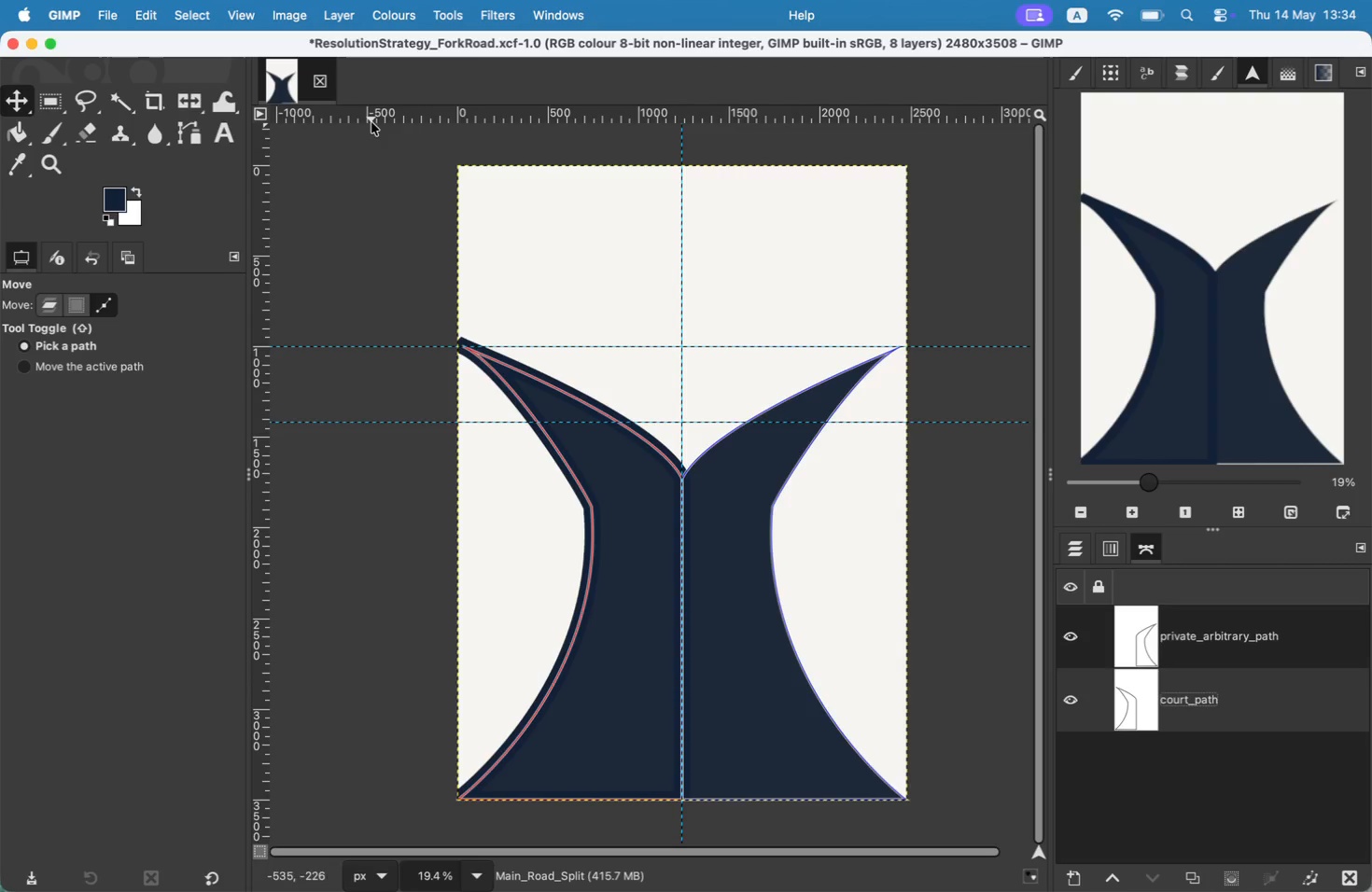 
key(Meta+Z)
 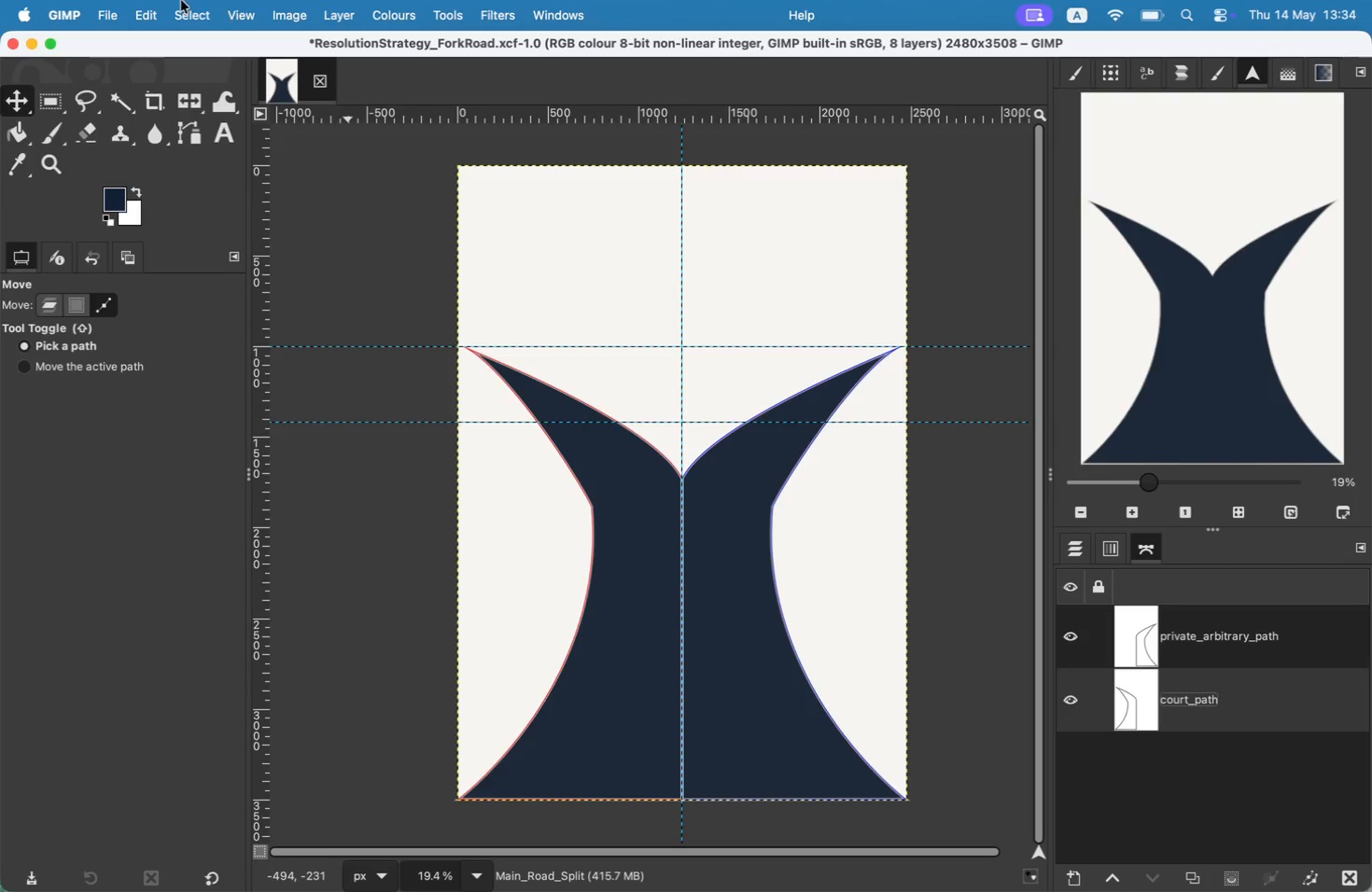 
left_click([156, 7])
 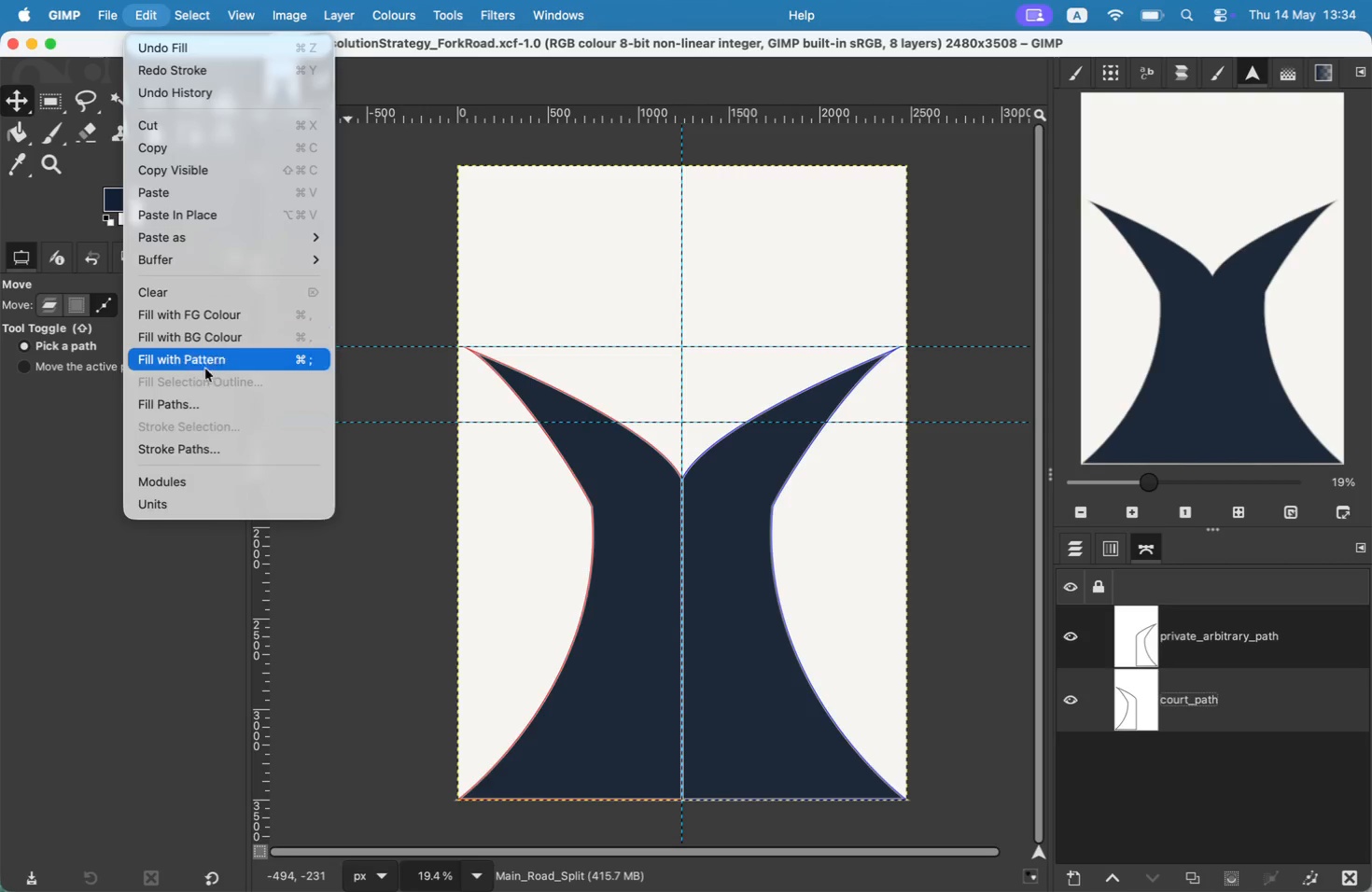 
left_click([228, 440])
 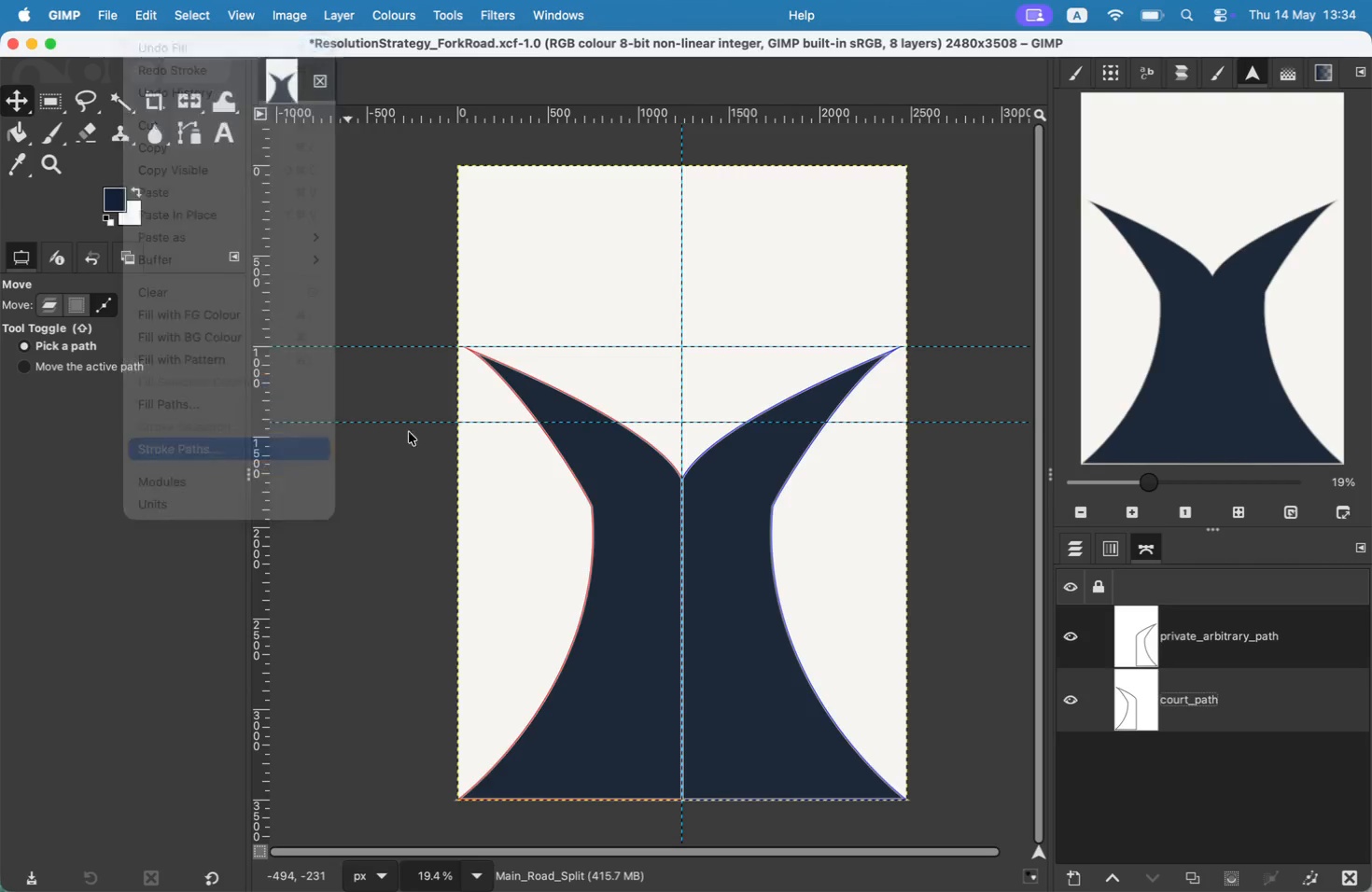 
left_click_drag(start_coordinate=[628, 442], to_coordinate=[560, 442])
 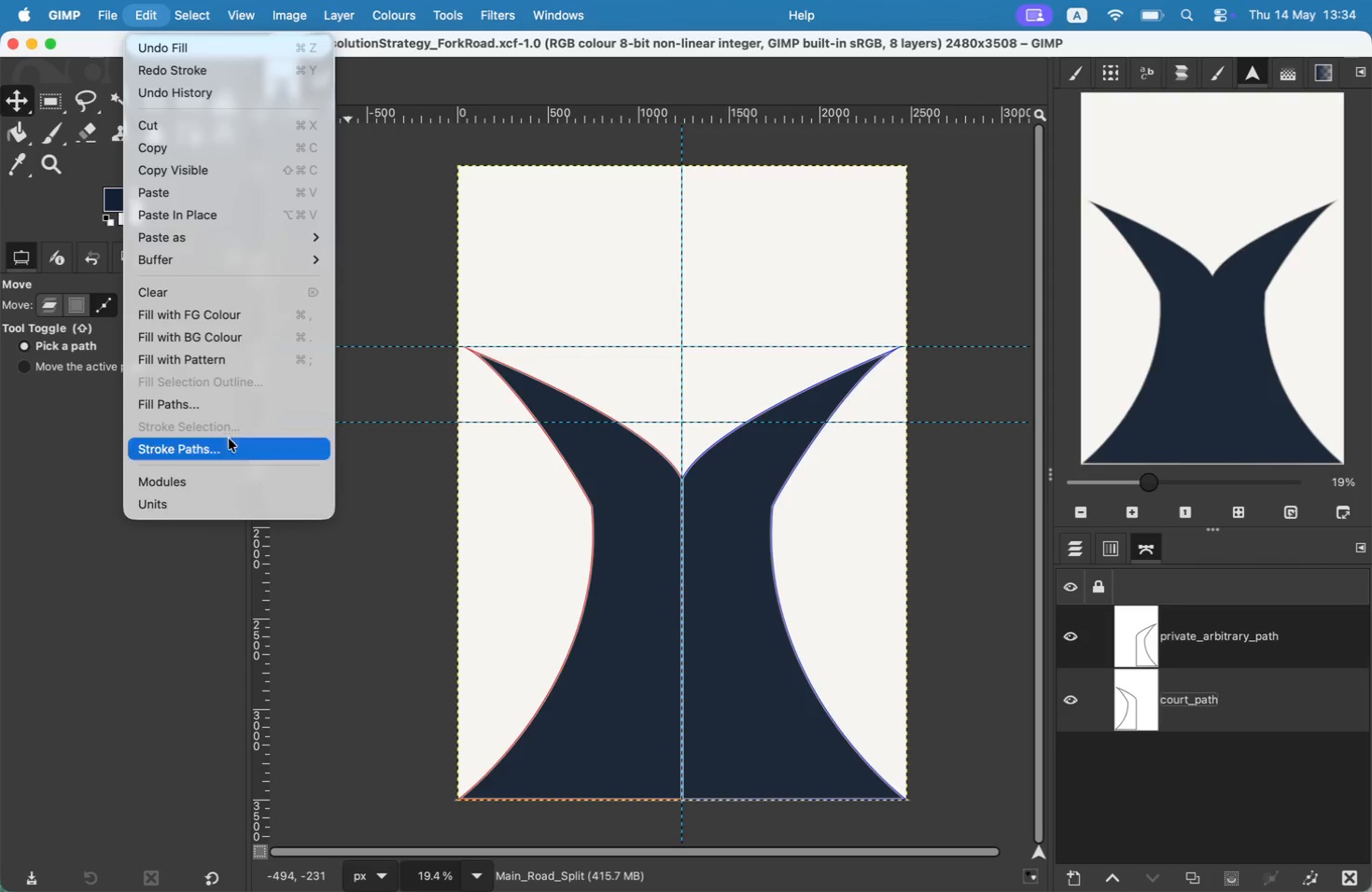 
type(20)
 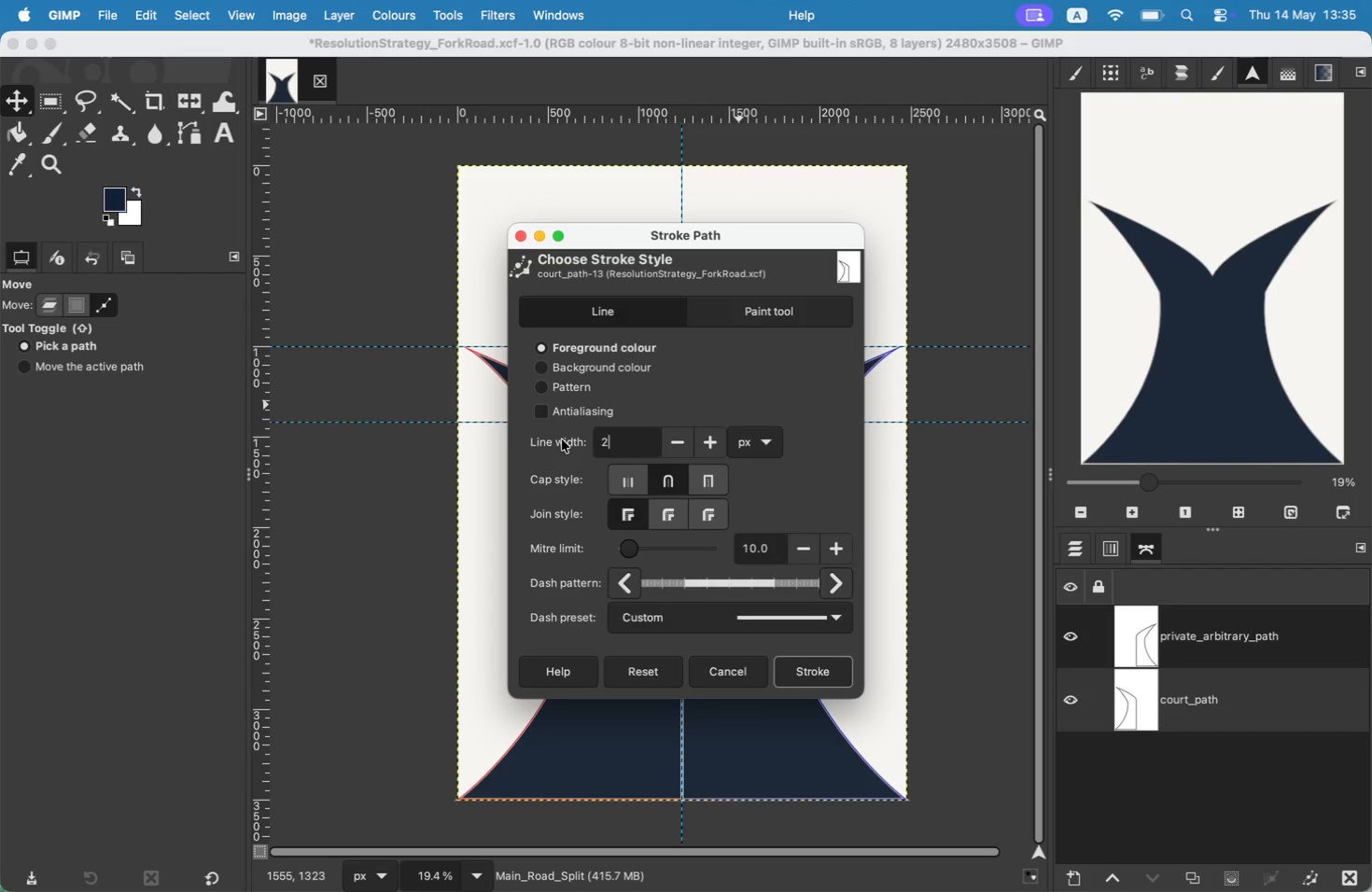 
left_click([832, 656])
 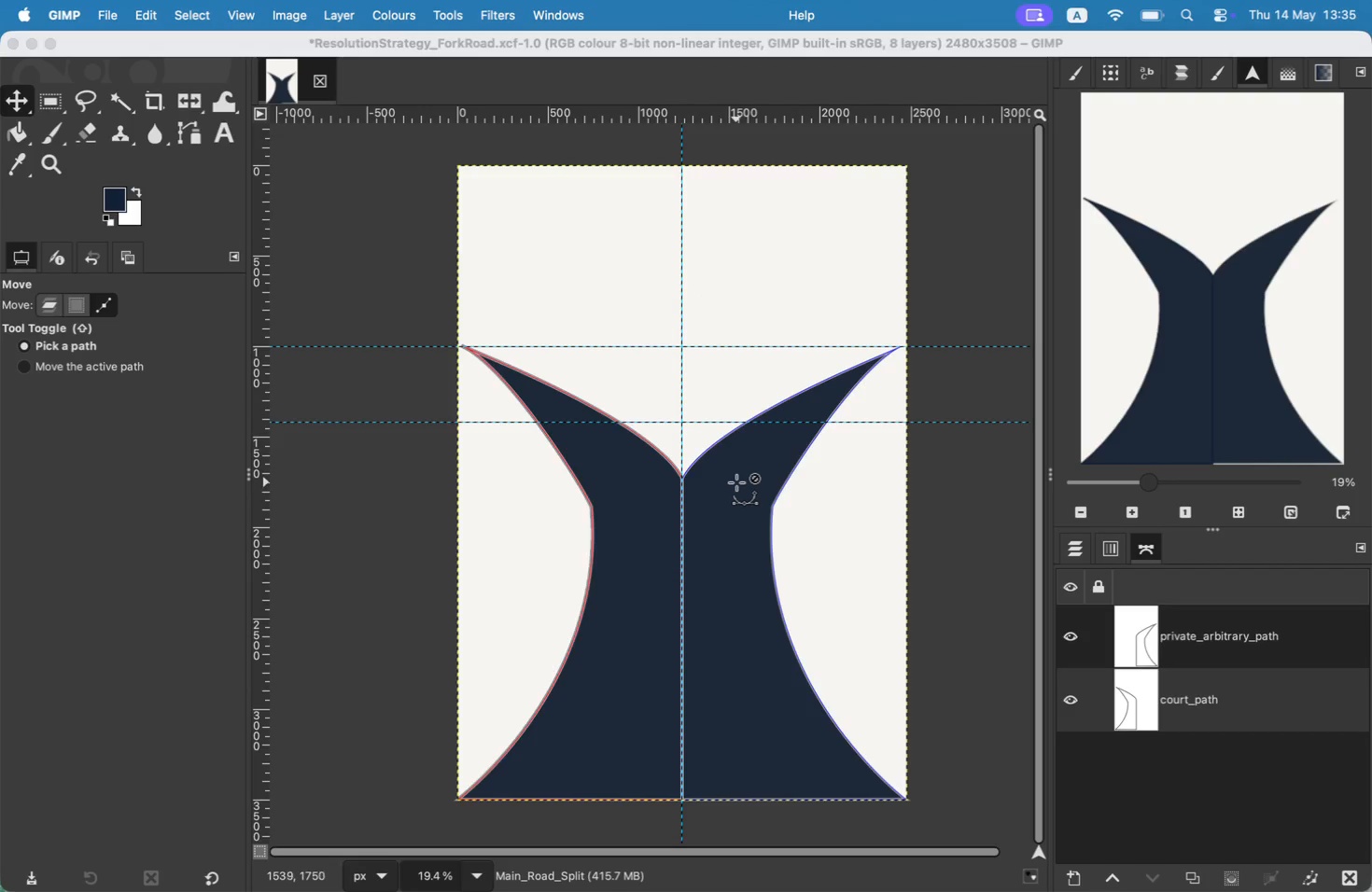 
left_click([1211, 634])
 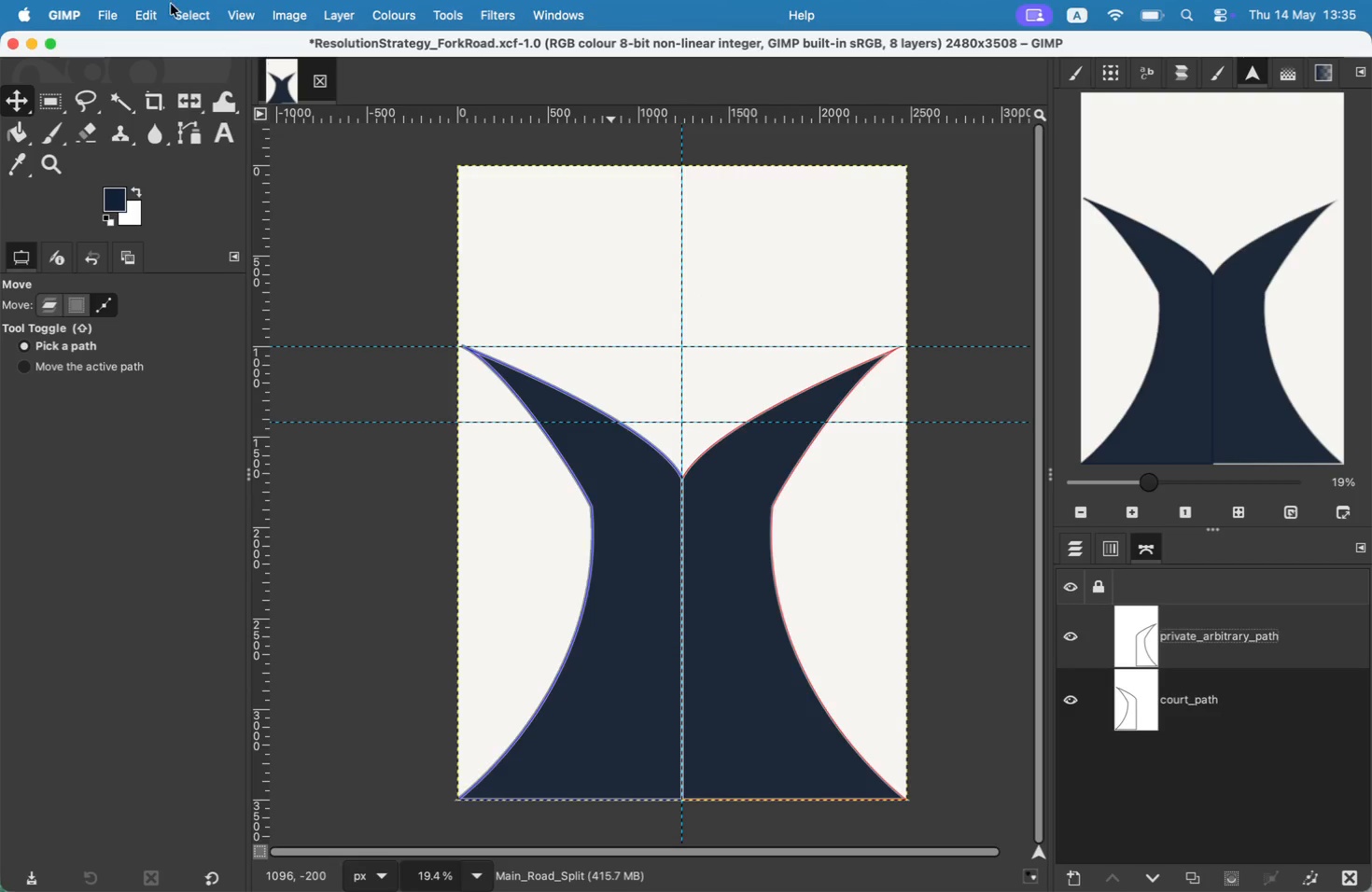 
left_click([156, 10])
 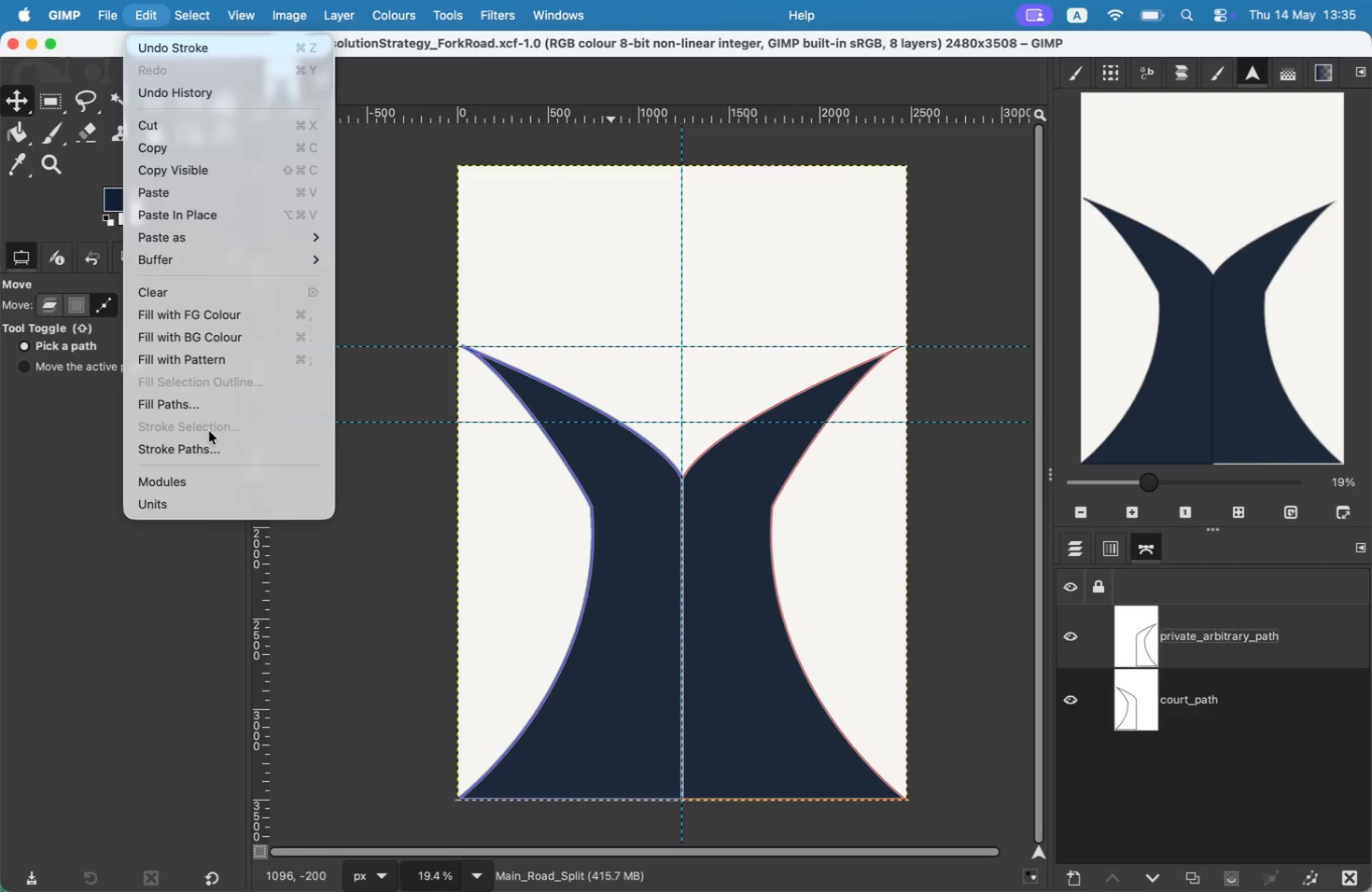 
left_click([207, 440])
 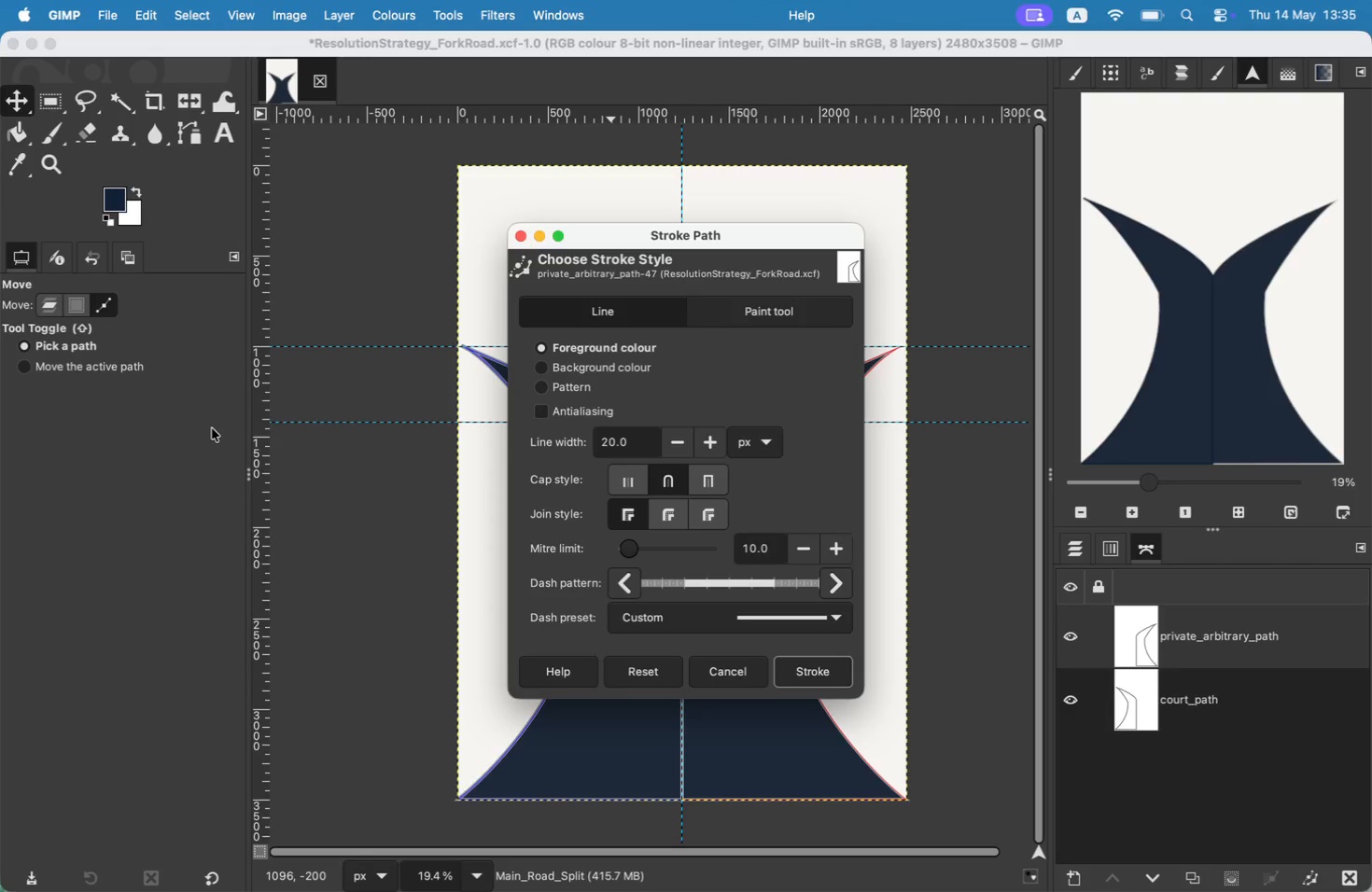 
wait(7.16)
 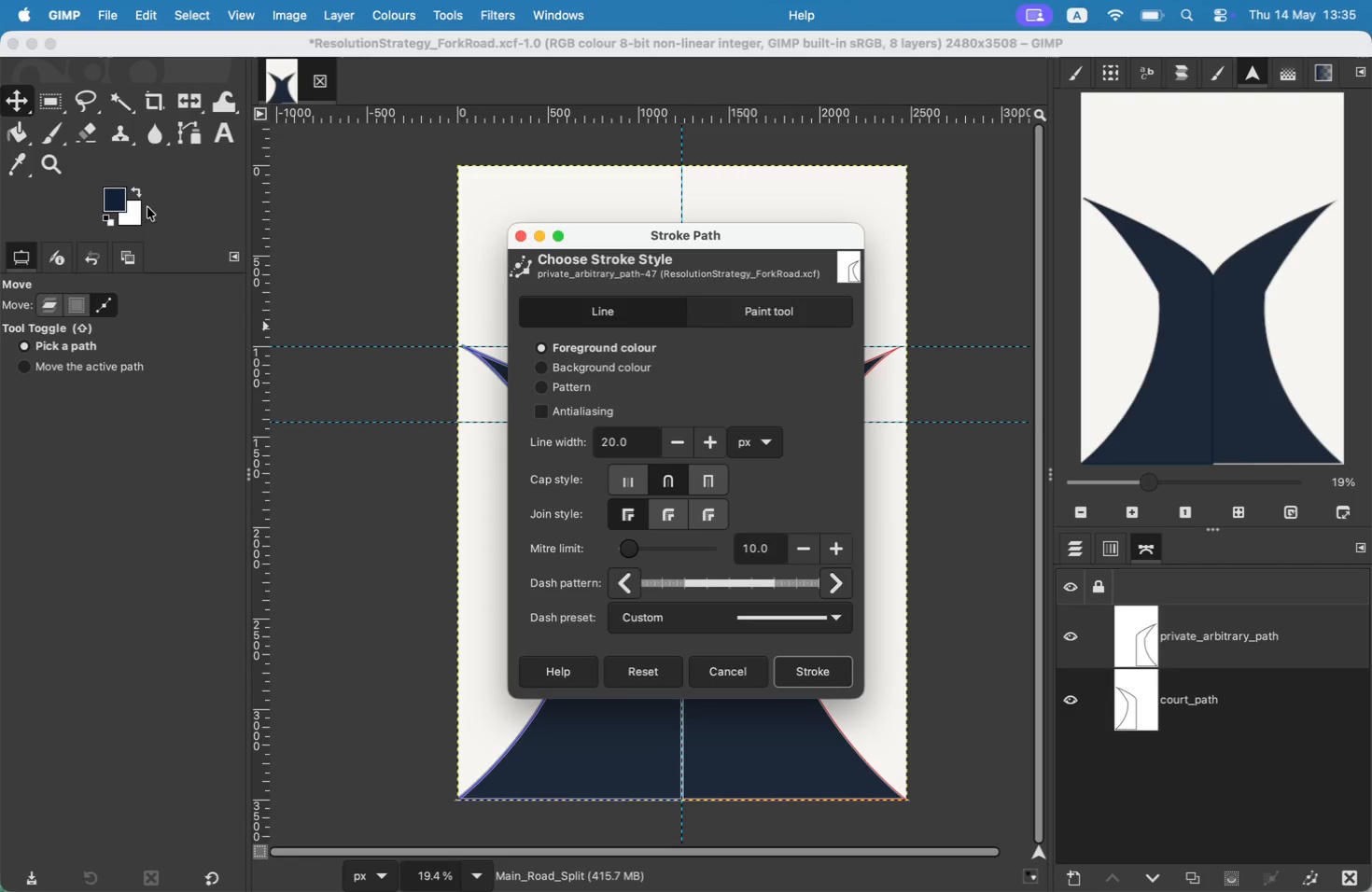 
left_click([116, 197])
 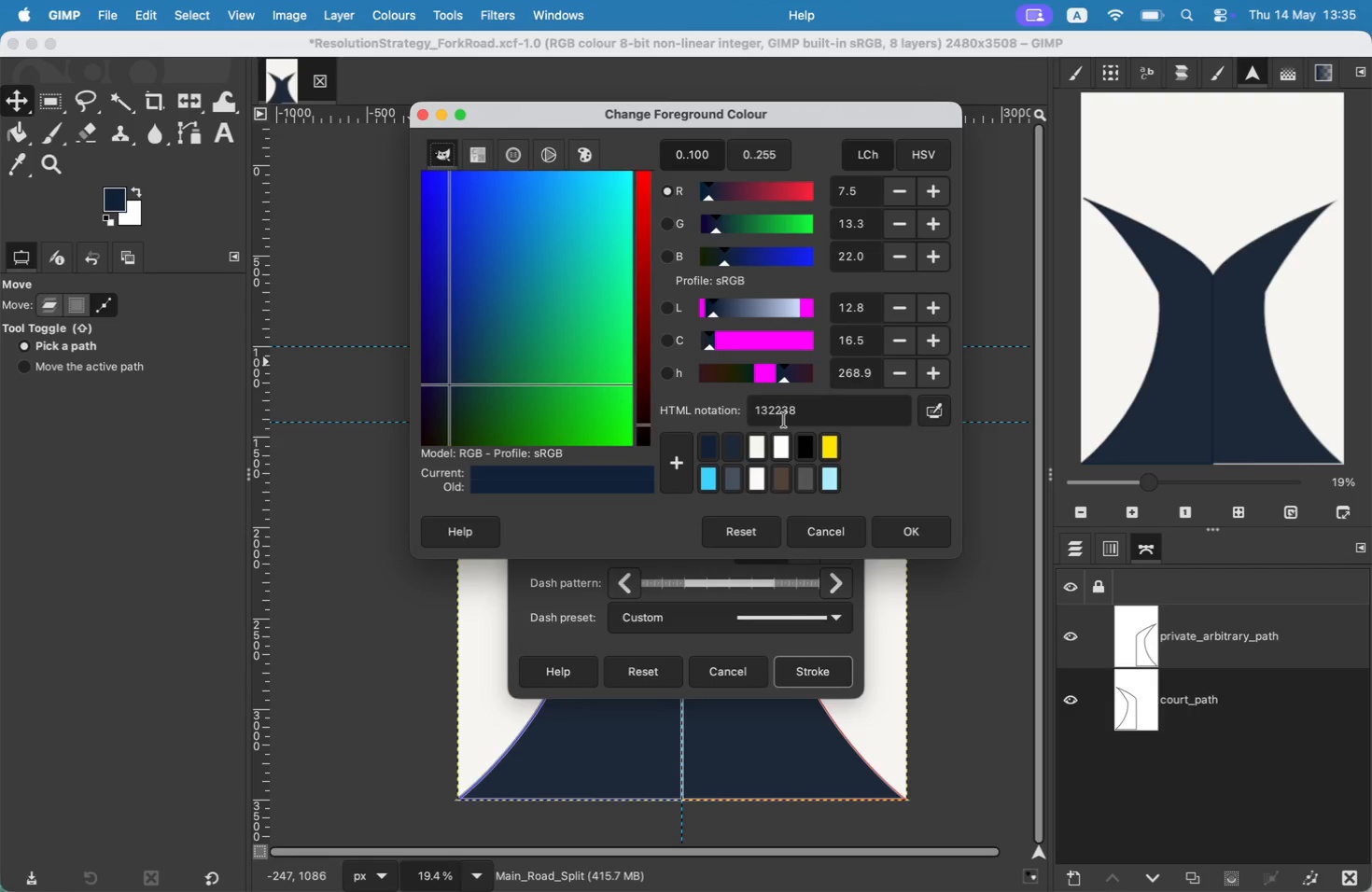 
left_click_drag(start_coordinate=[823, 414], to_coordinate=[674, 397])
 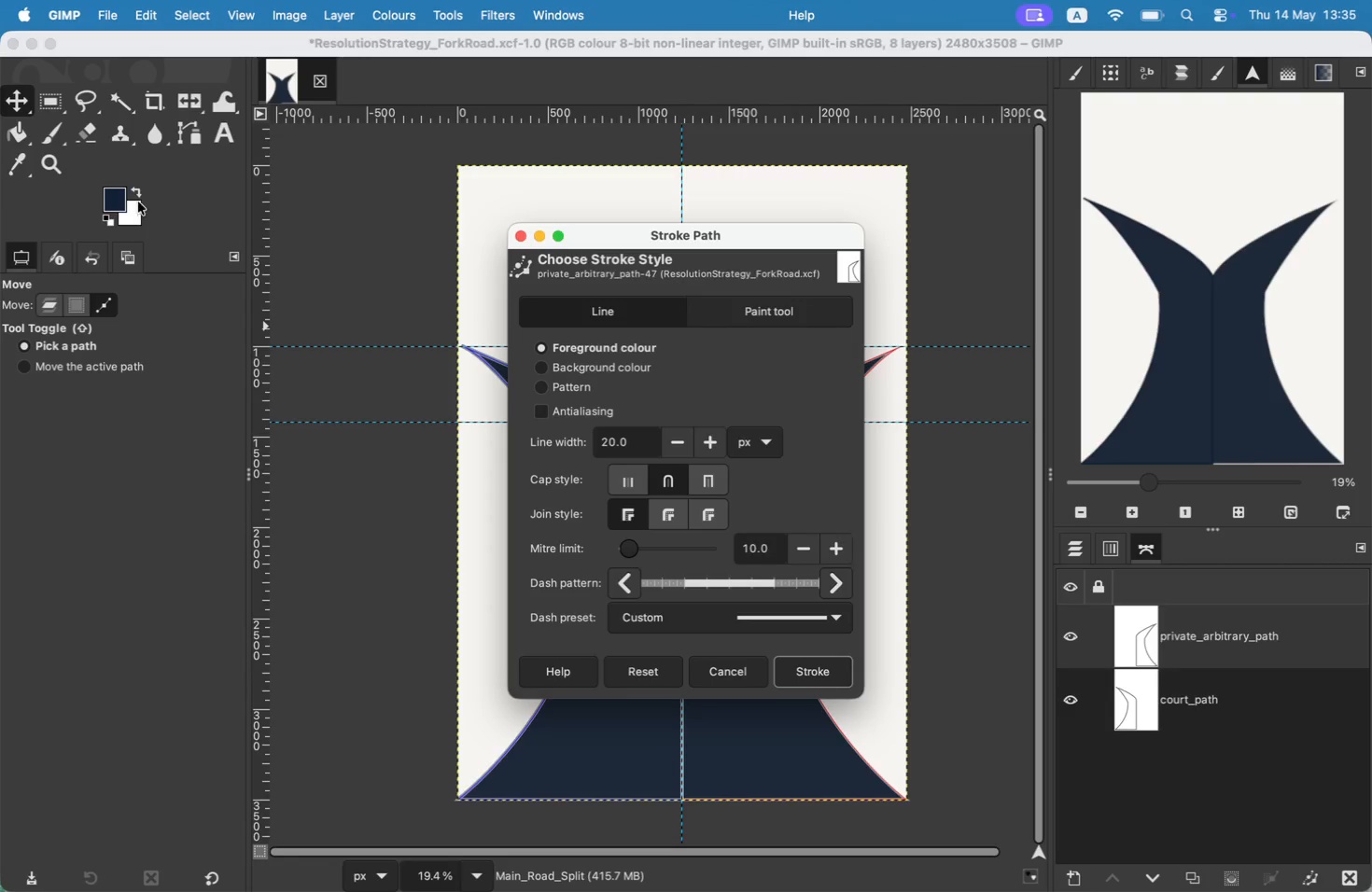 
type(c8a45d)
 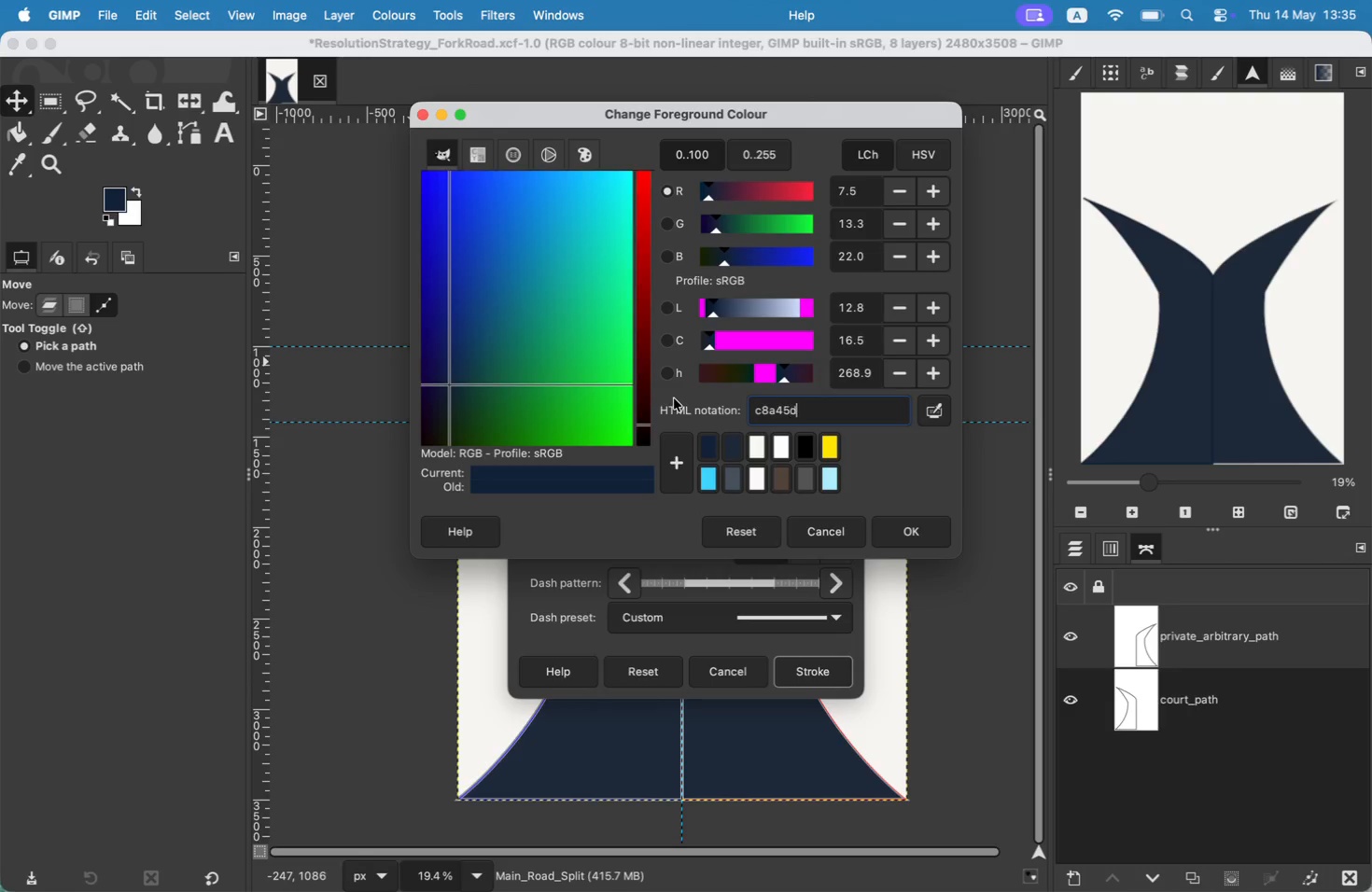 
left_click([901, 532])
 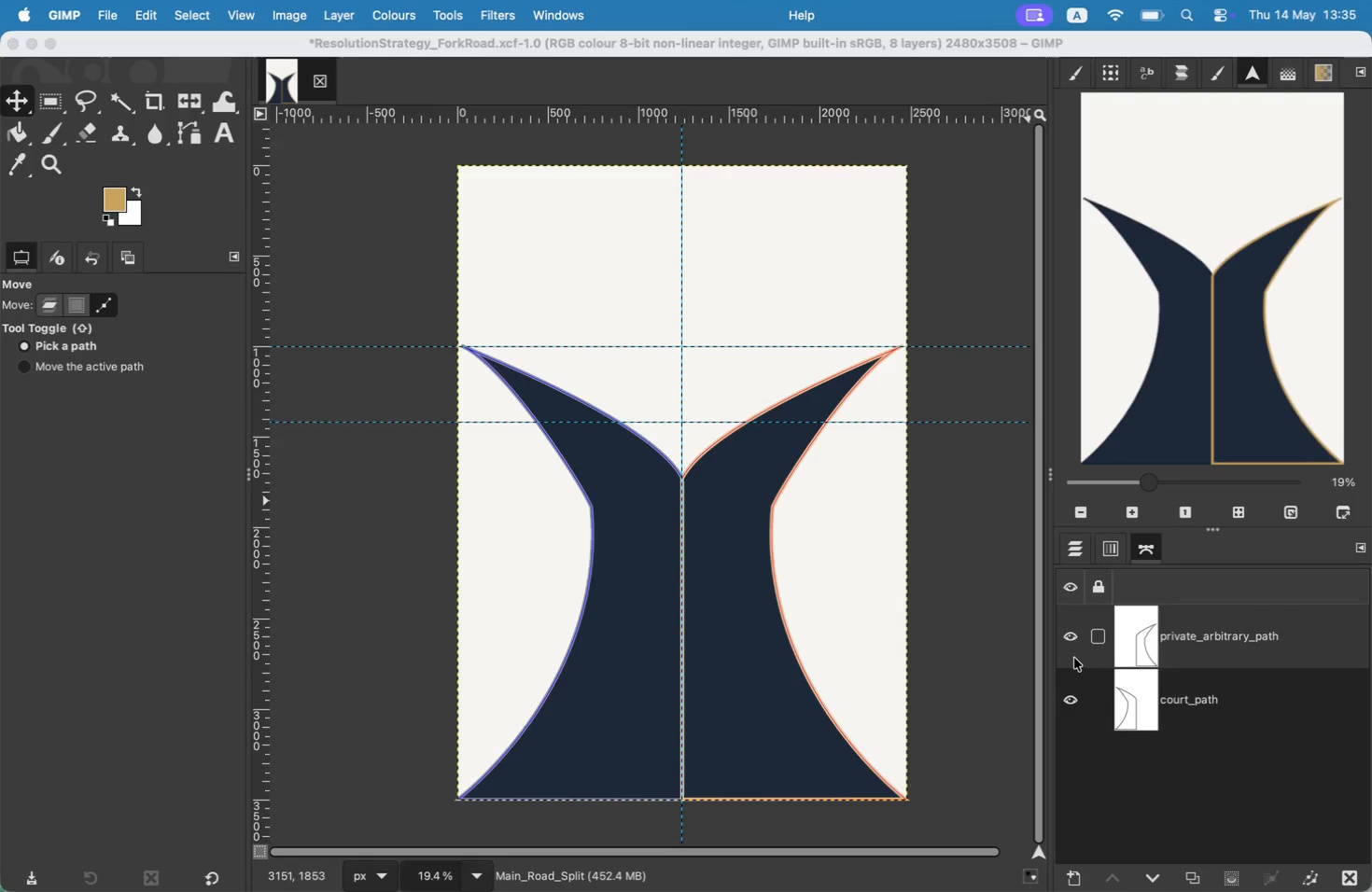 
left_click([1071, 694])
 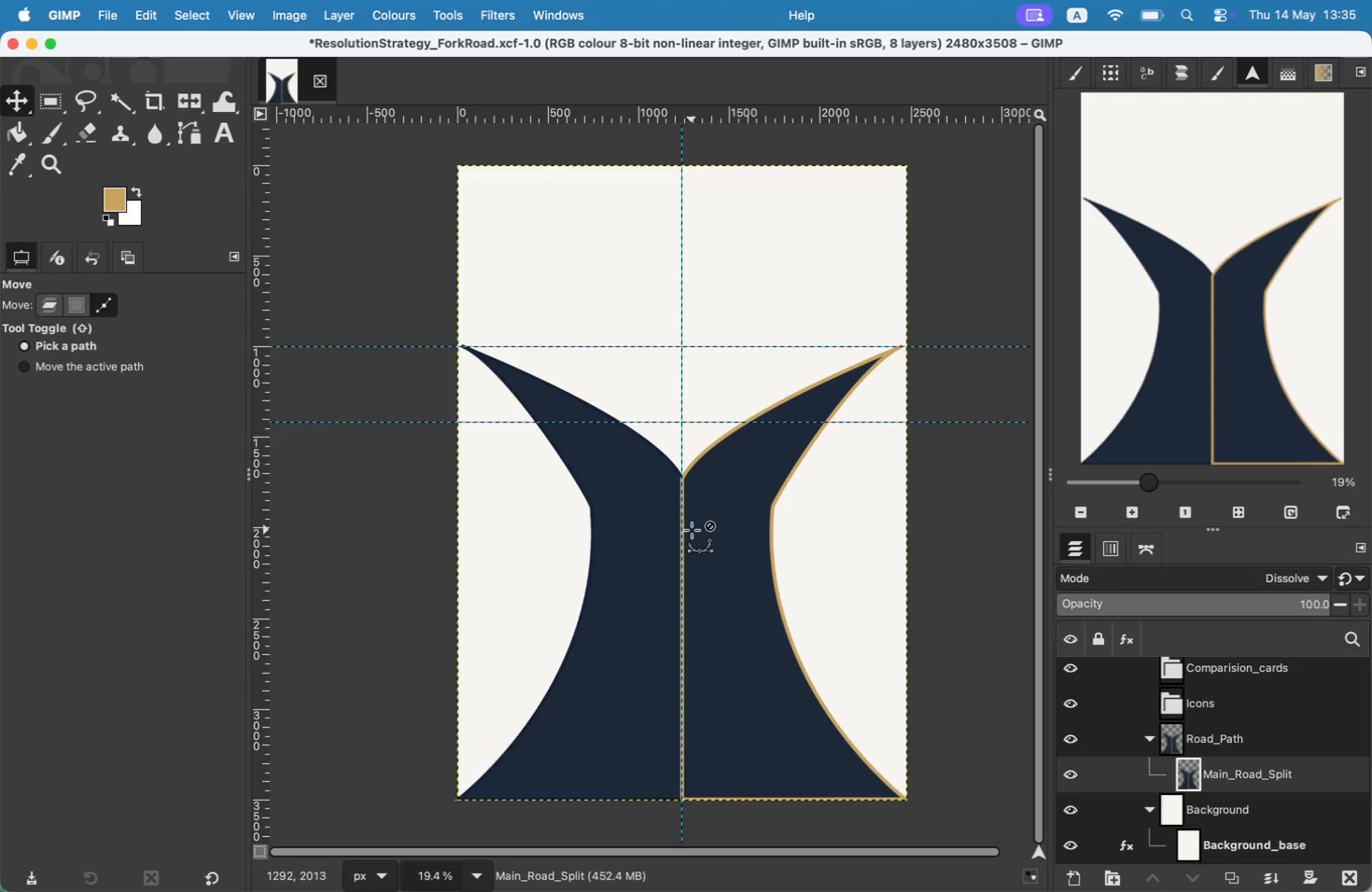 
wait(24.07)
 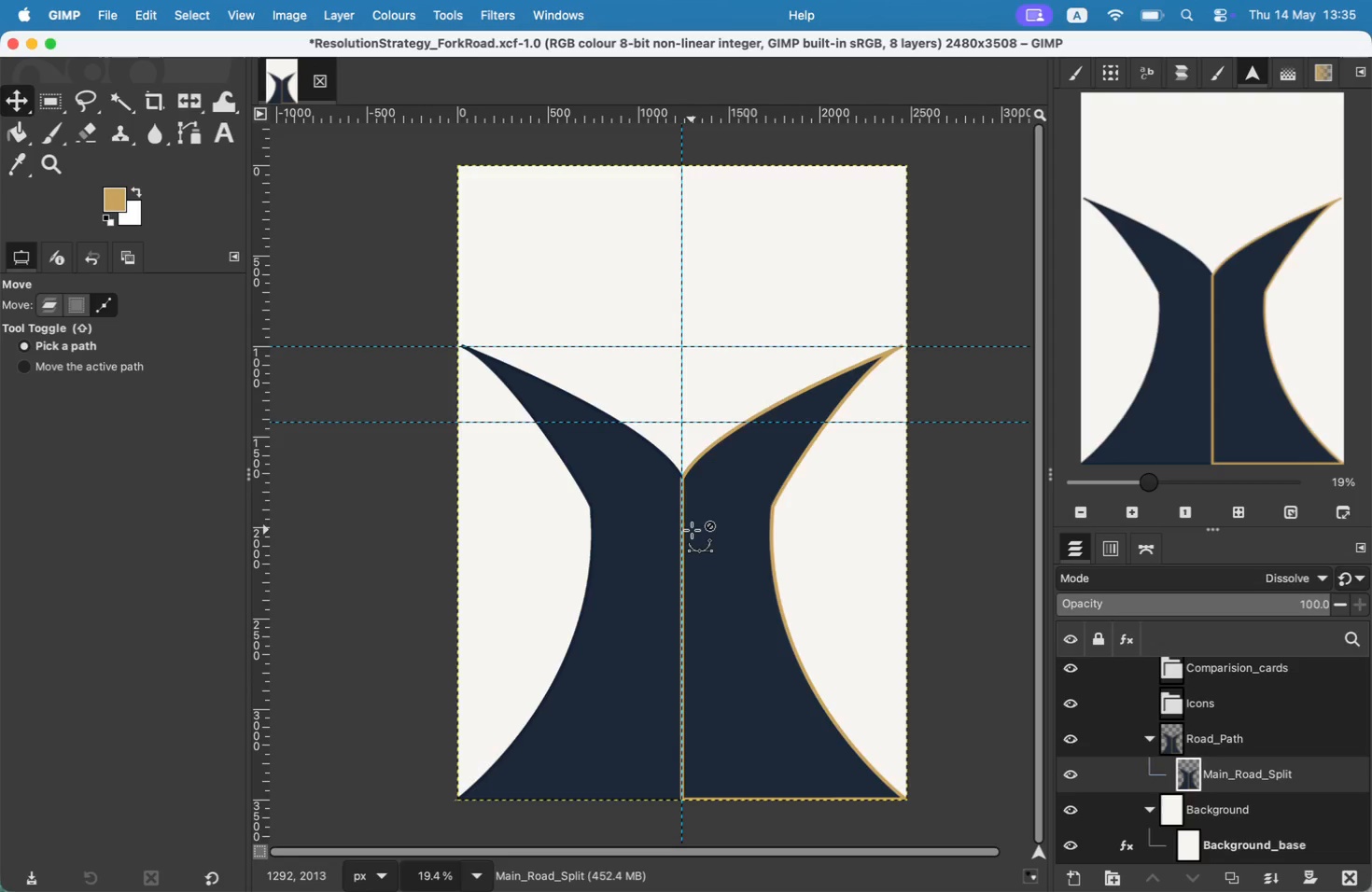 
left_click([23, 101])
 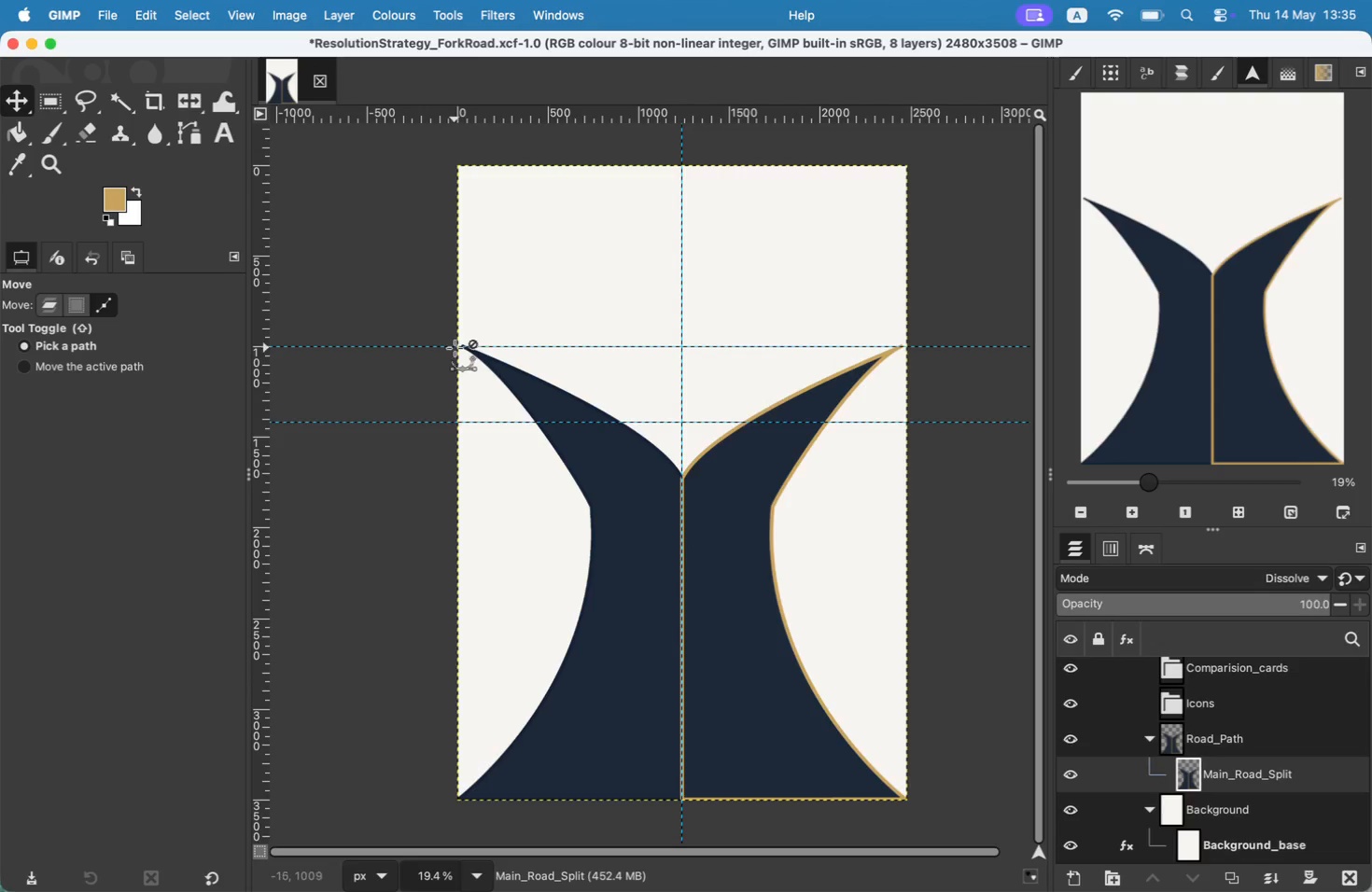 
left_click([178, 11])
 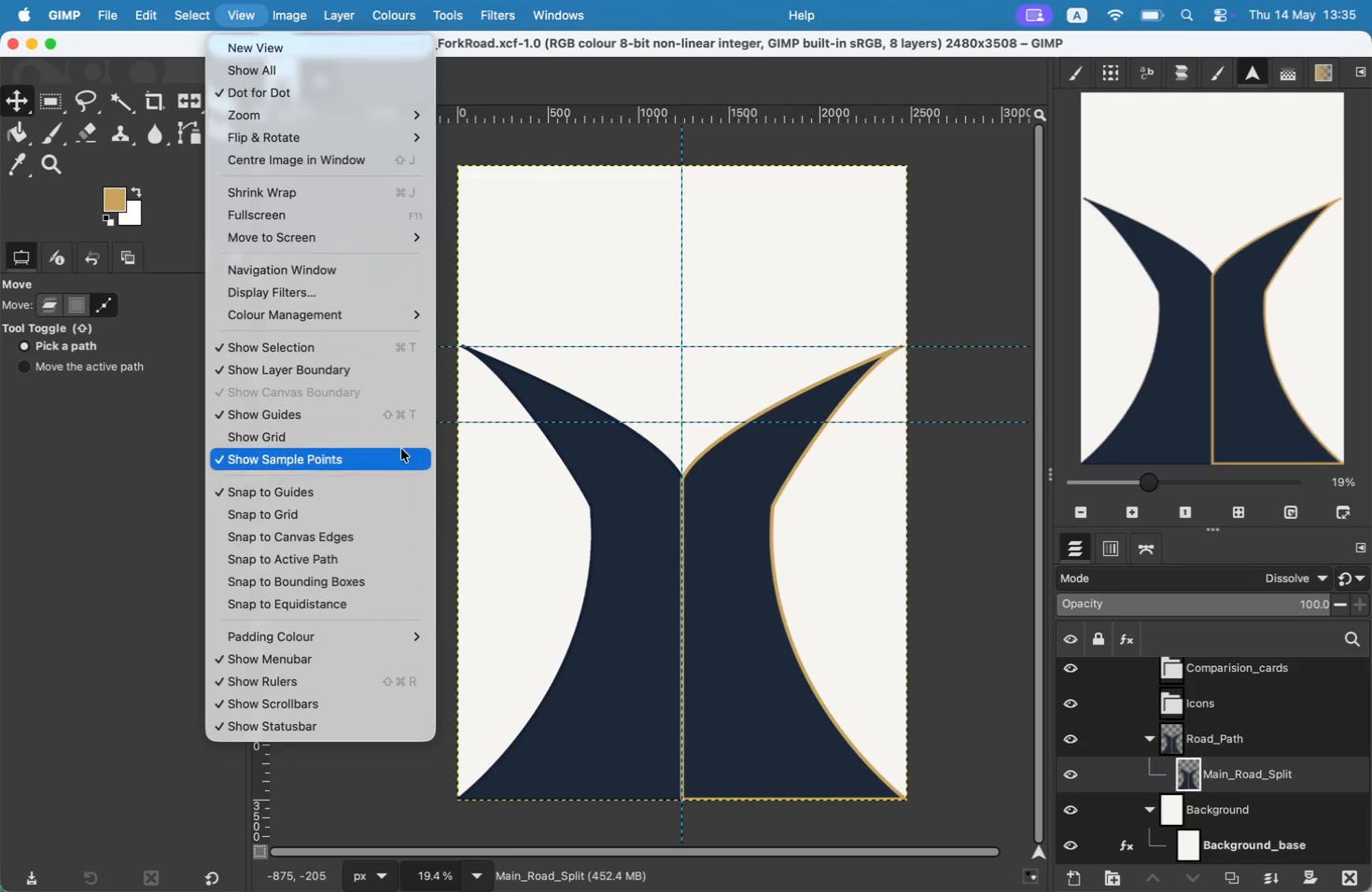 
left_click([395, 419])
 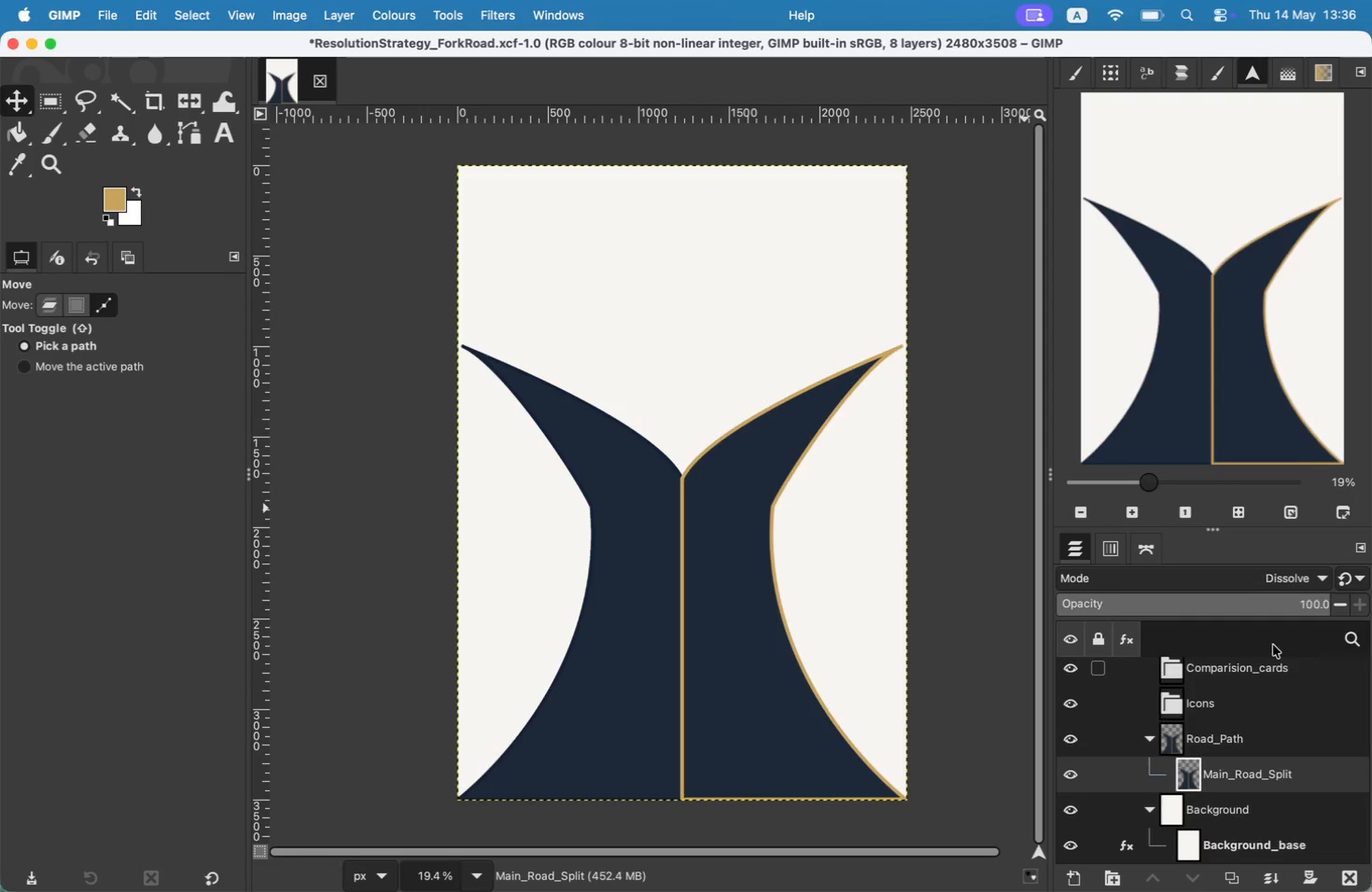 
wait(15.56)
 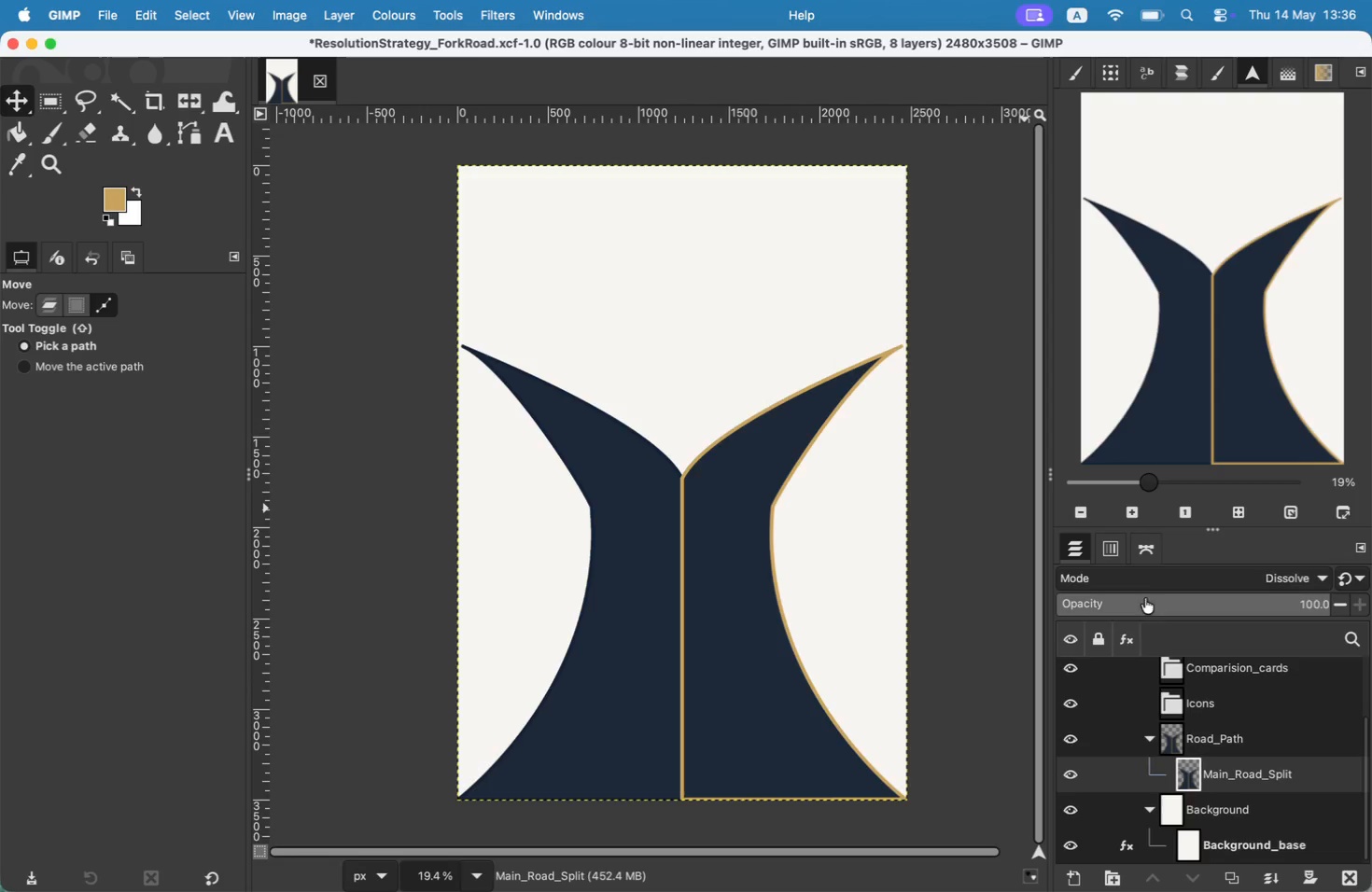 
left_click([1138, 538])
 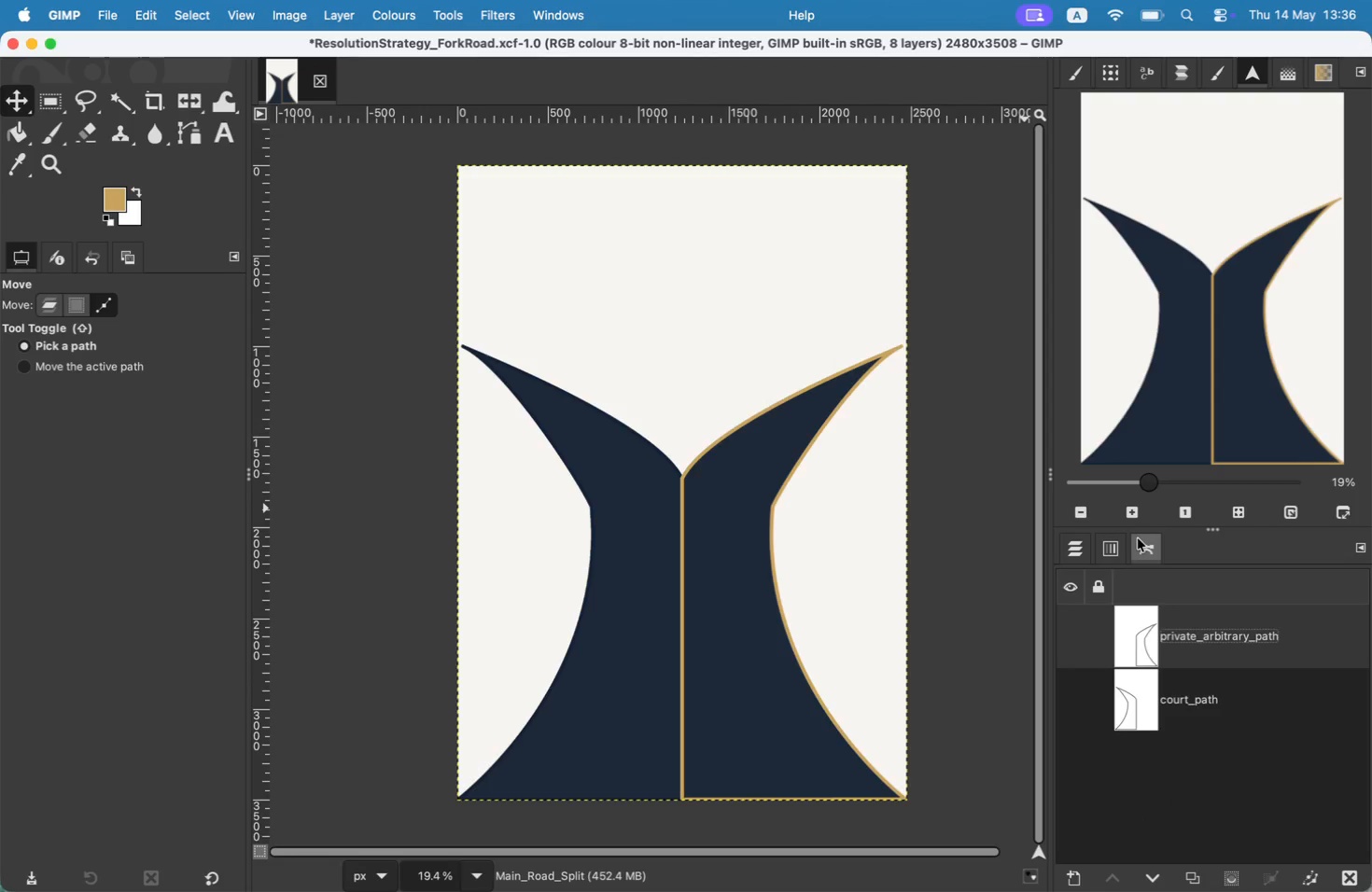 
left_click_drag(start_coordinate=[1211, 638], to_coordinate=[1218, 715])
 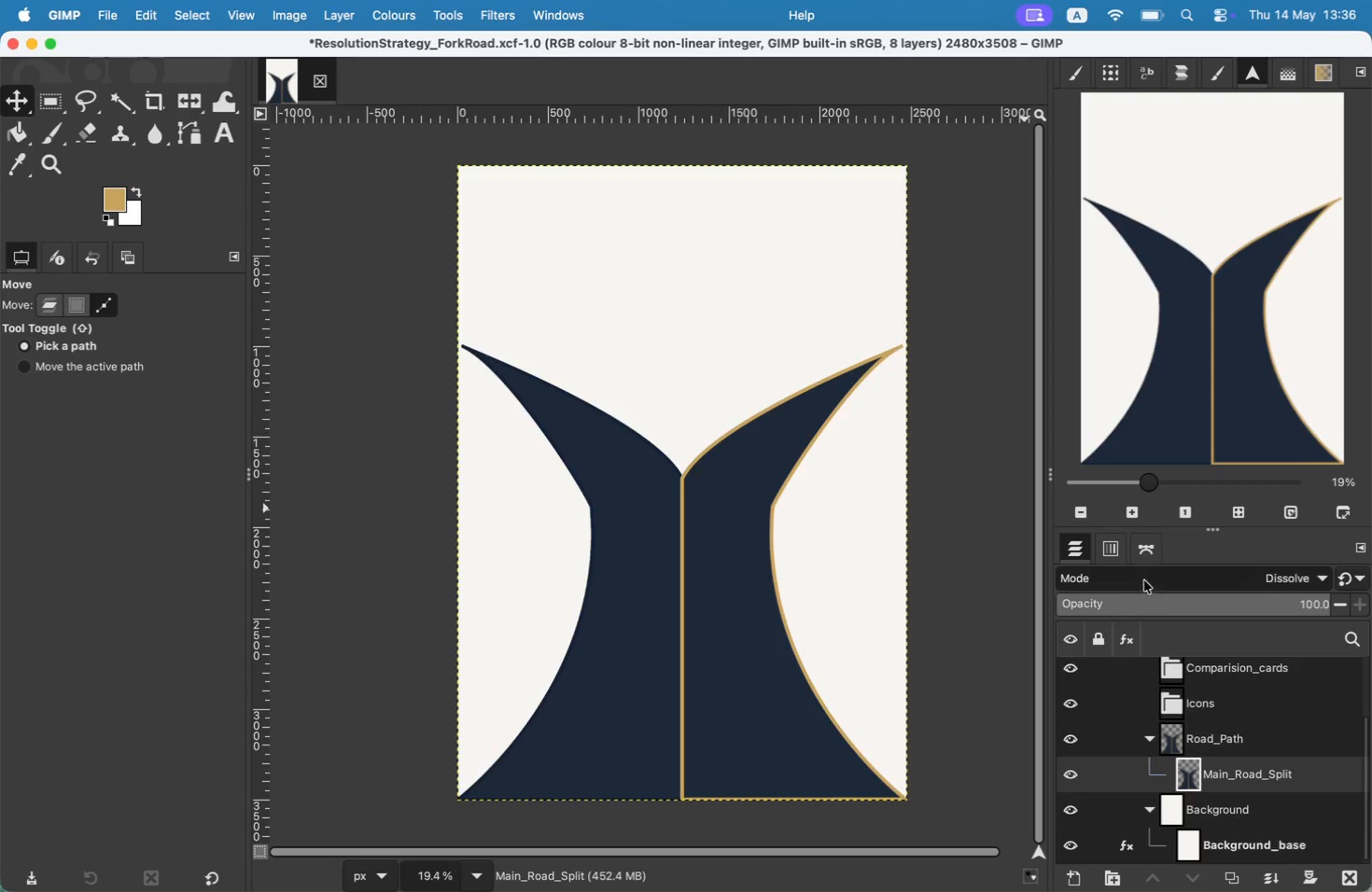 
left_click_drag(start_coordinate=[1215, 705], to_coordinate=[1197, 605])
 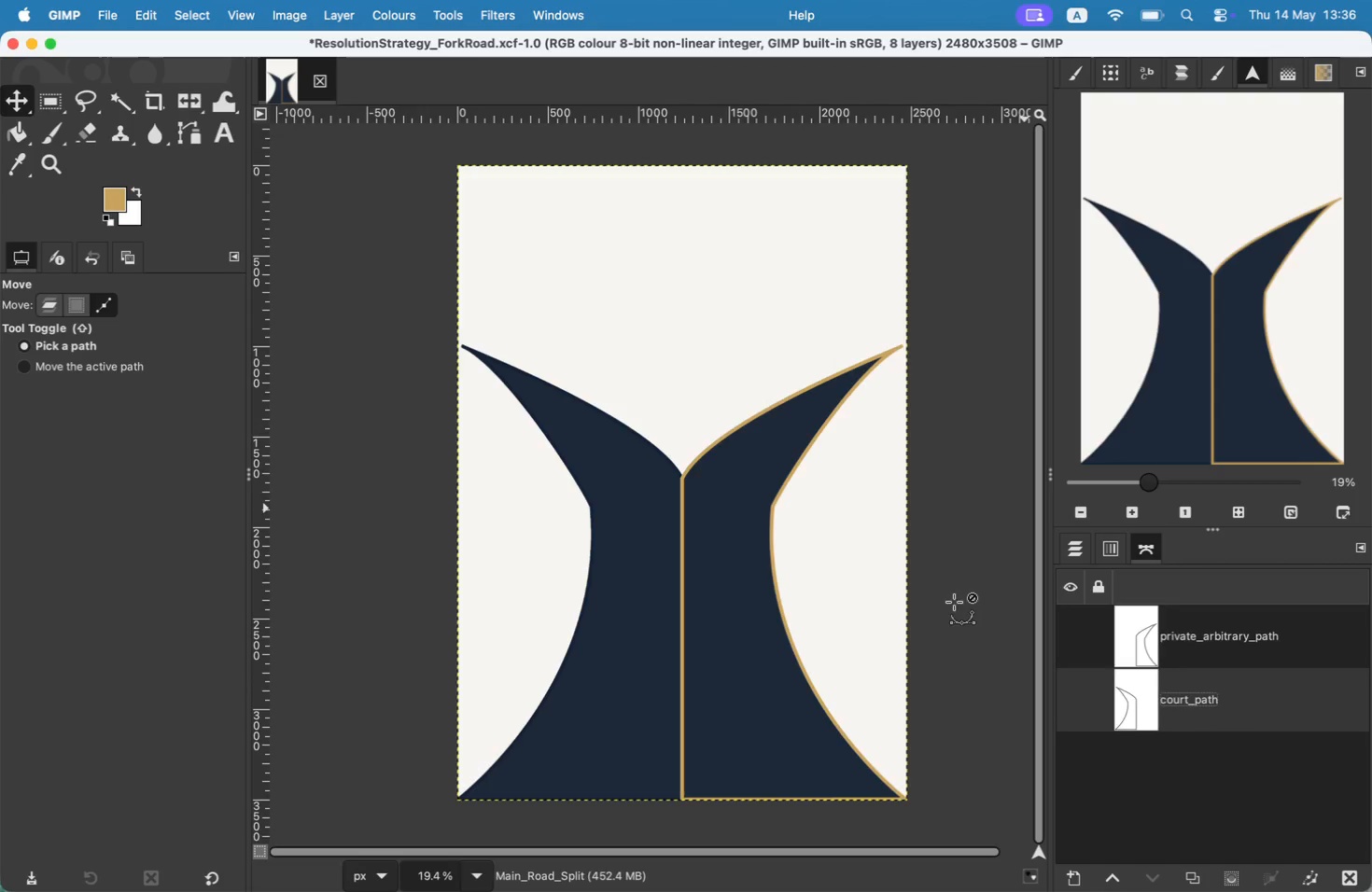 
left_click([121, 194])
 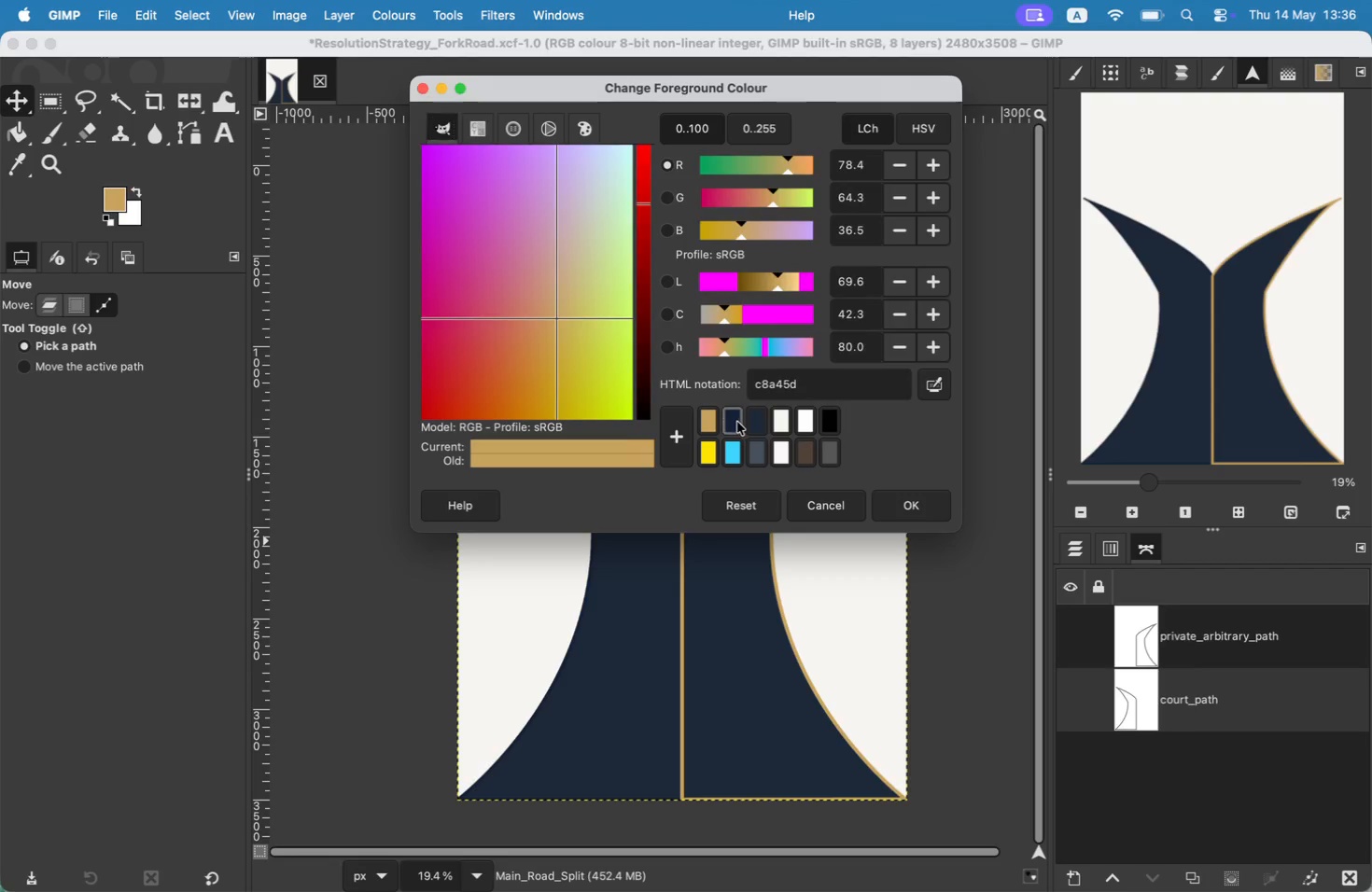 
left_click([919, 493])
 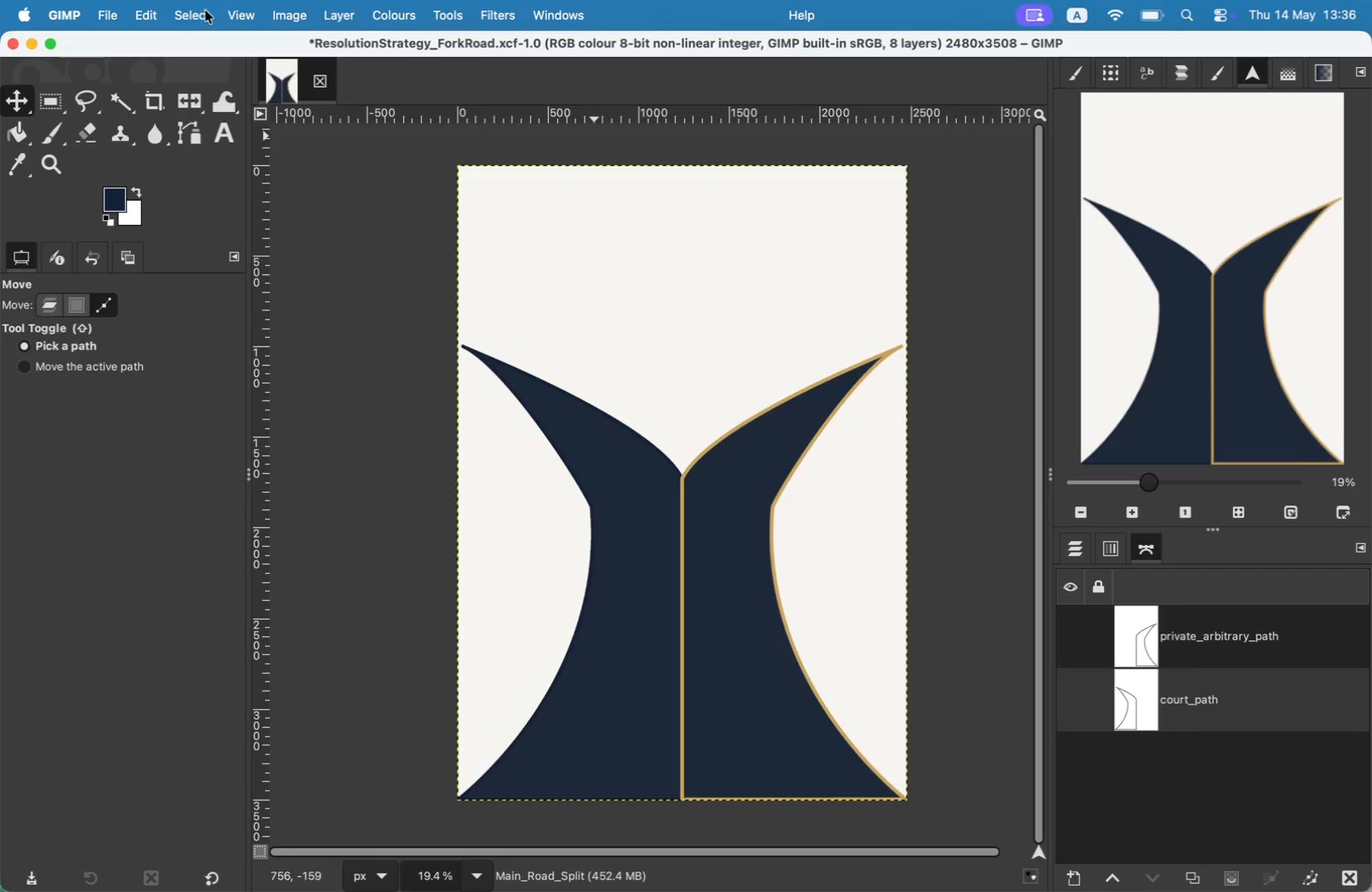 
left_click([113, 0])
 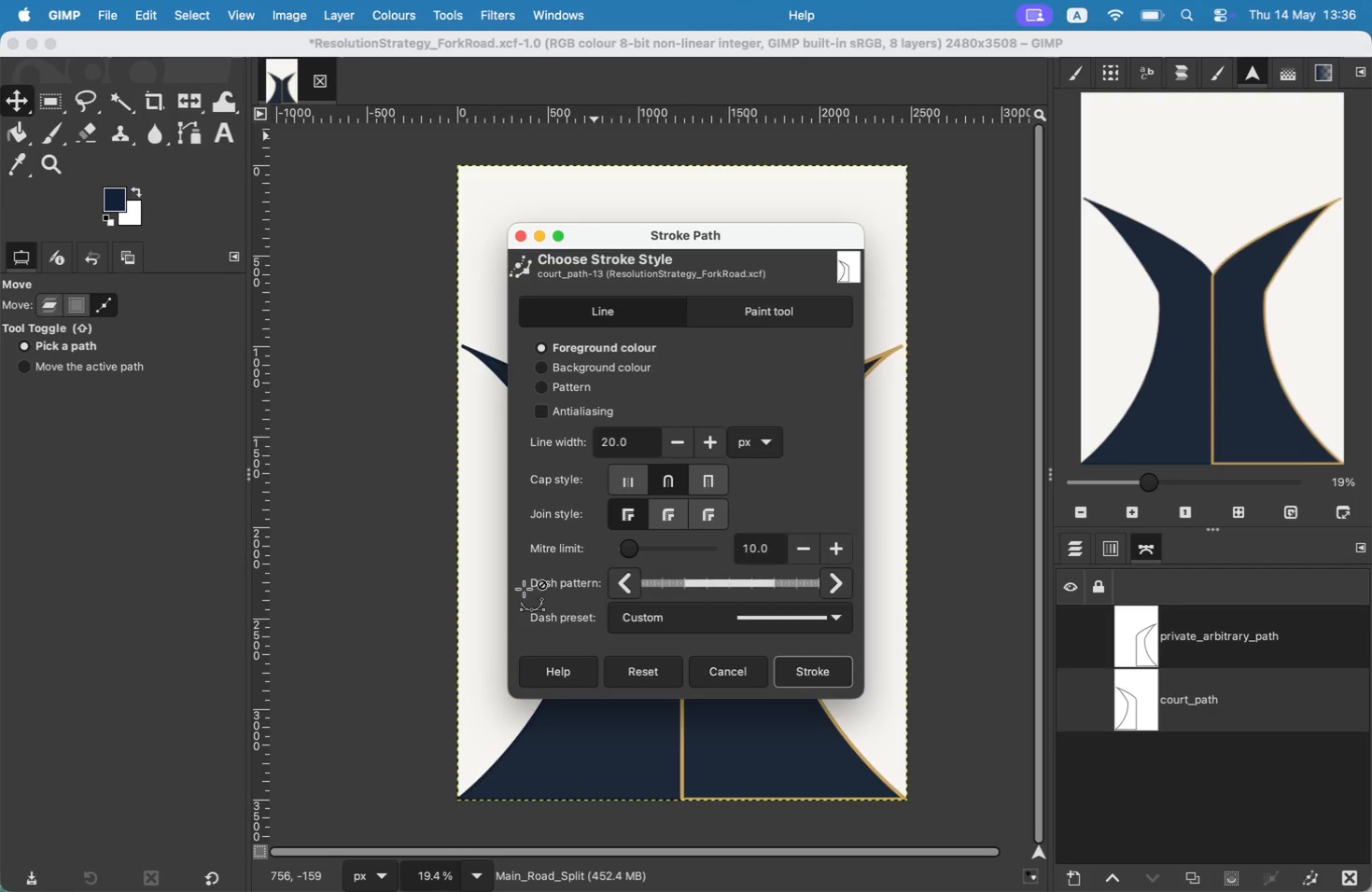 
wait(6.39)
 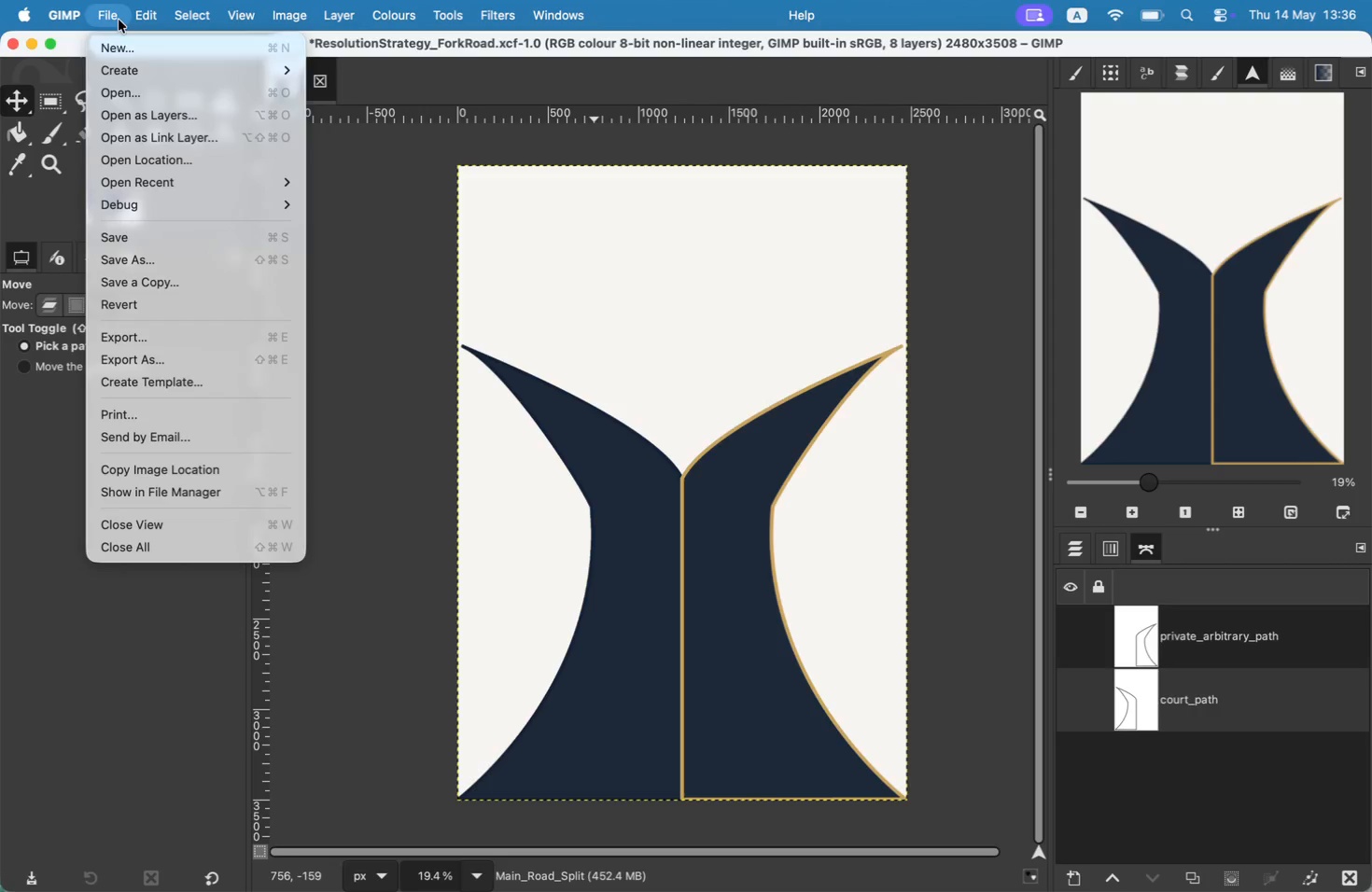 
left_click([804, 667])
 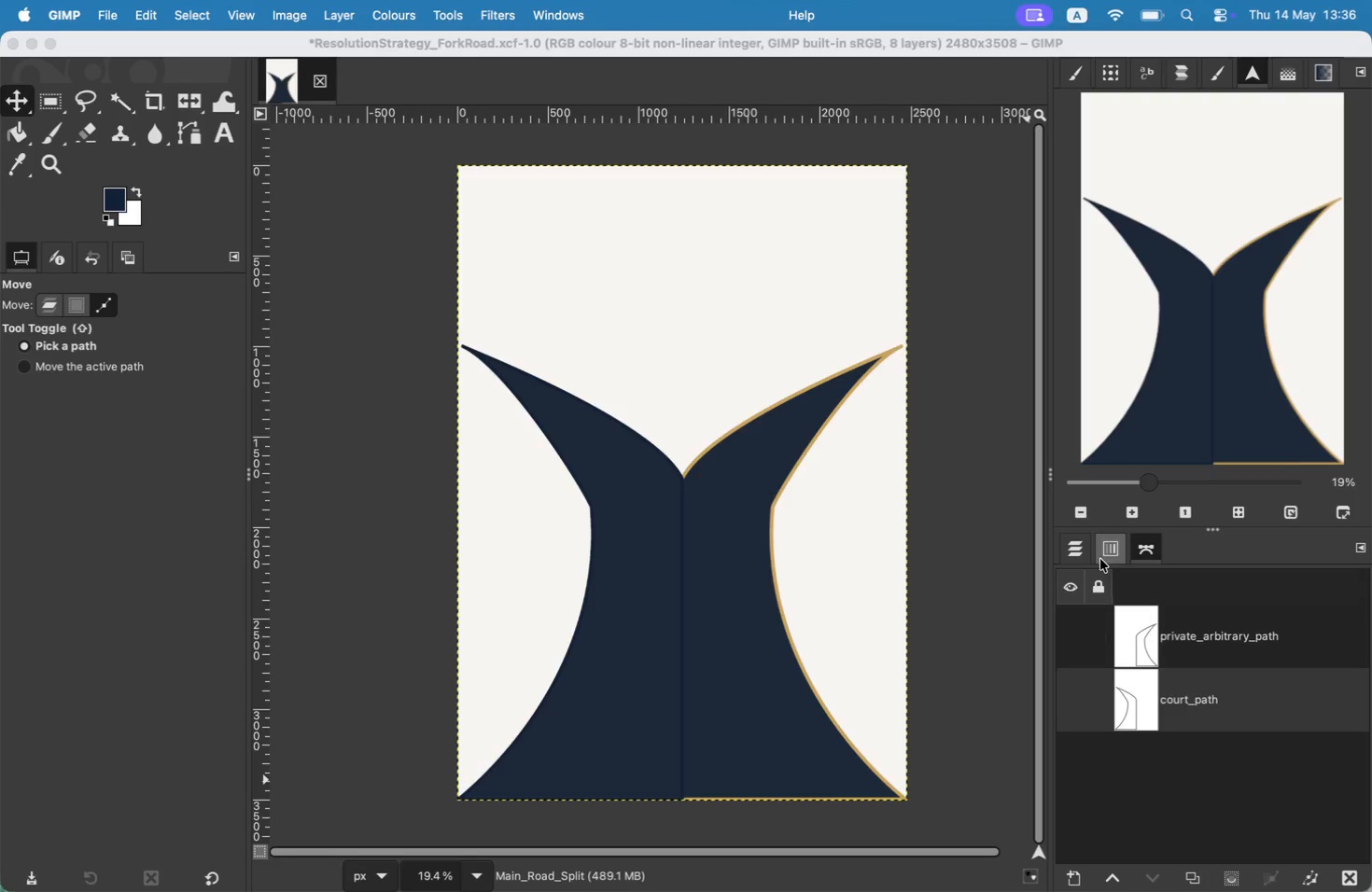 
left_click([1086, 547])
 